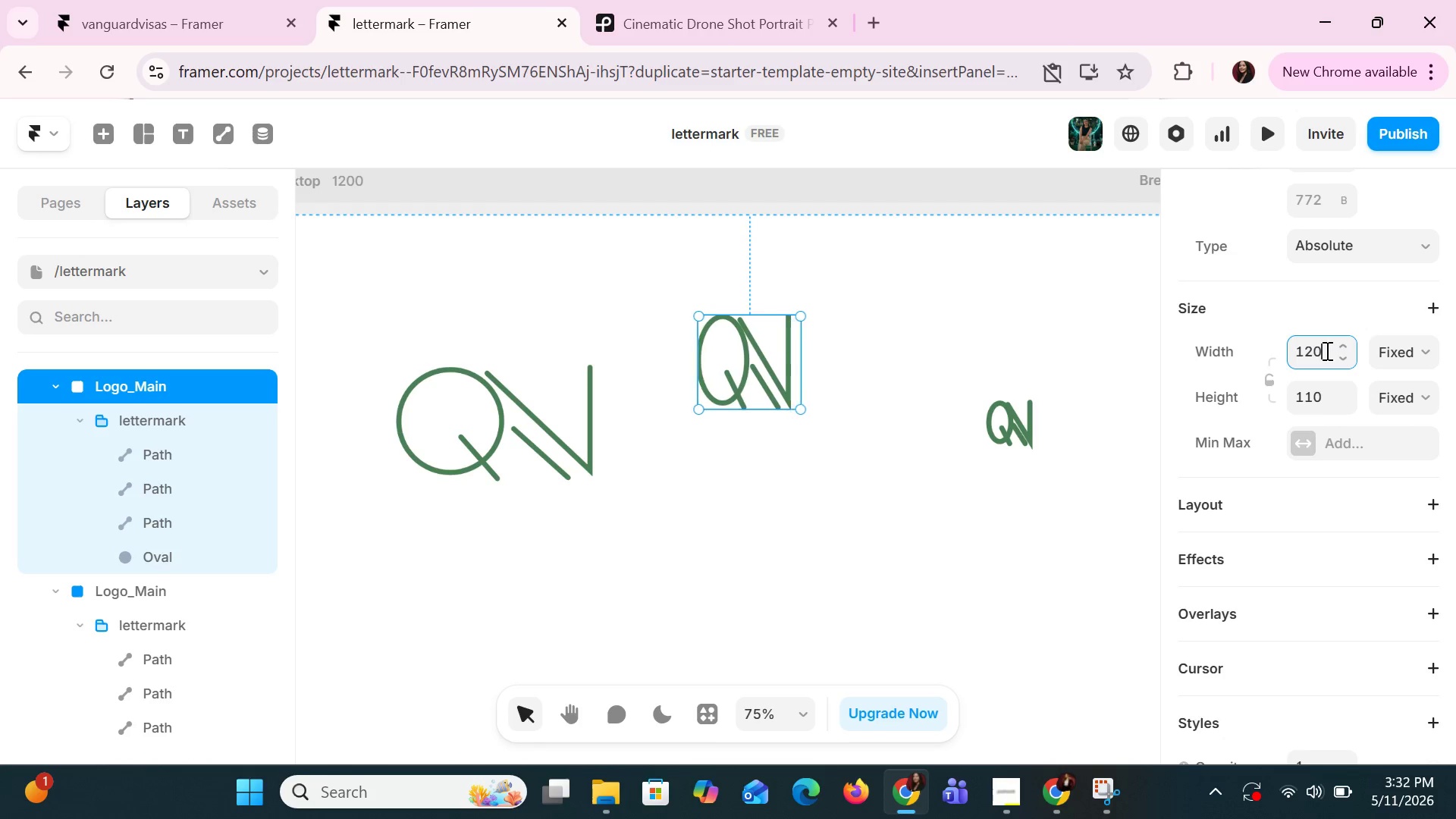 
type(20)
 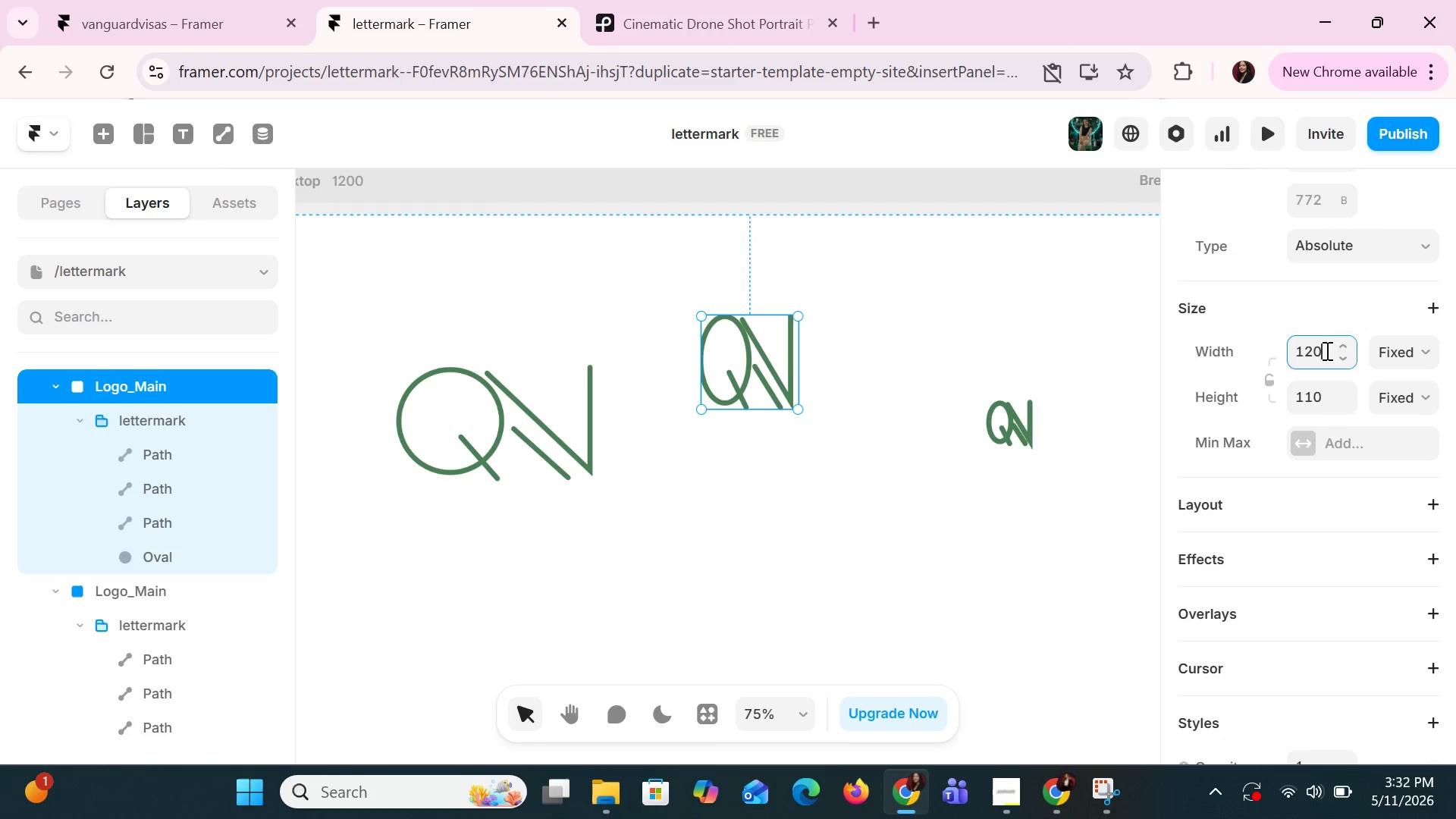 
key(Enter)
 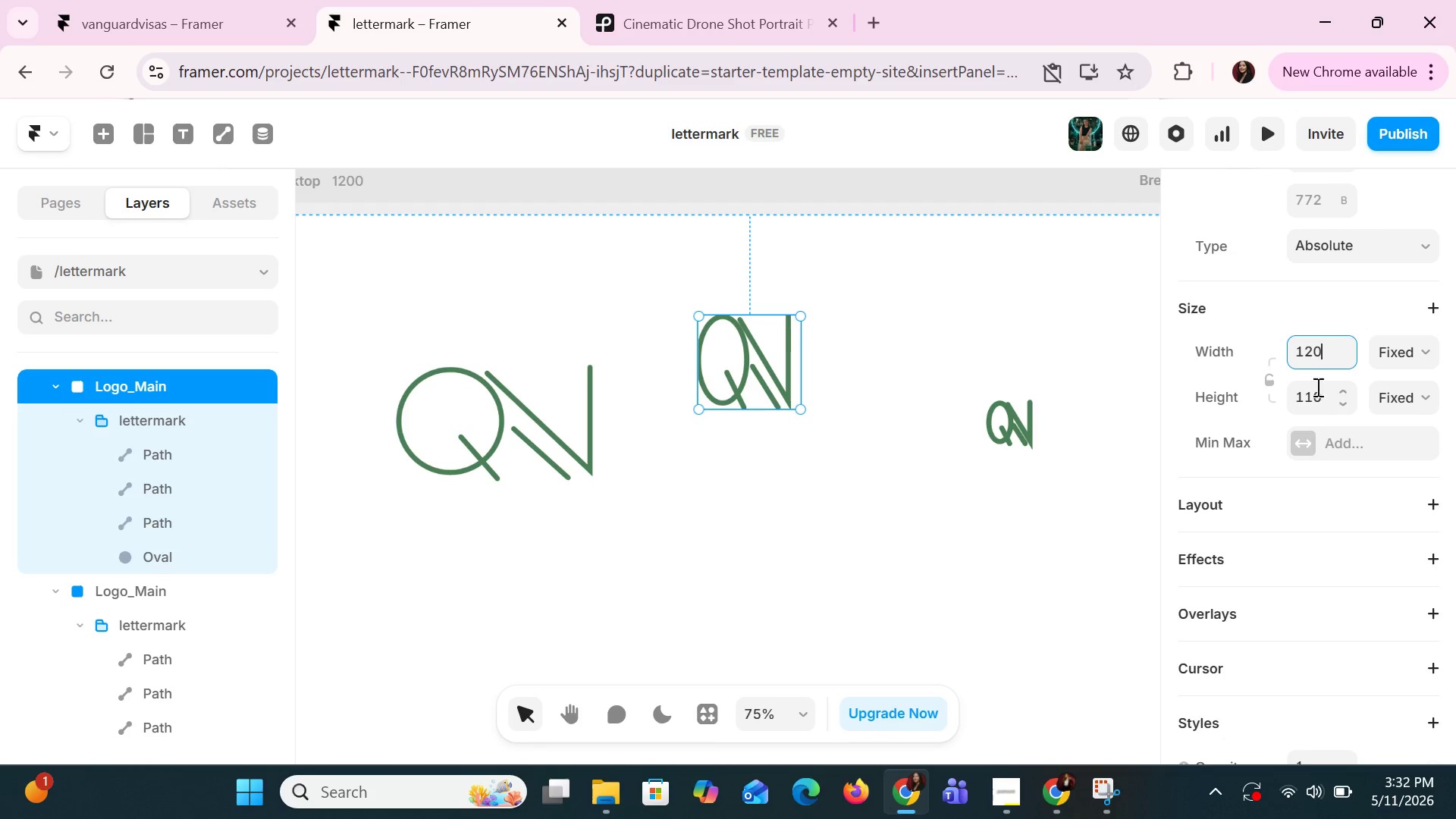 
type(120)
 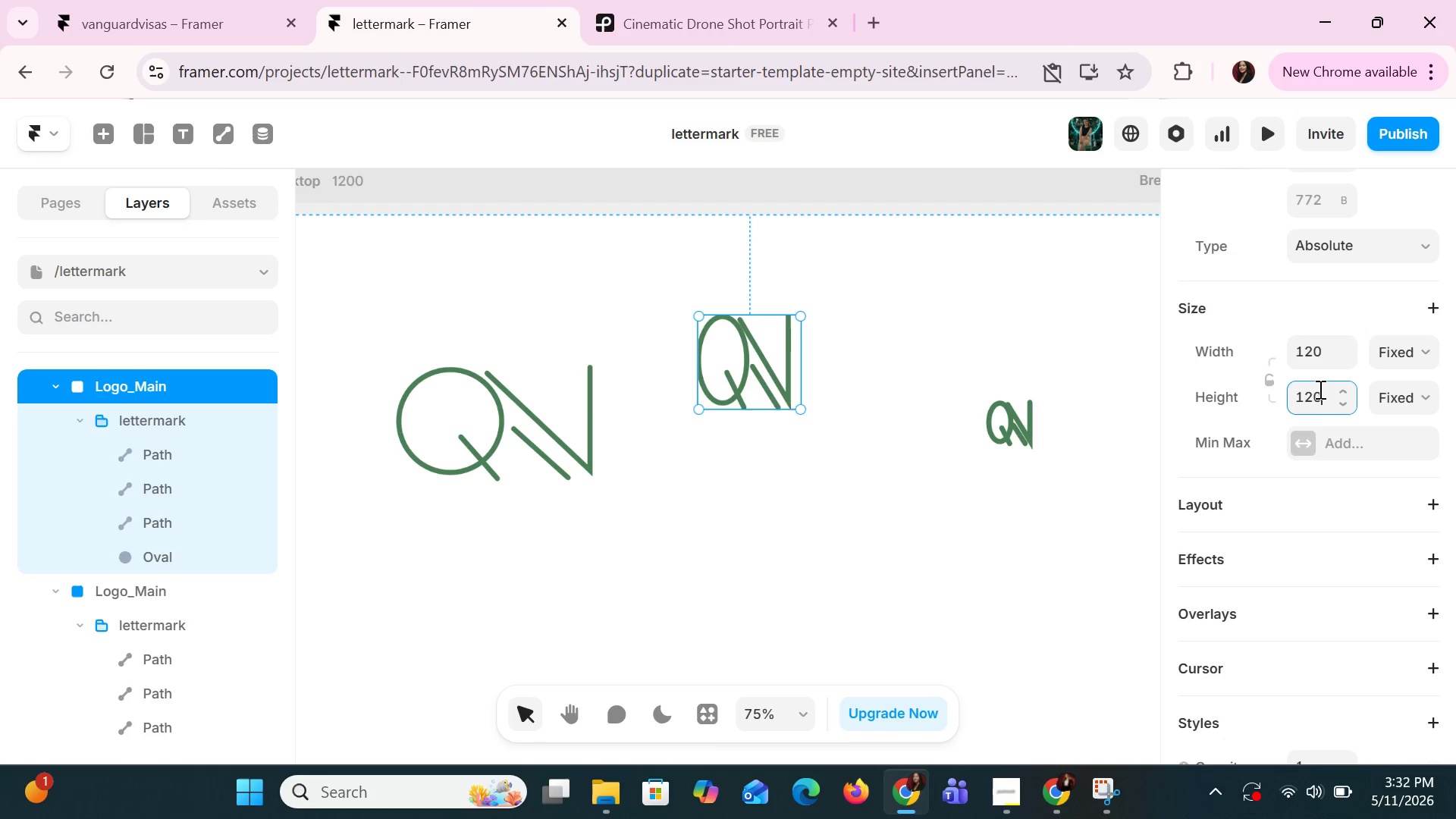 
key(Enter)
 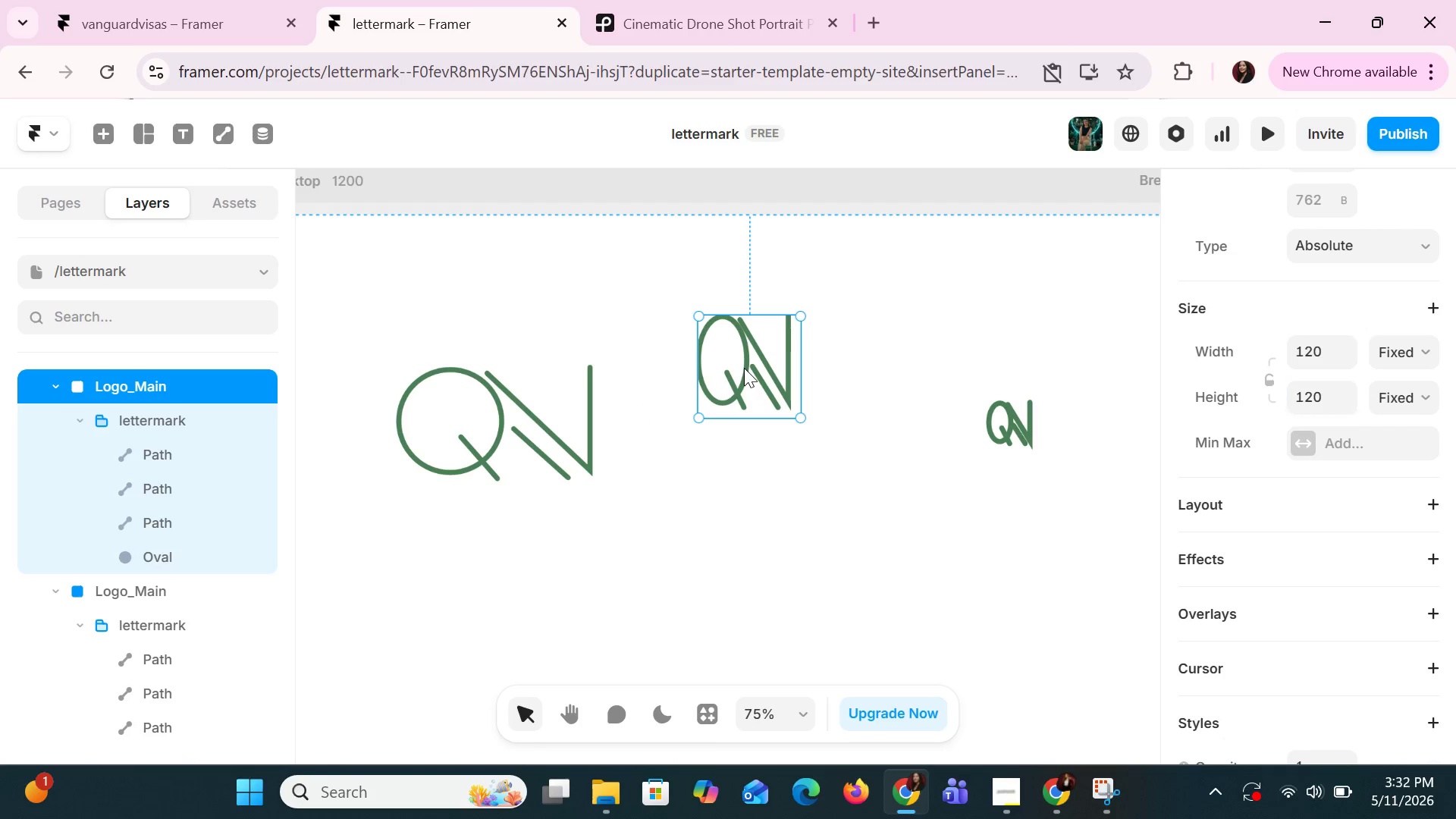 
double_click([758, 377])
 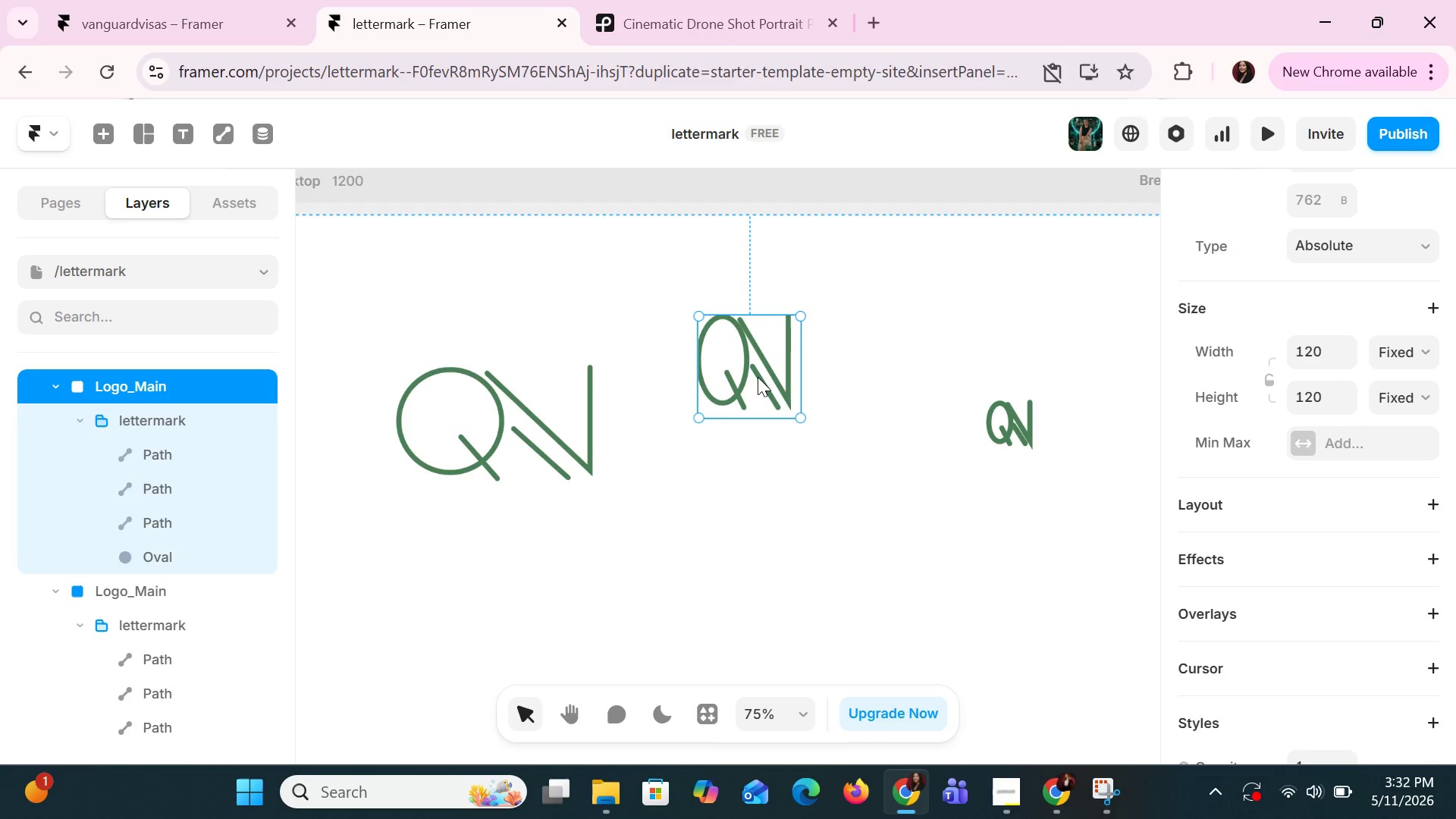 
triple_click([758, 377])
 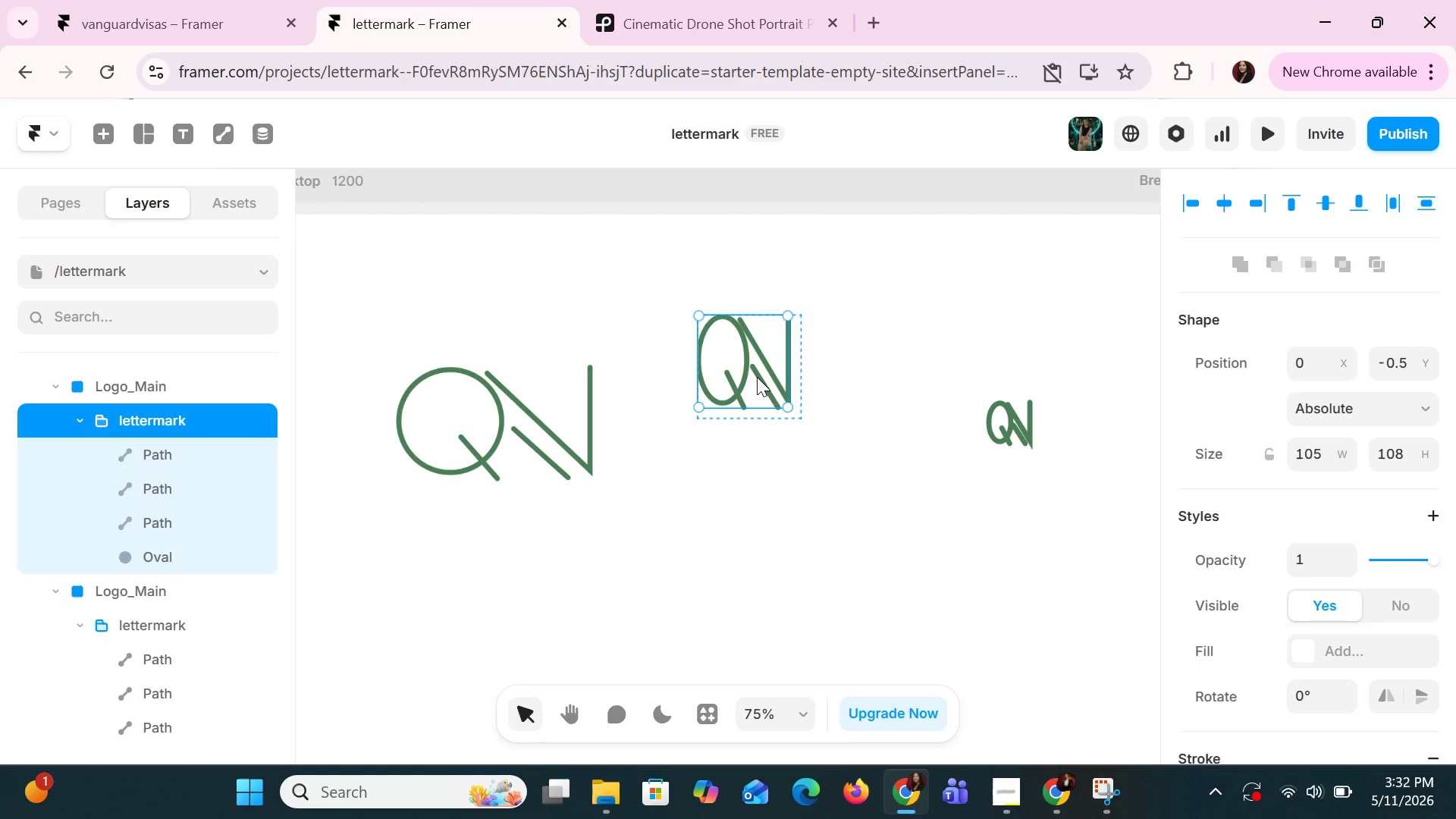 
hold_key(key=ArrowDown, duration=0.53)
 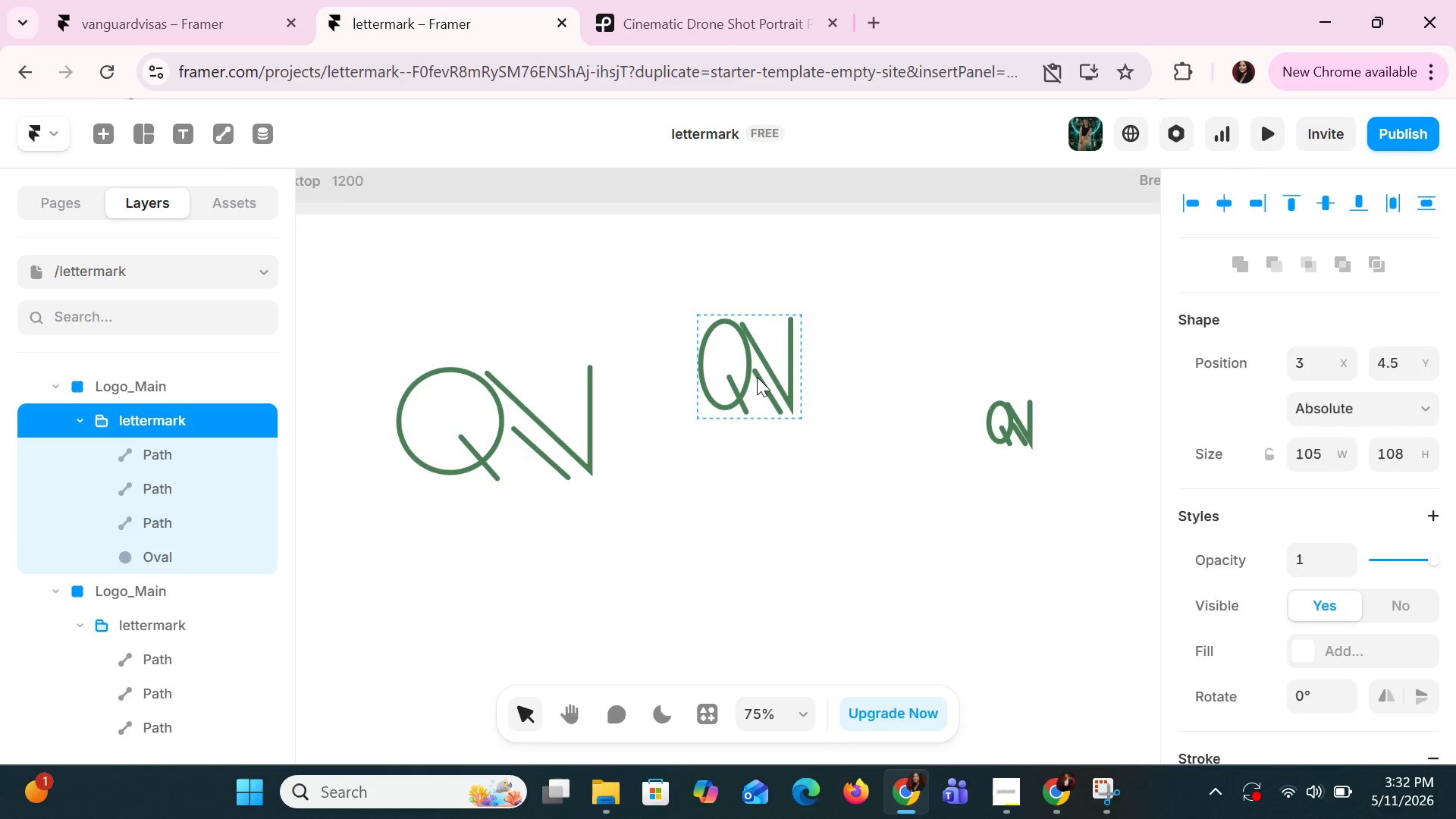 
key(ArrowRight)
 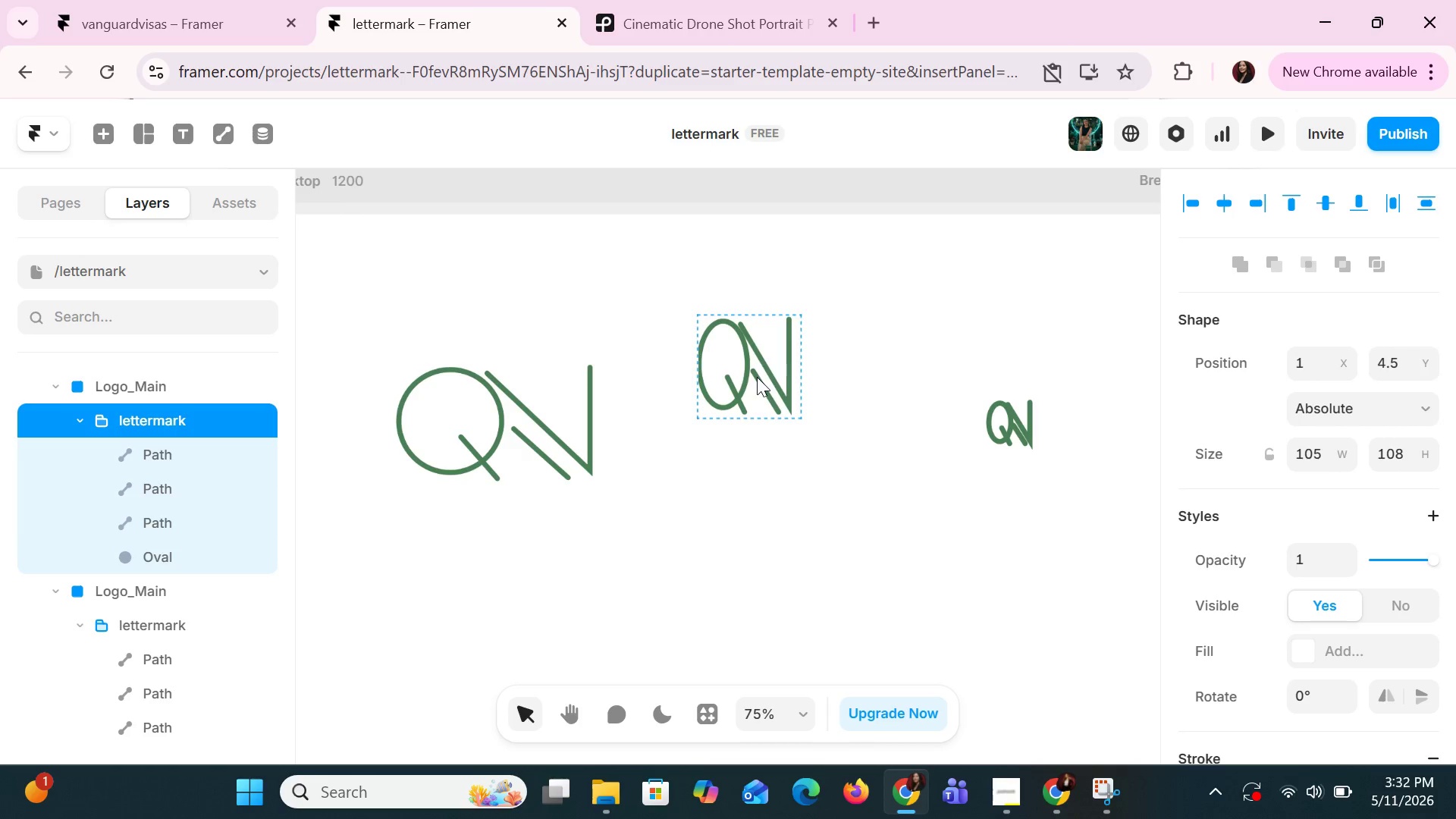 
key(ArrowRight)
 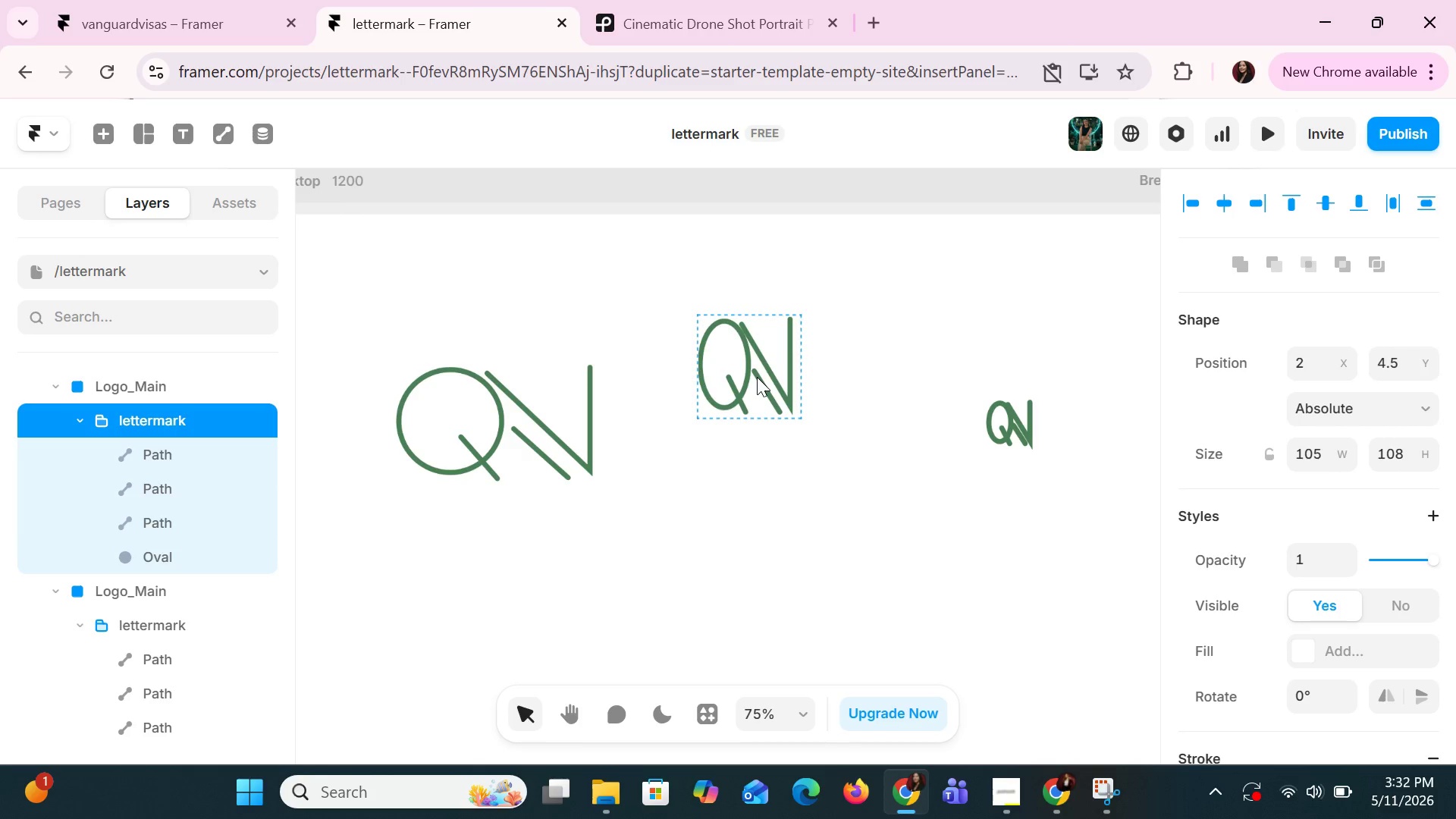 
key(ArrowRight)
 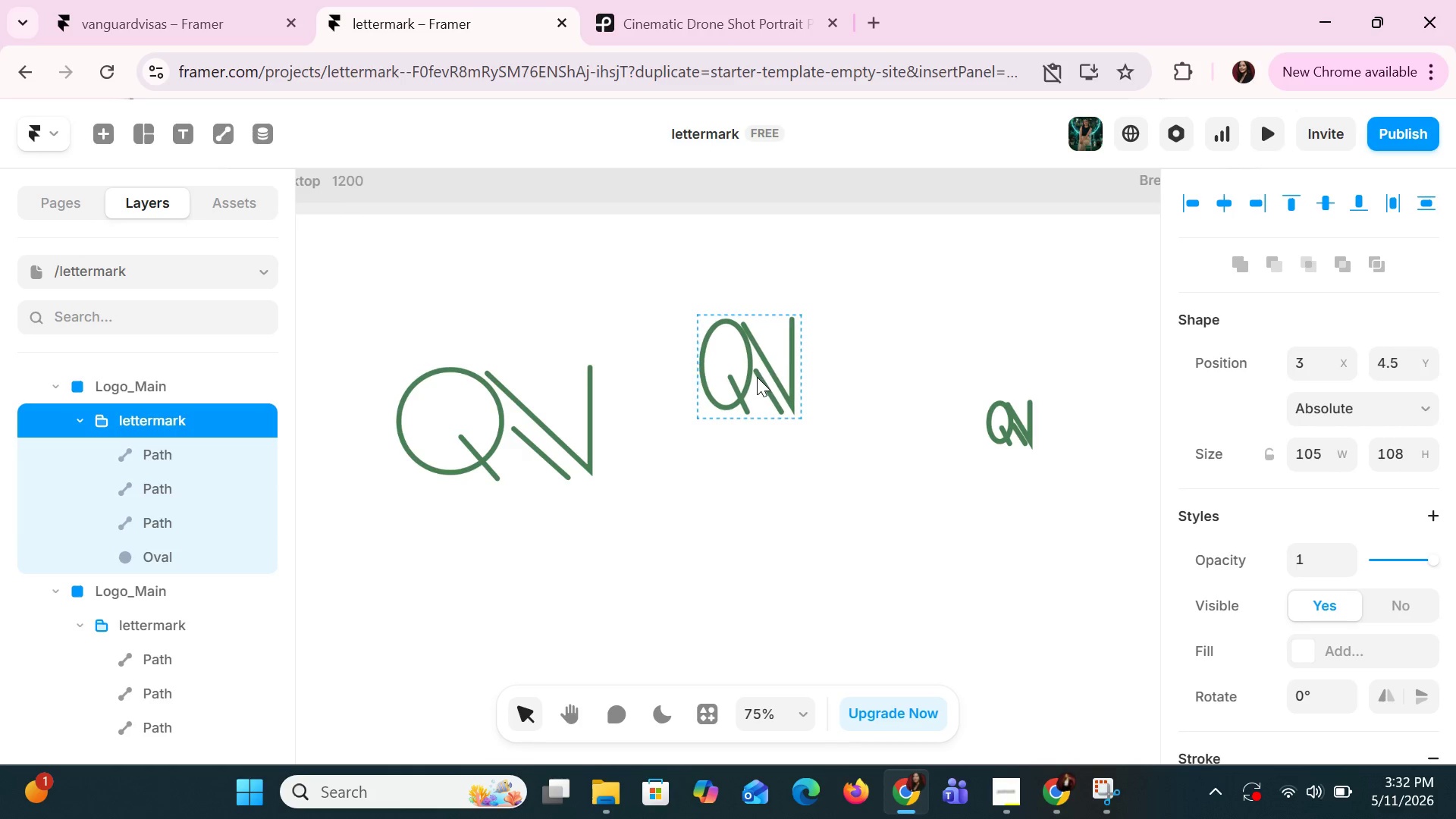 
key(ArrowRight)
 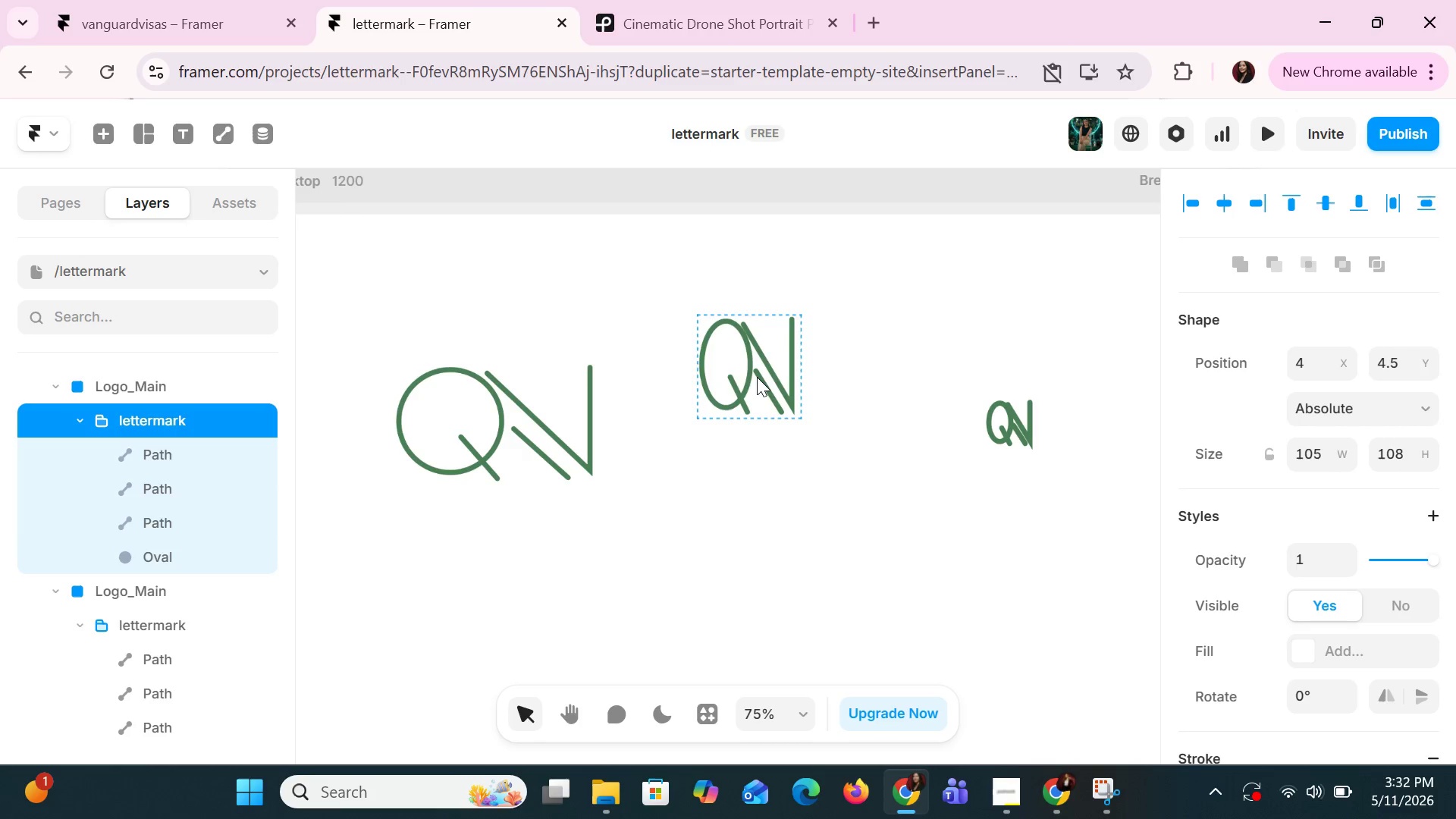 
key(ArrowRight)
 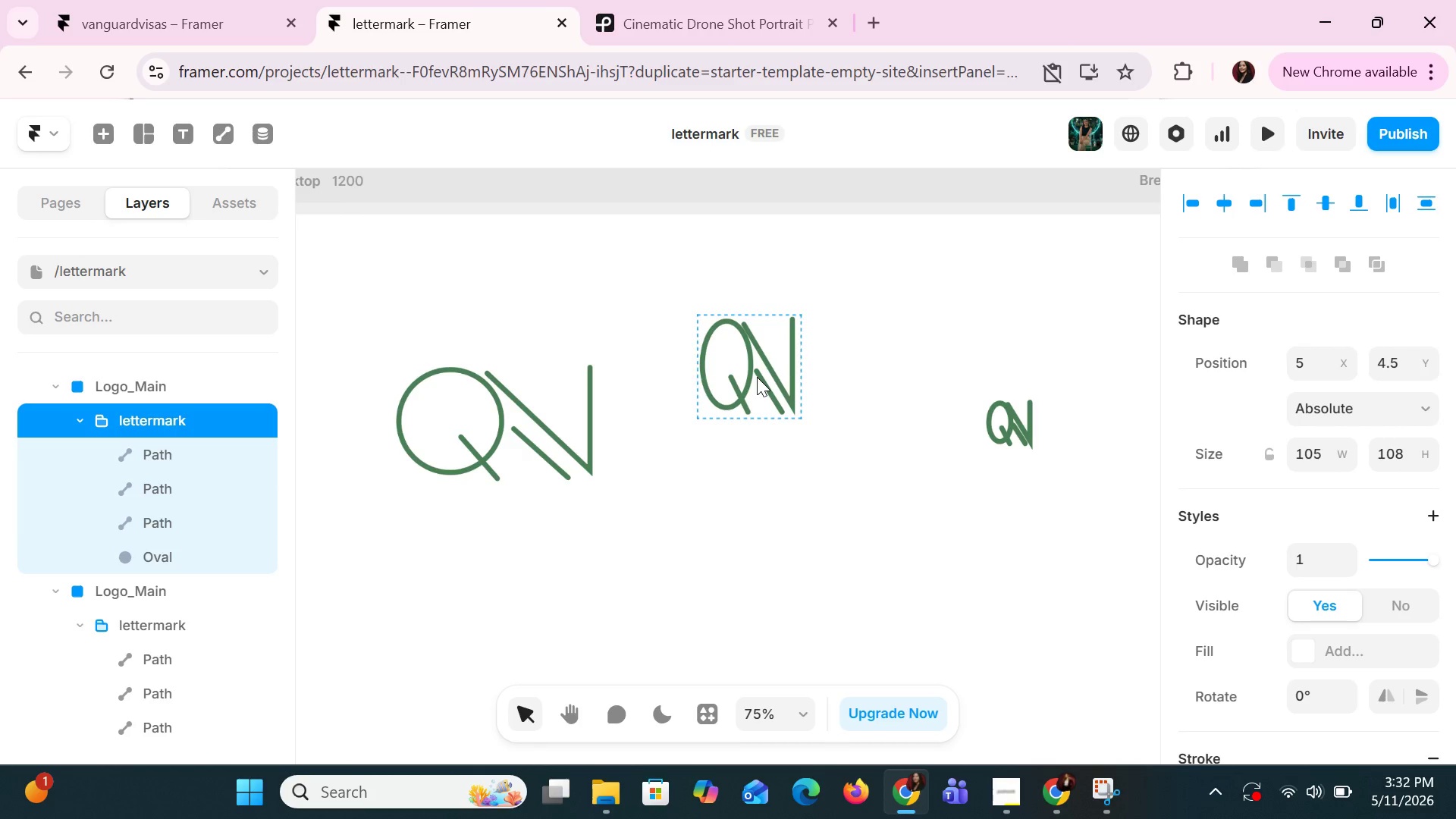 
key(ArrowRight)
 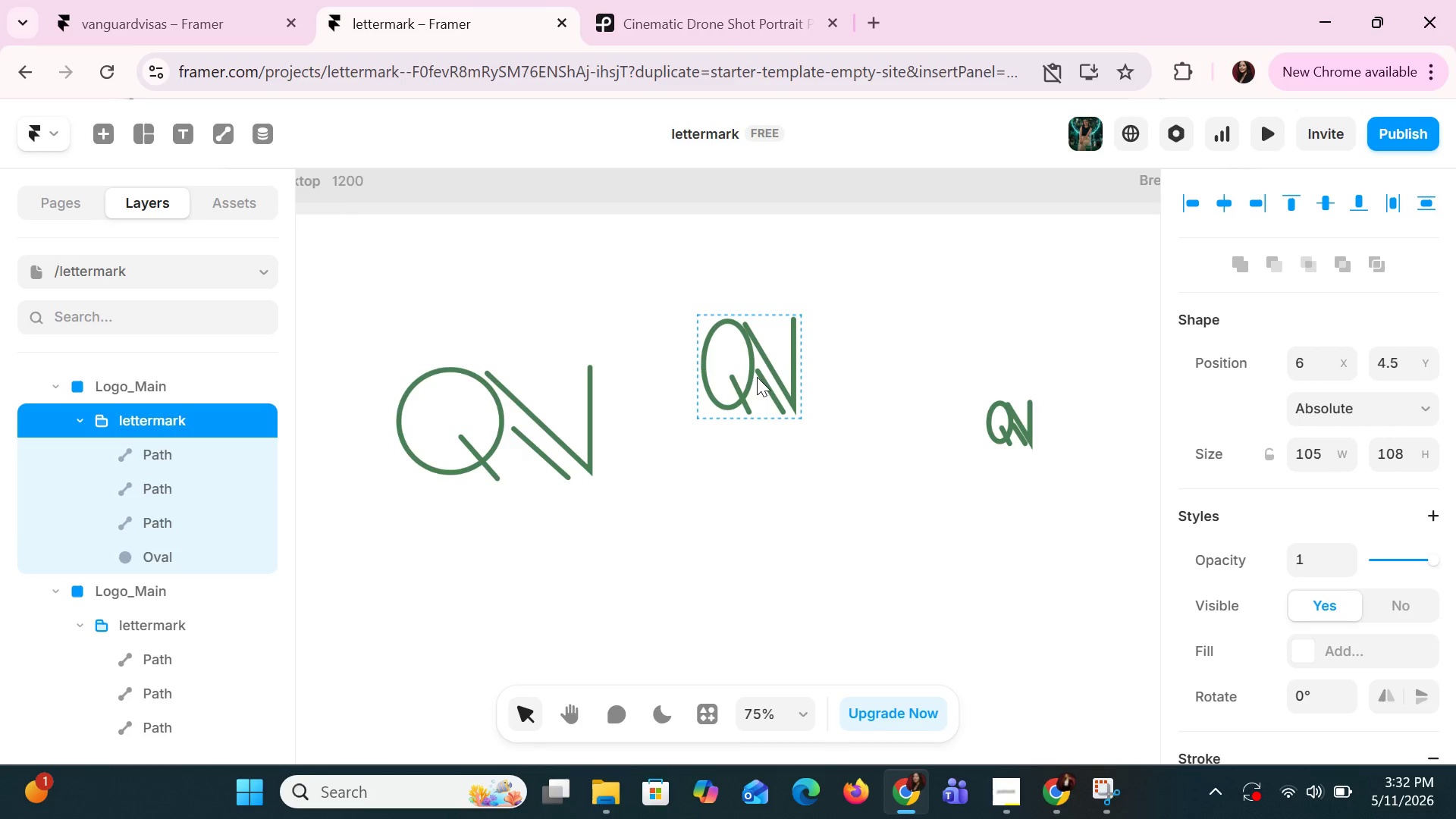 
left_click([833, 450])
 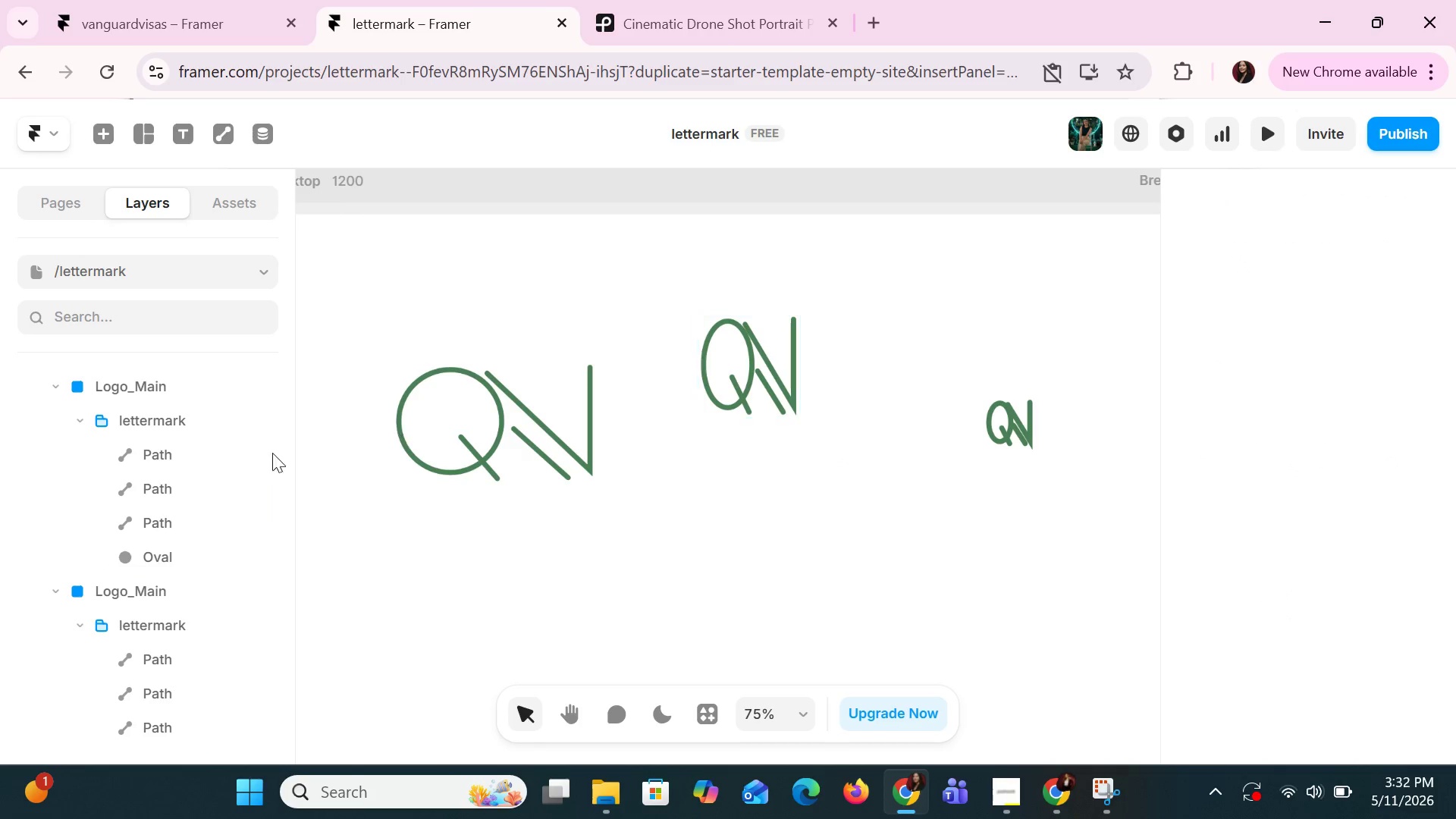 
left_click([177, 570])
 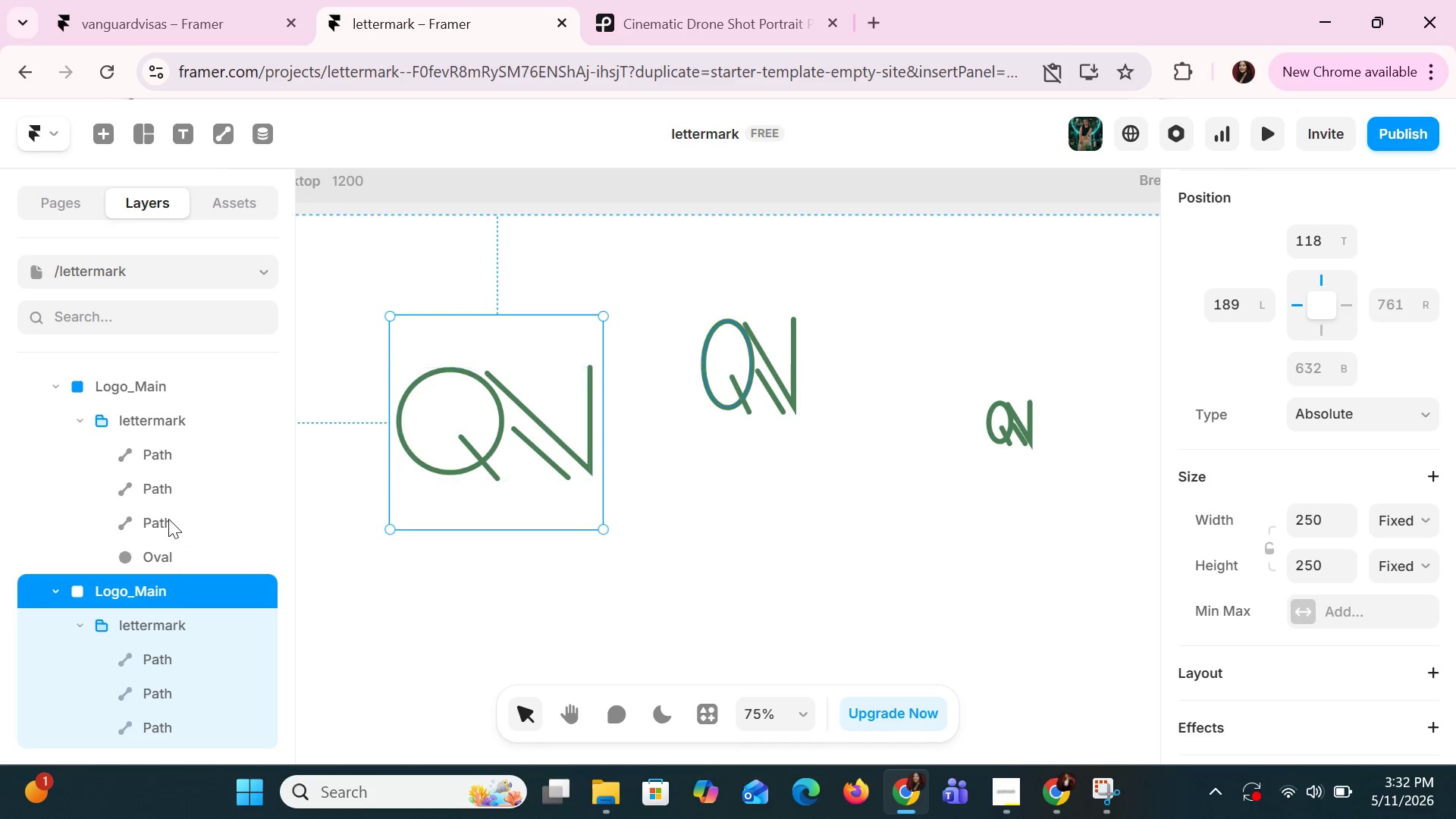 
left_click([147, 410])
 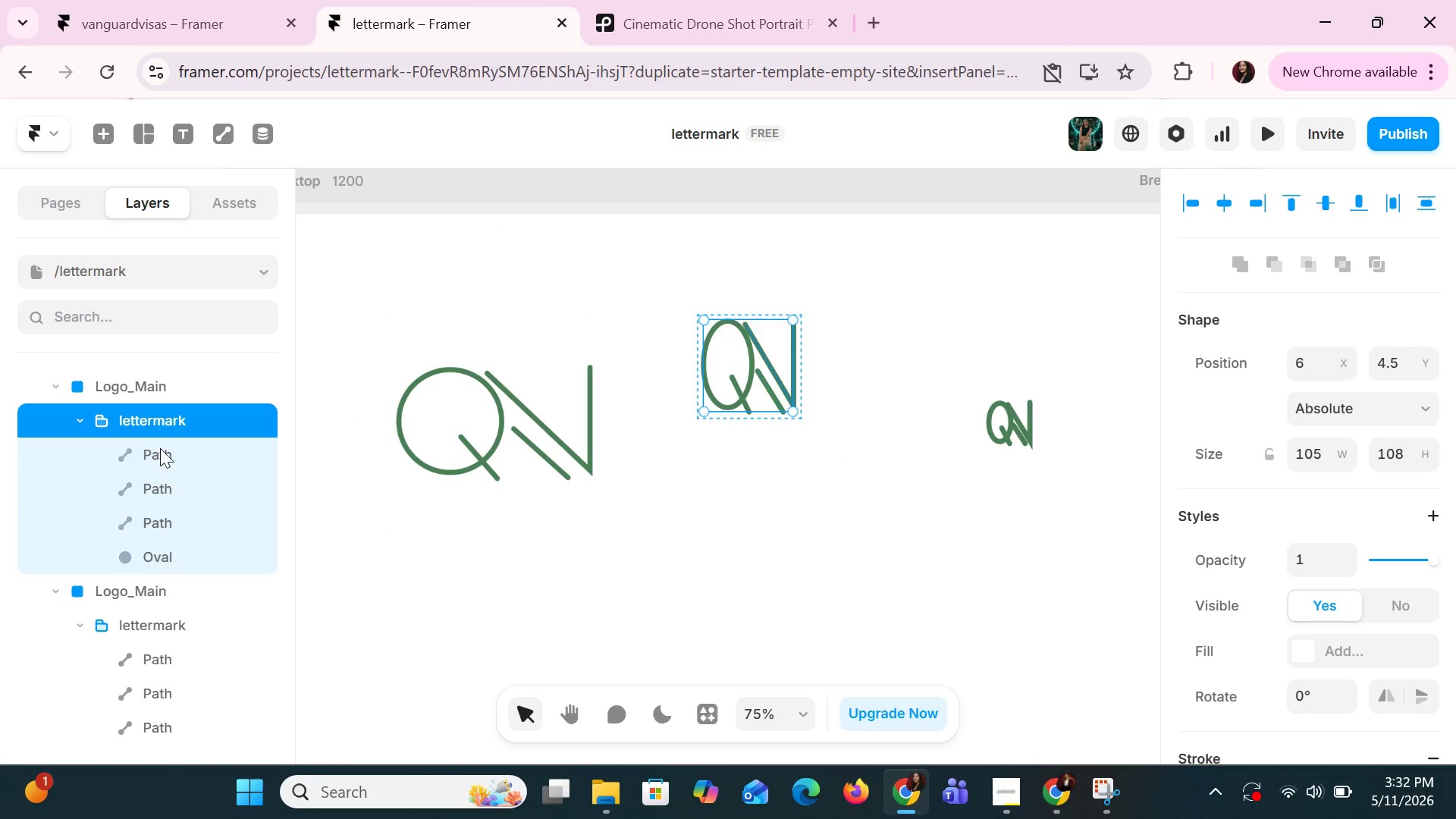 
left_click([142, 394])
 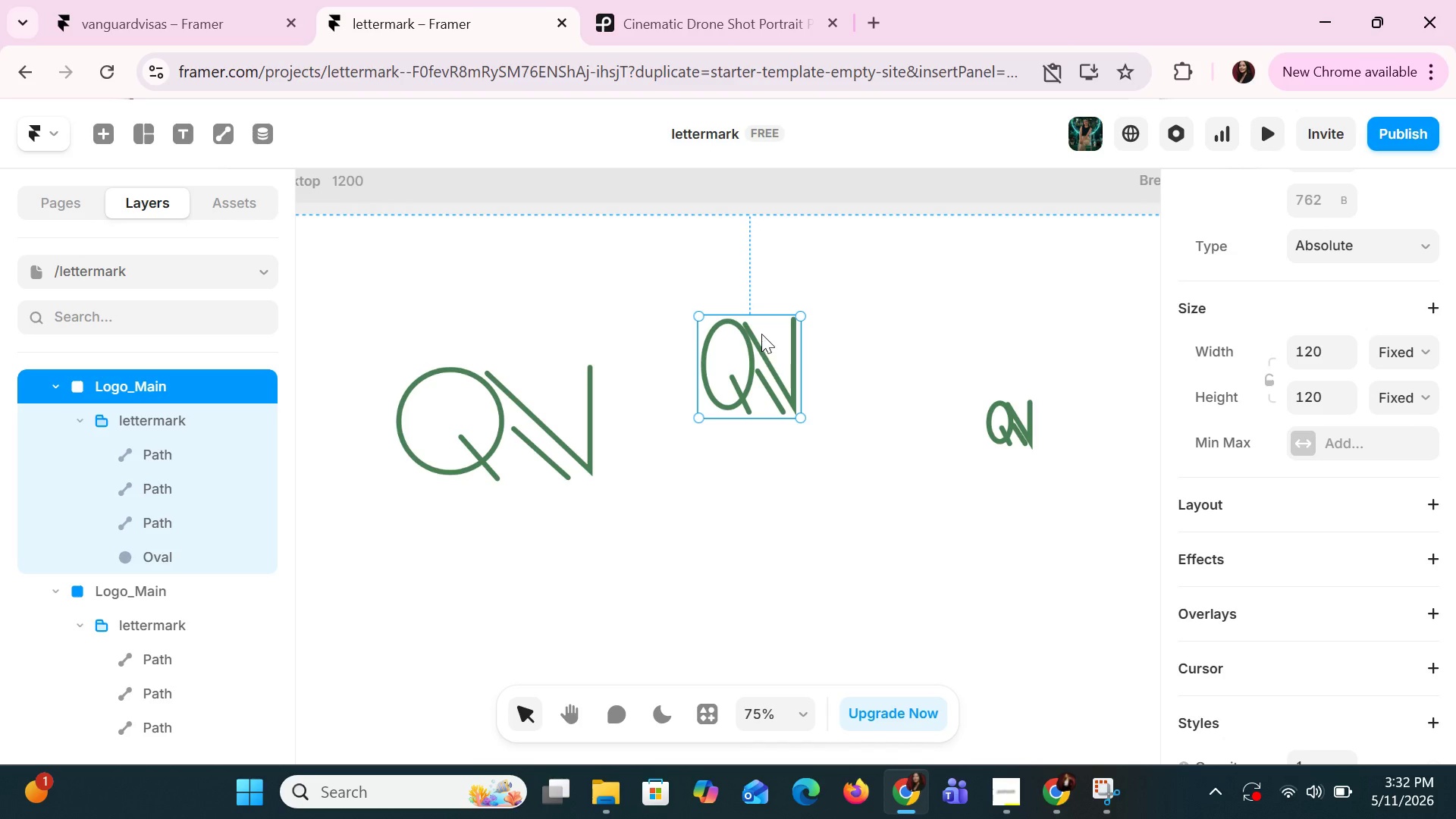 
left_click_drag(start_coordinate=[763, 327], to_coordinate=[814, 381])
 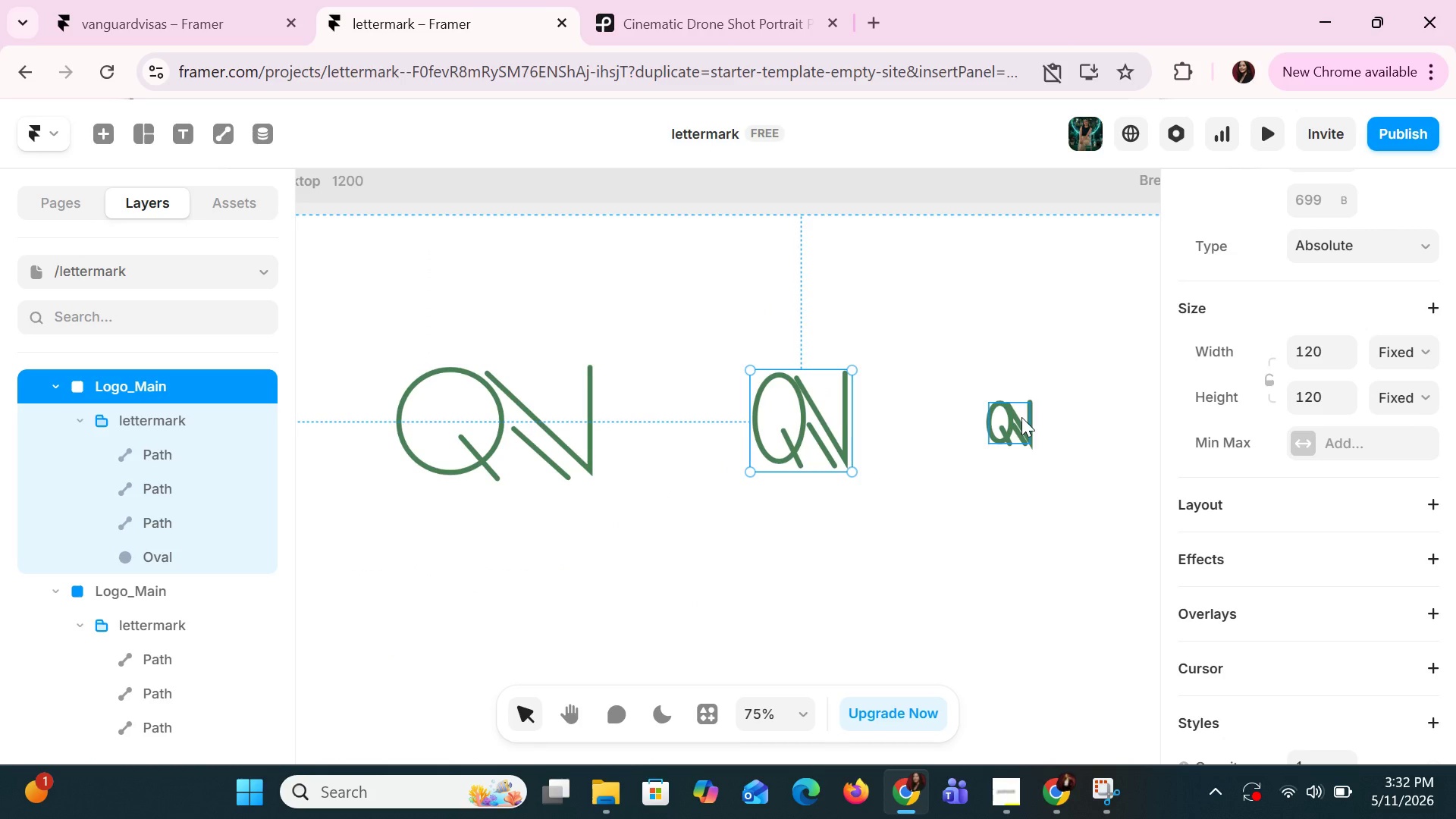 
left_click([1021, 417])
 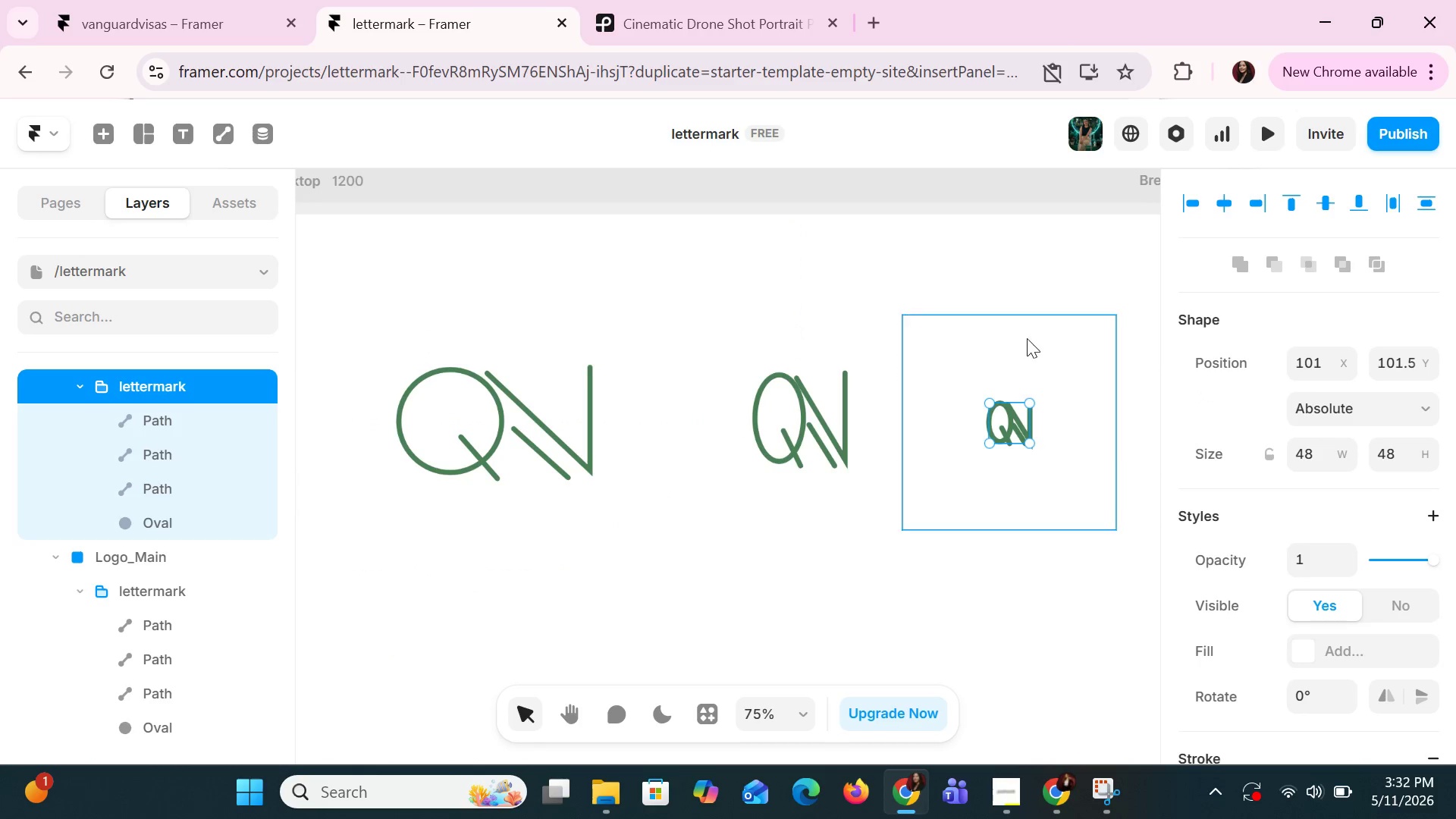 
left_click([1027, 338])
 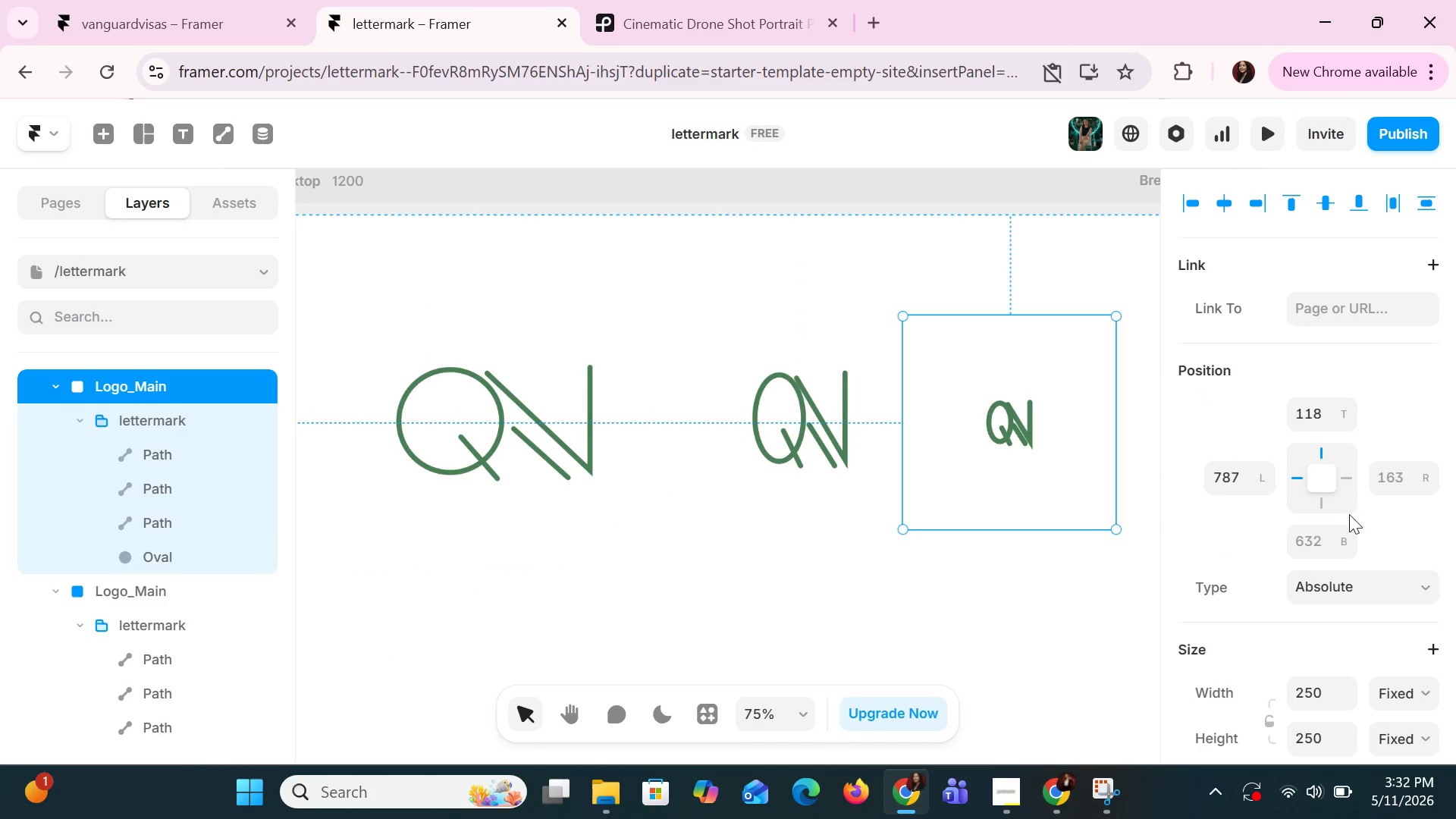 
scroll: coordinate [1343, 526], scroll_direction: down, amount: 1.0
 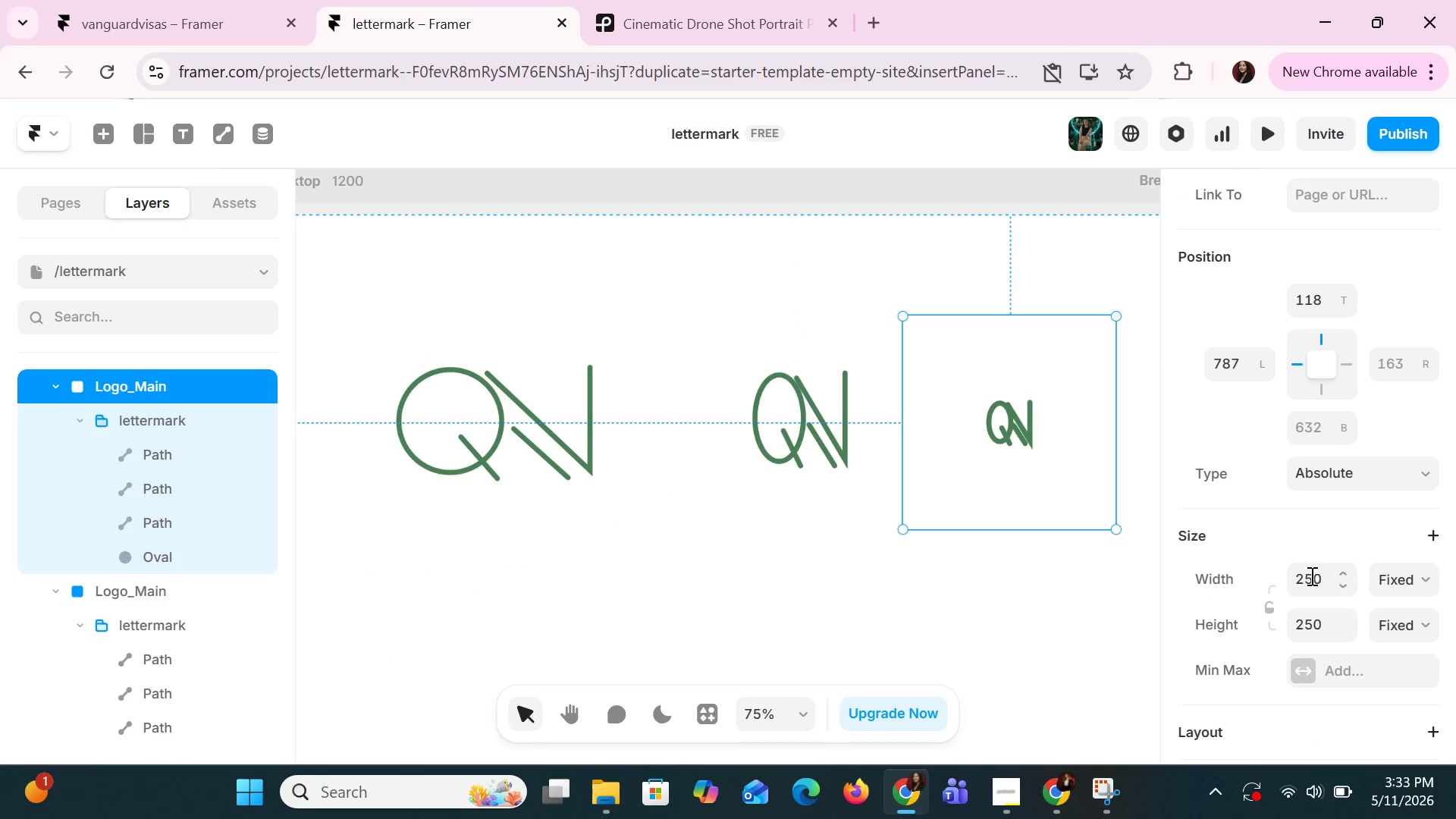 
left_click([1310, 580])
 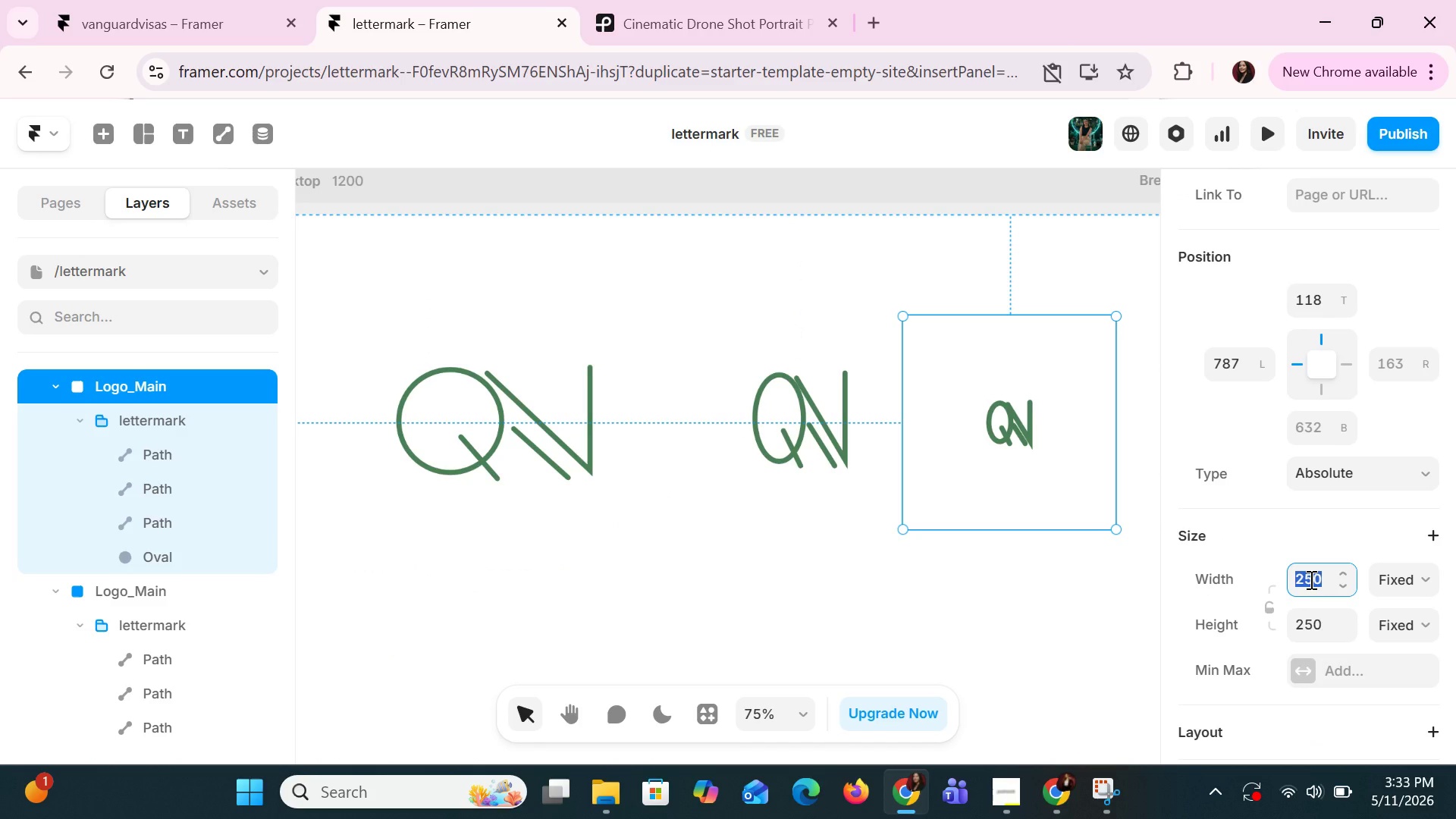 
type(40)
 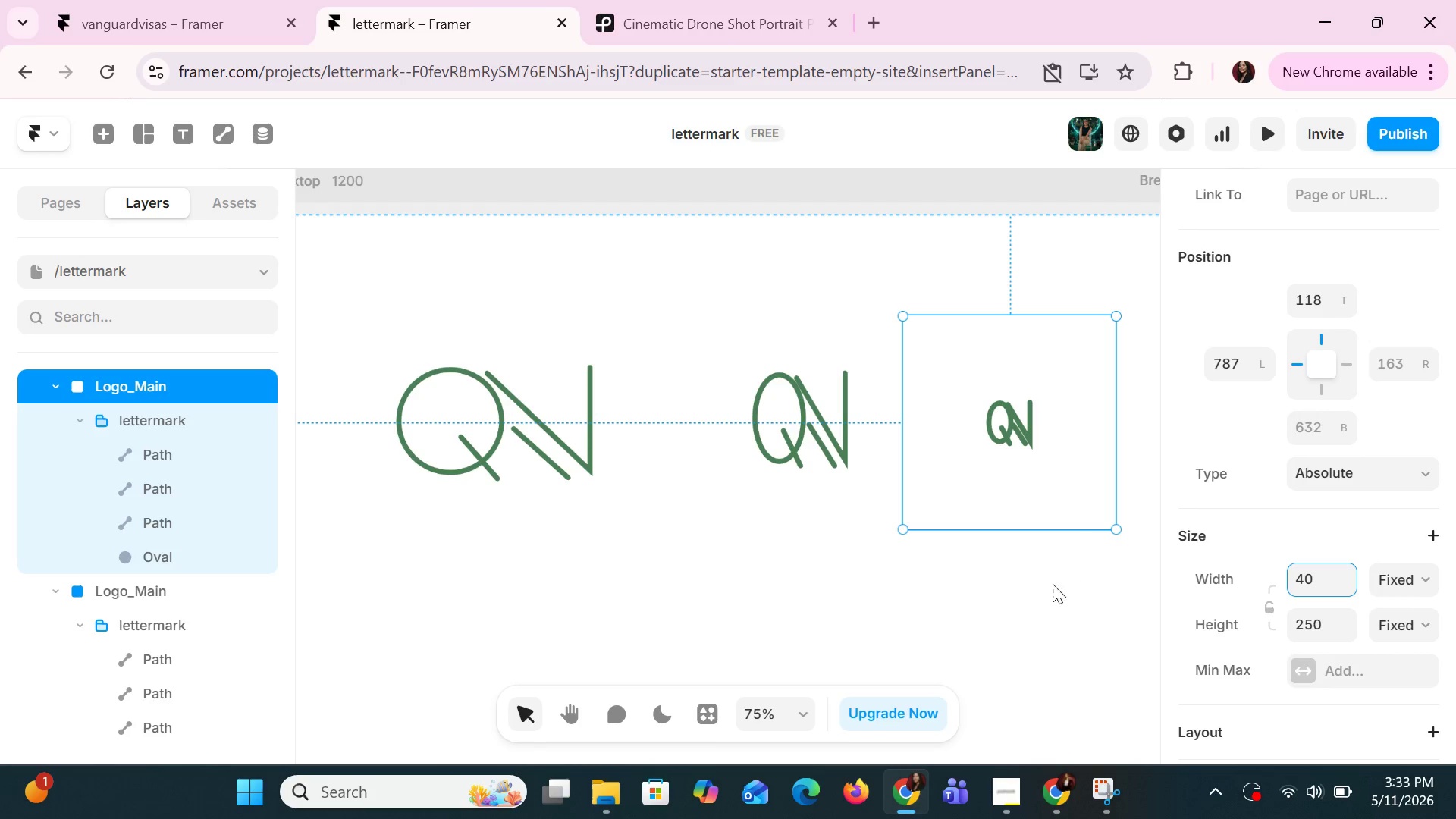 
left_click([1012, 431])
 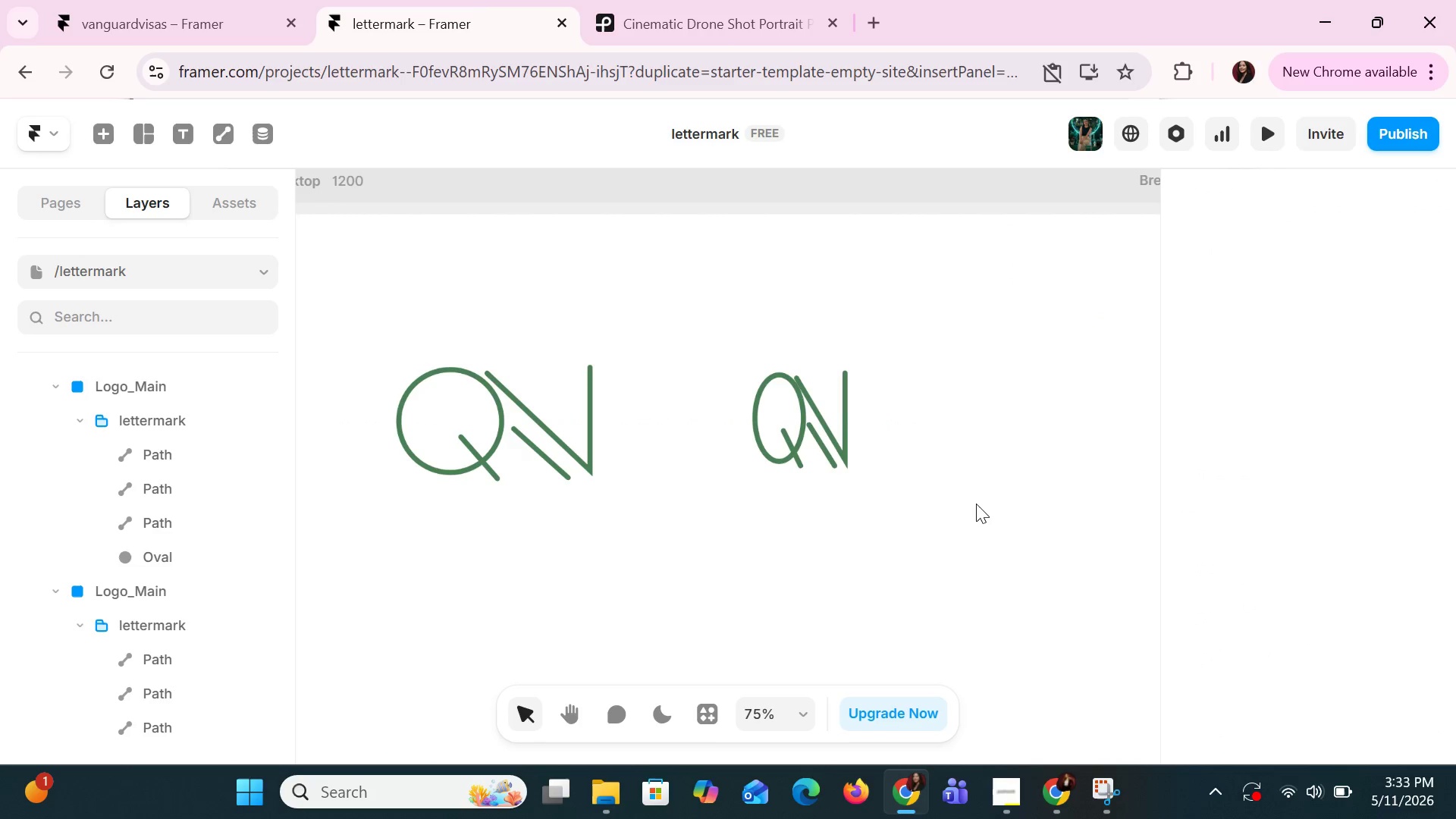 
key(Control+Z)
 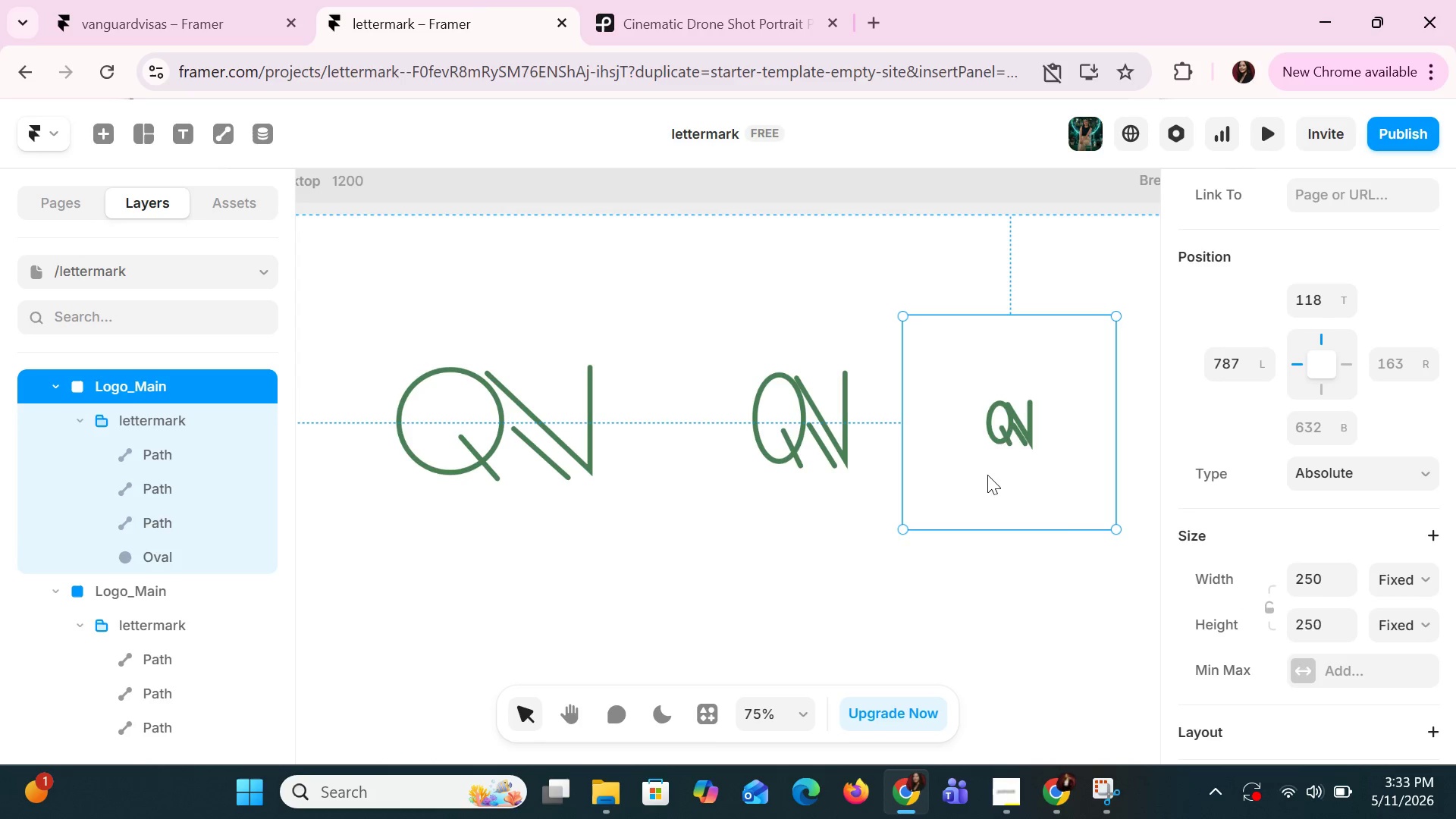 
left_click([999, 426])
 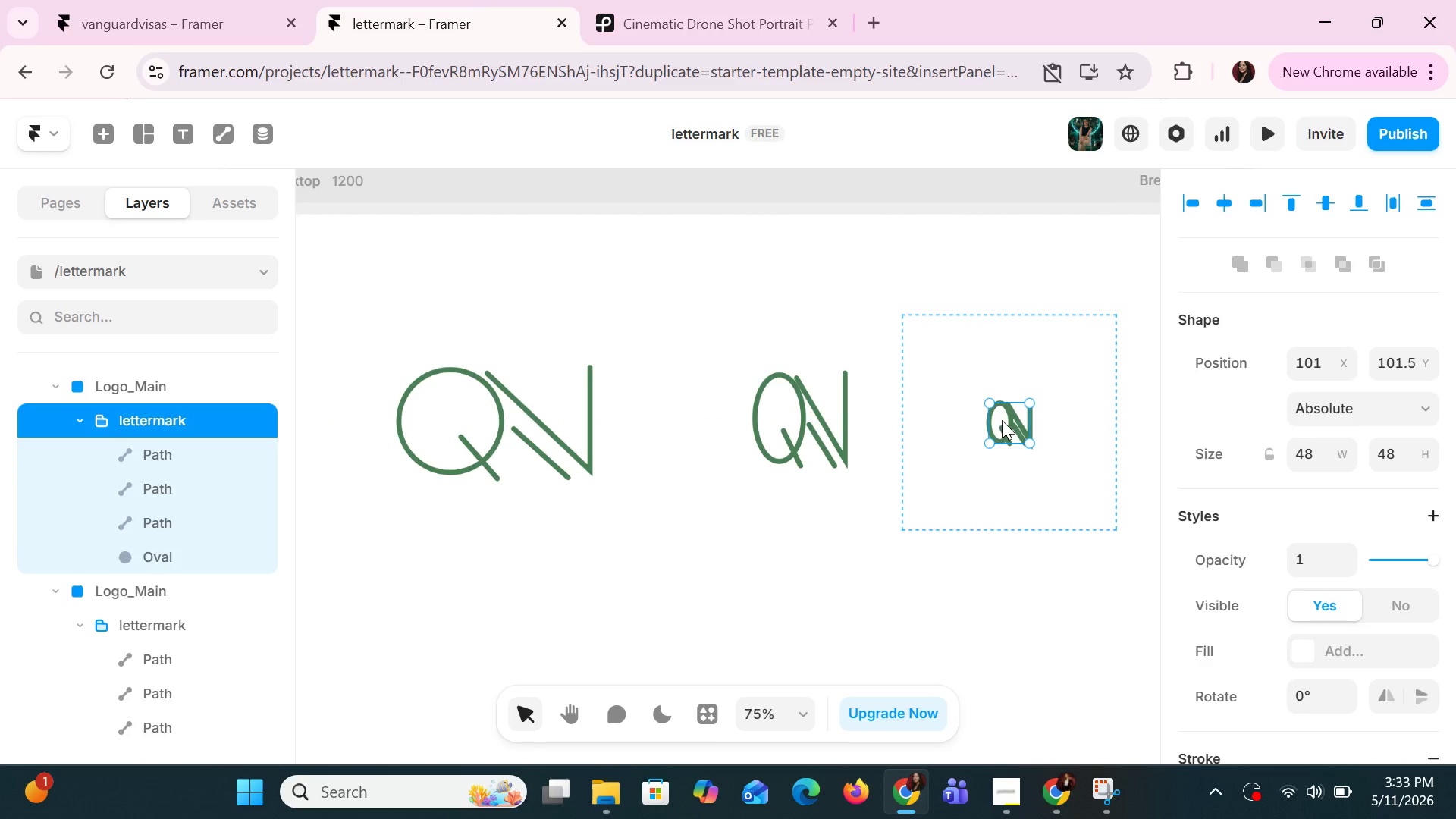 
left_click_drag(start_coordinate=[1003, 420], to_coordinate=[756, 539])
 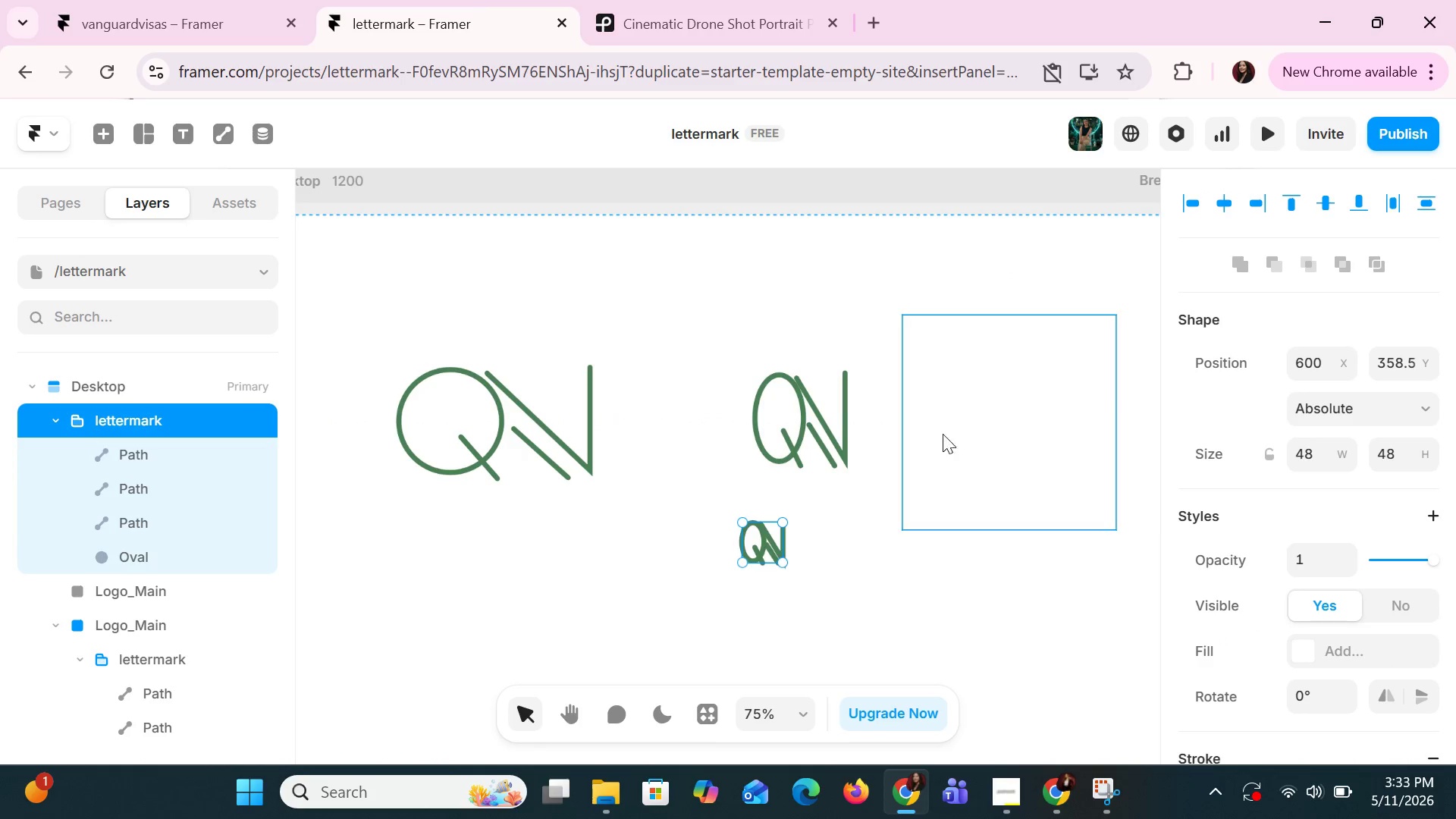 
left_click([978, 416])
 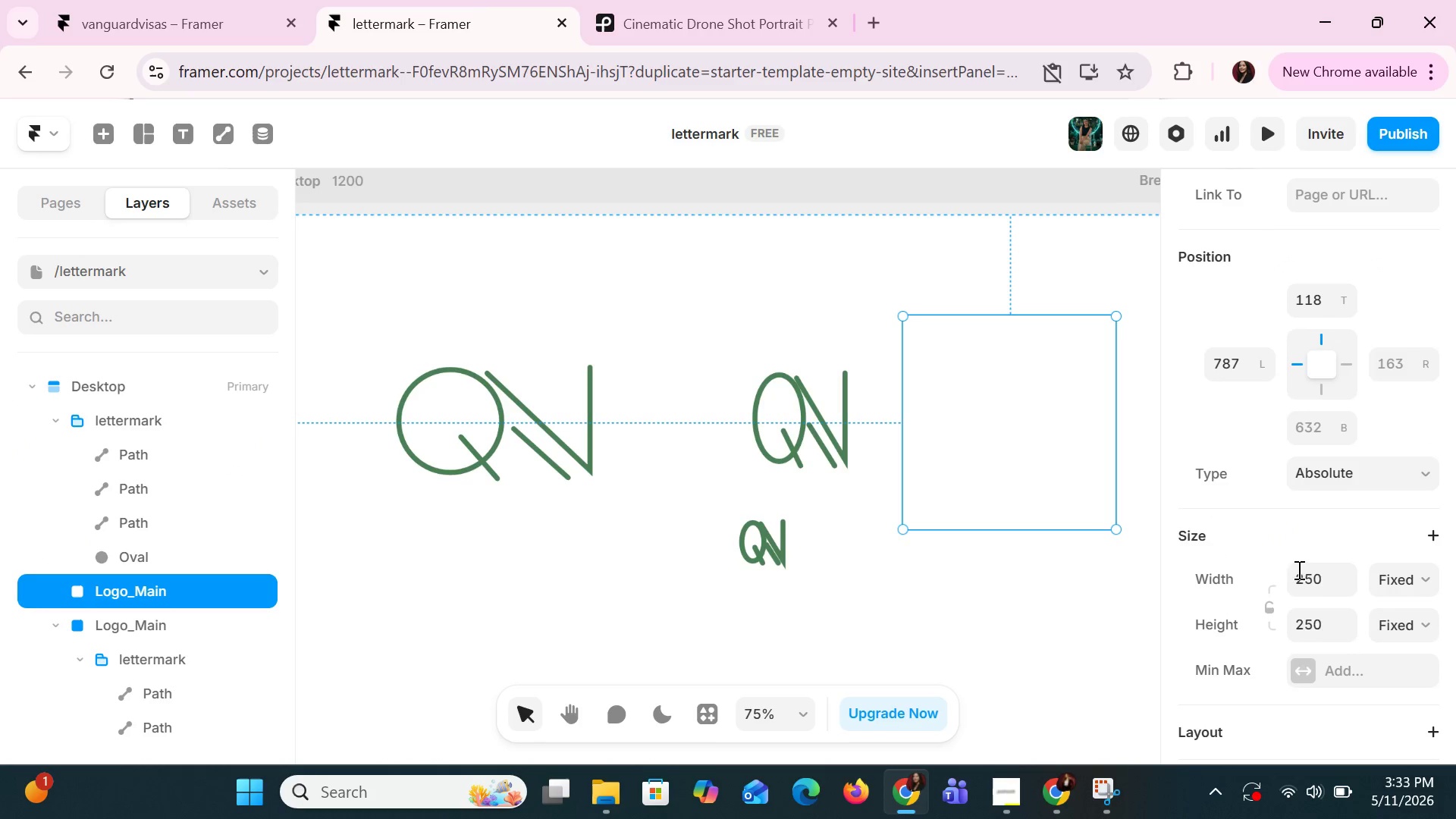 
left_click([1310, 587])
 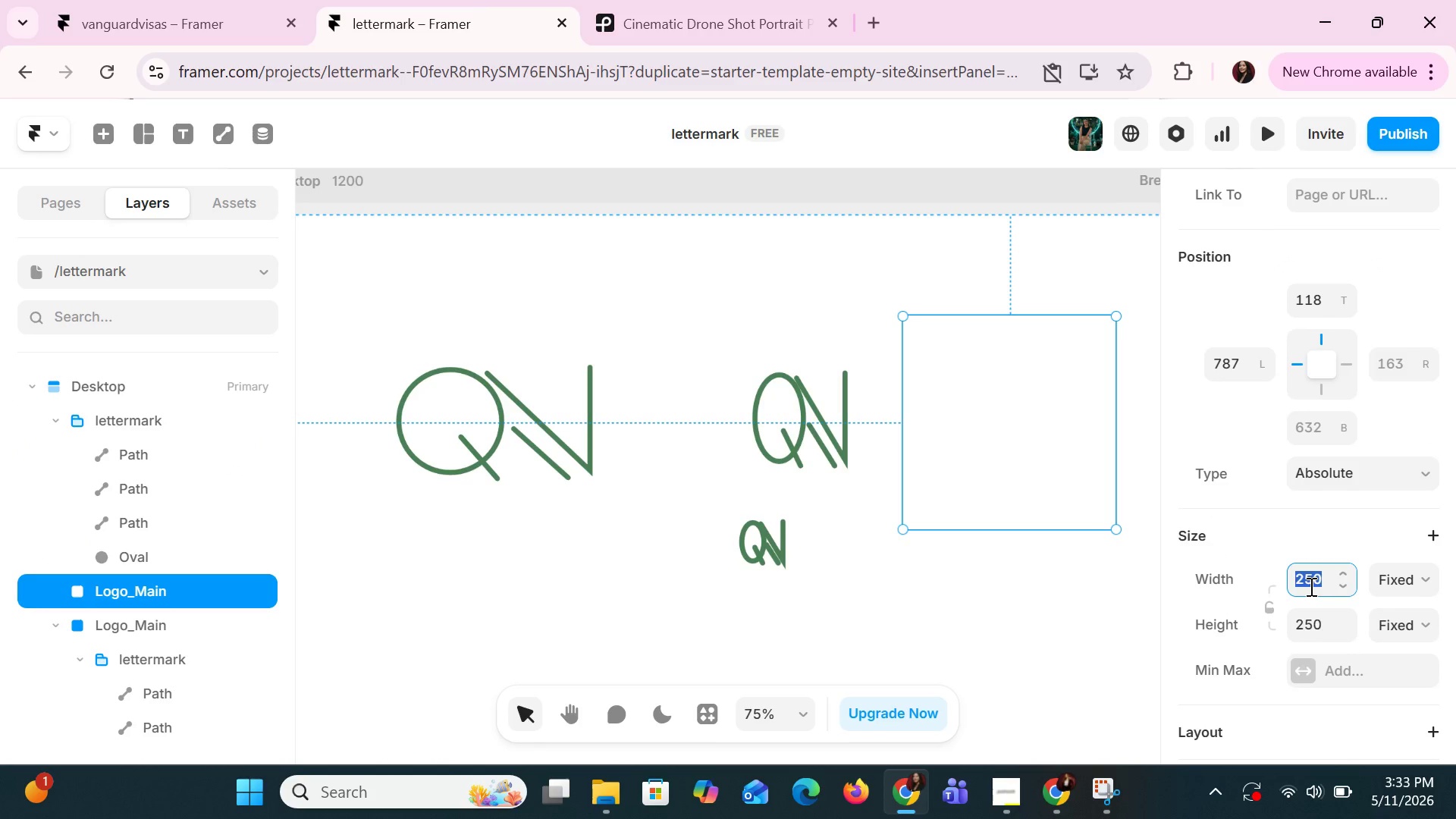 
type(48)
 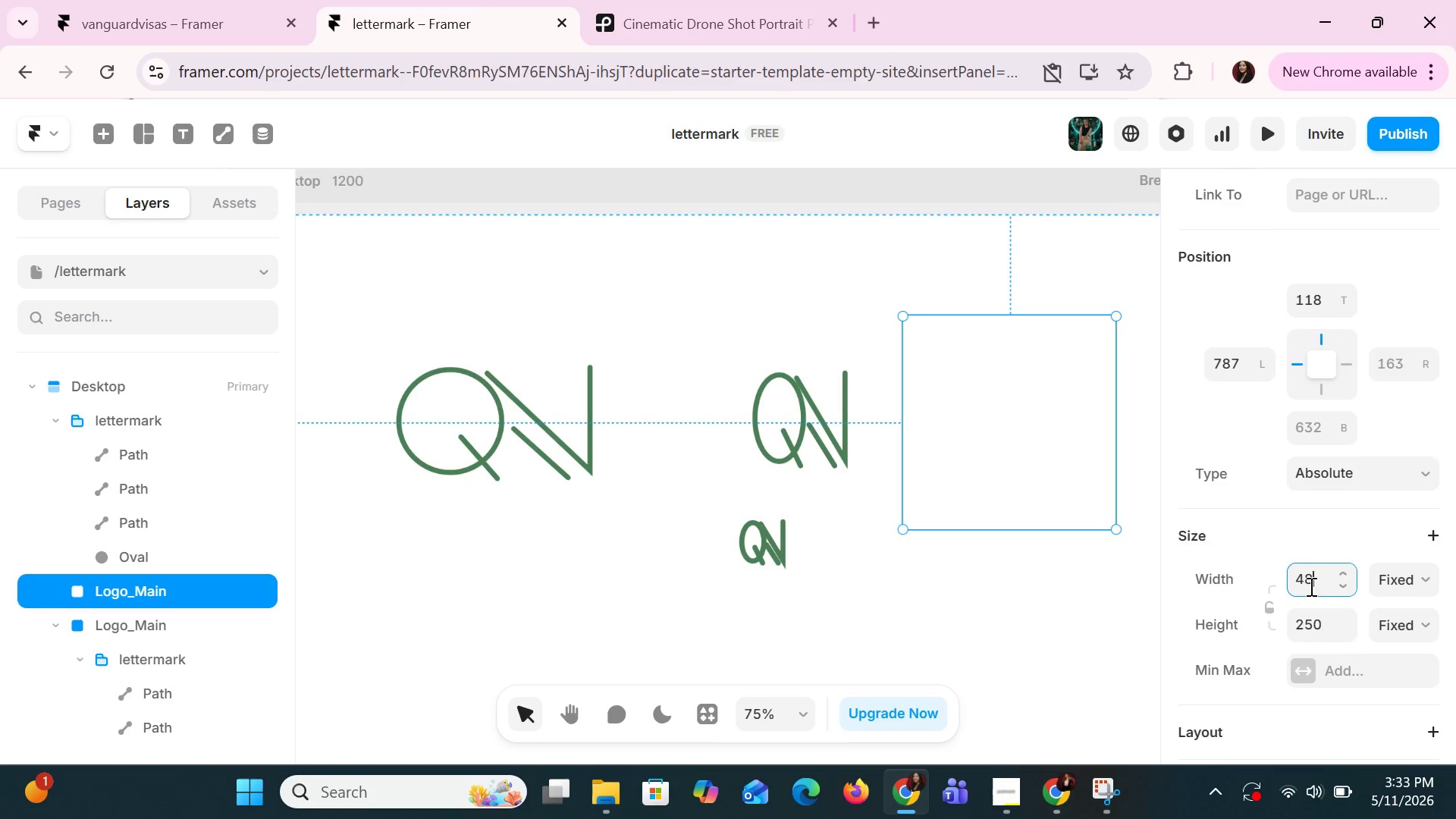 
key(Enter)
 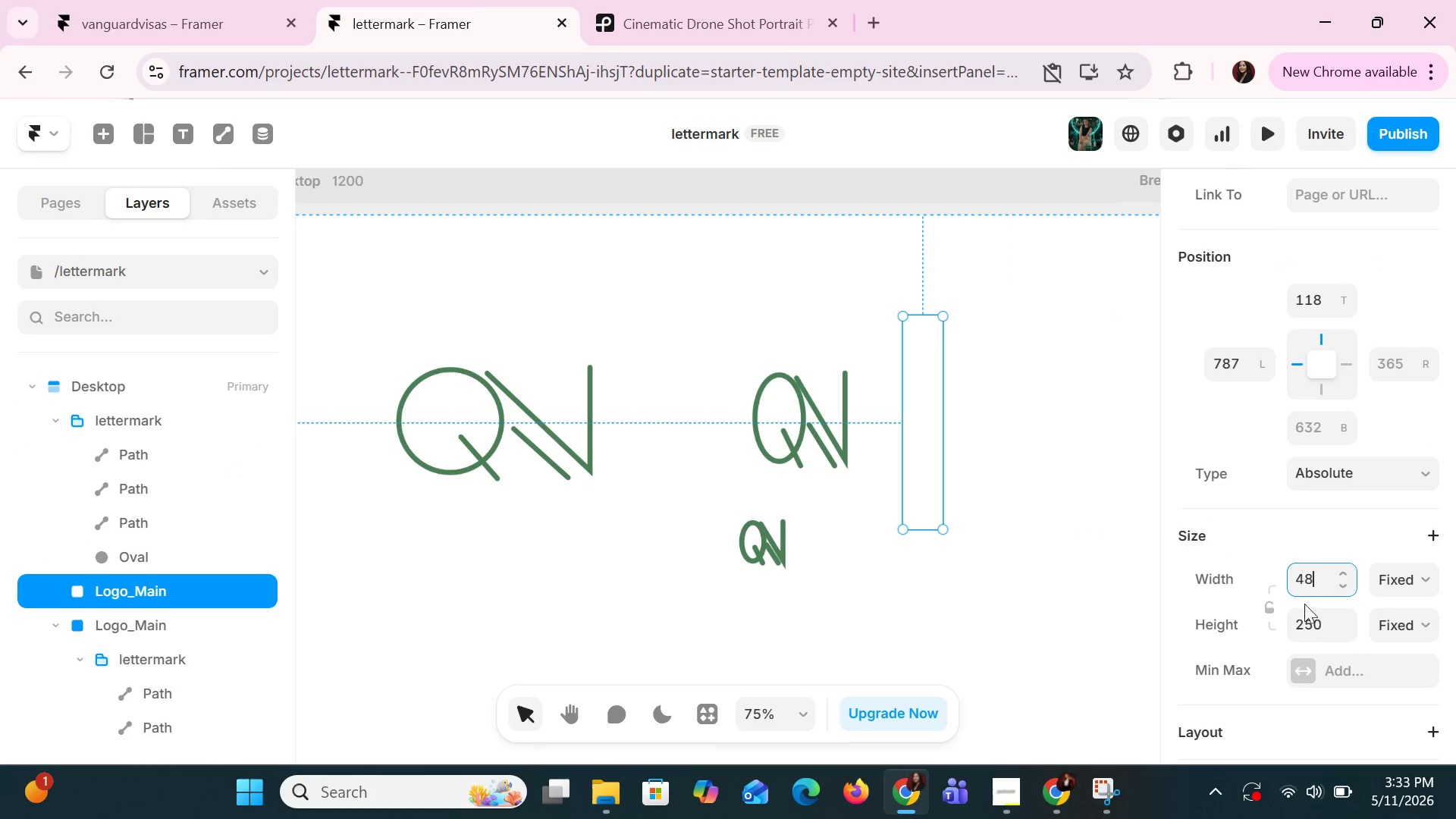 
left_click([1314, 621])
 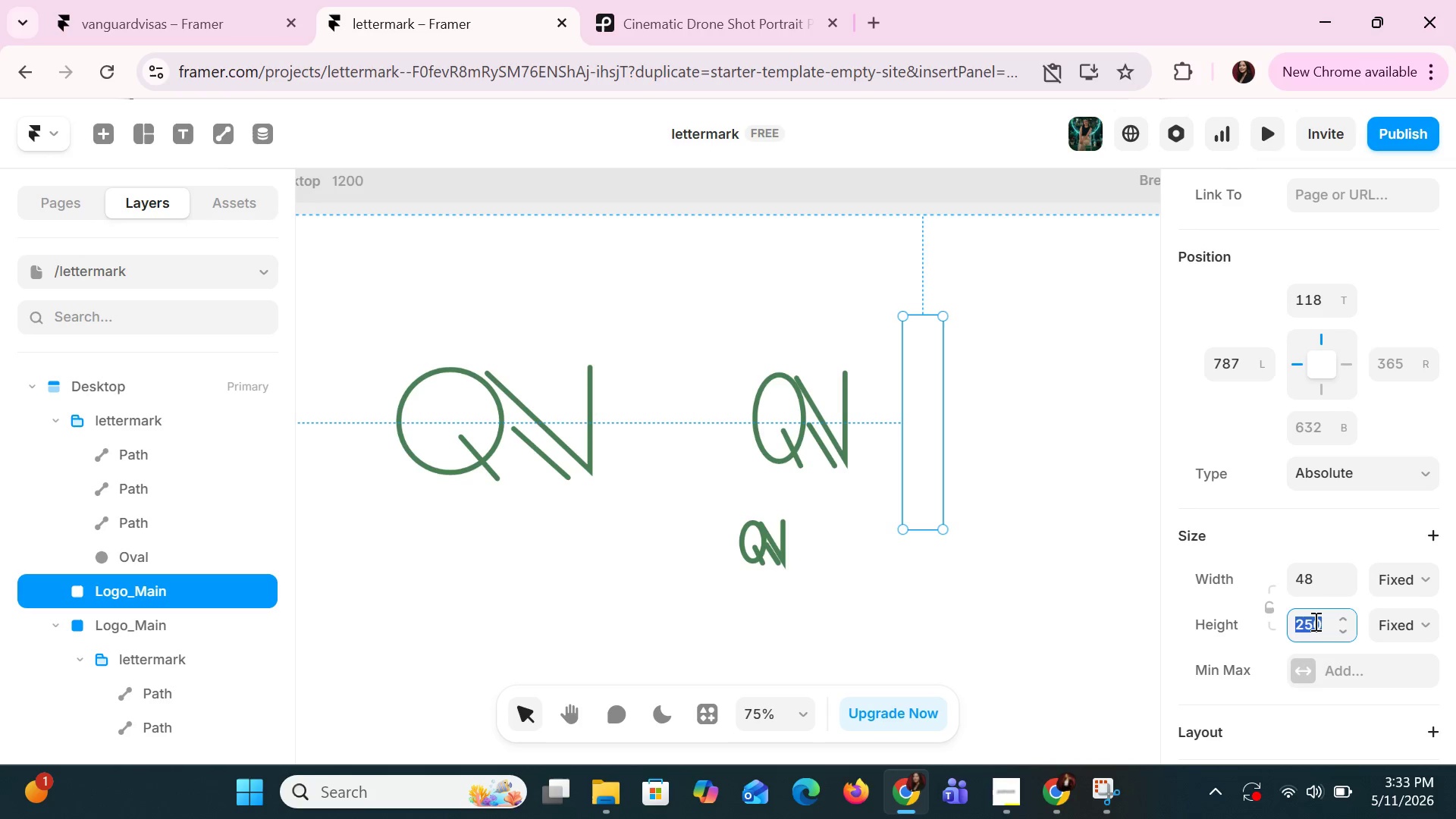 
type(48)
 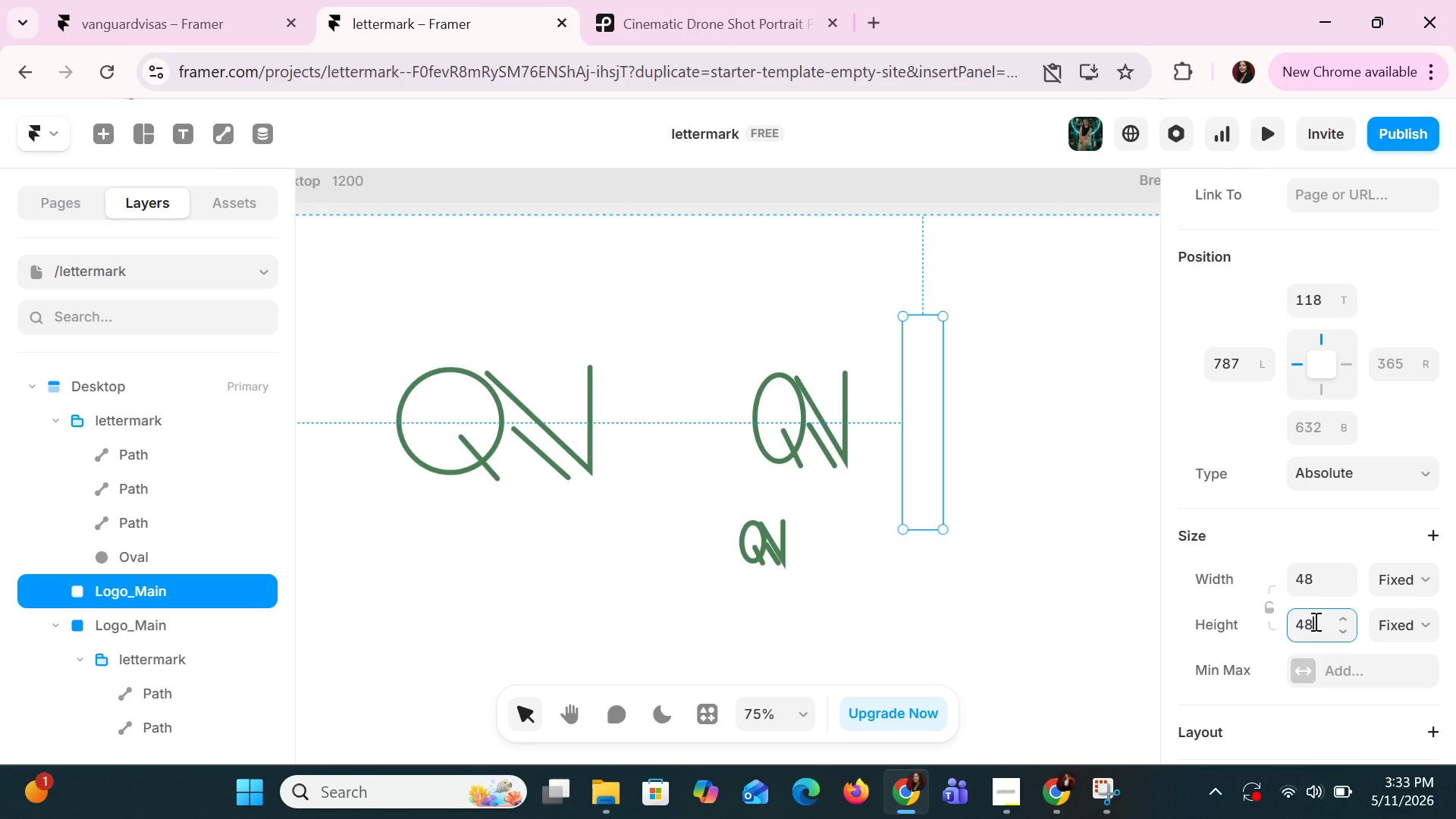 
key(Enter)
 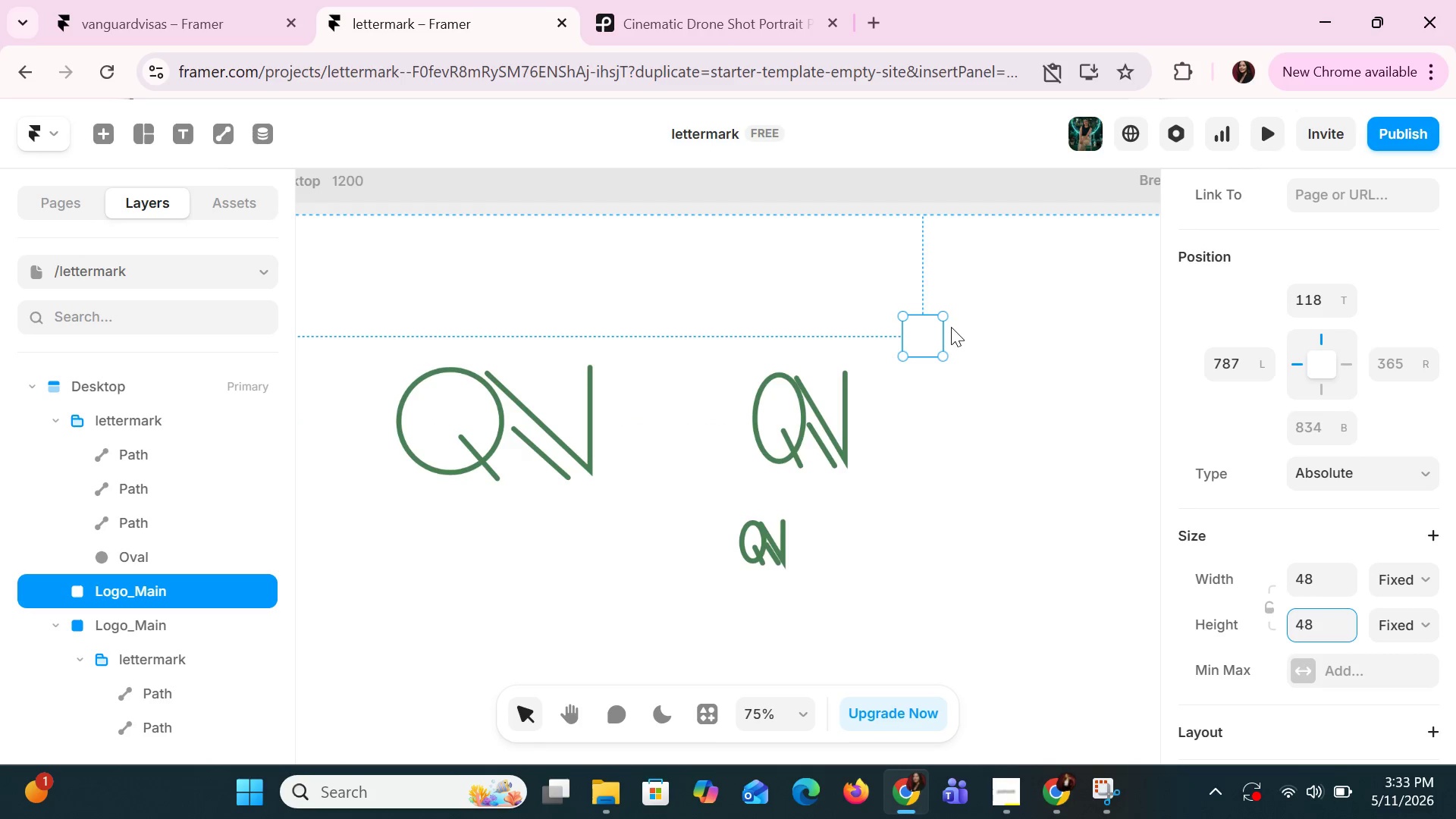 
left_click_drag(start_coordinate=[926, 335], to_coordinate=[1011, 429])
 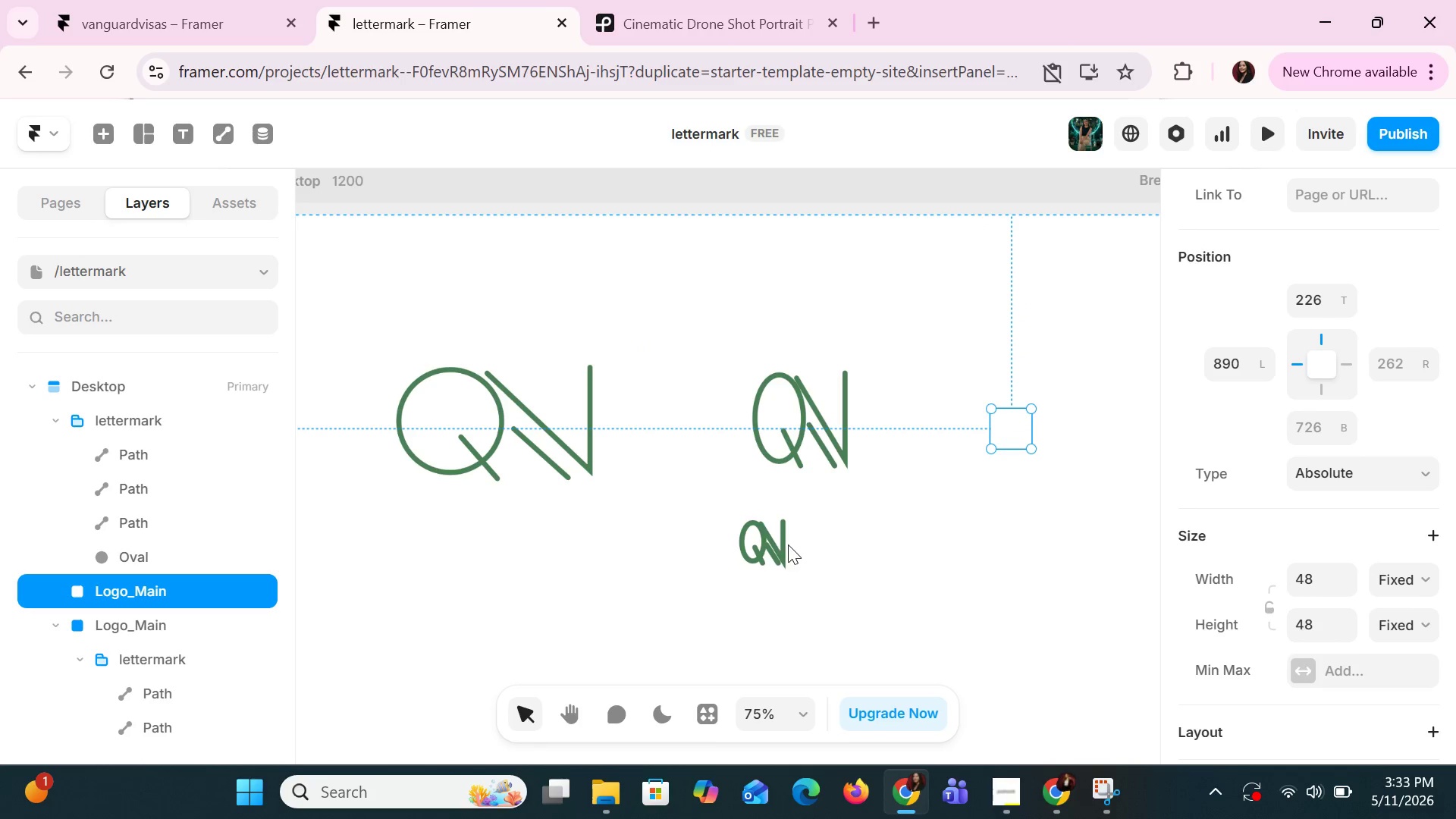 
left_click([774, 546])
 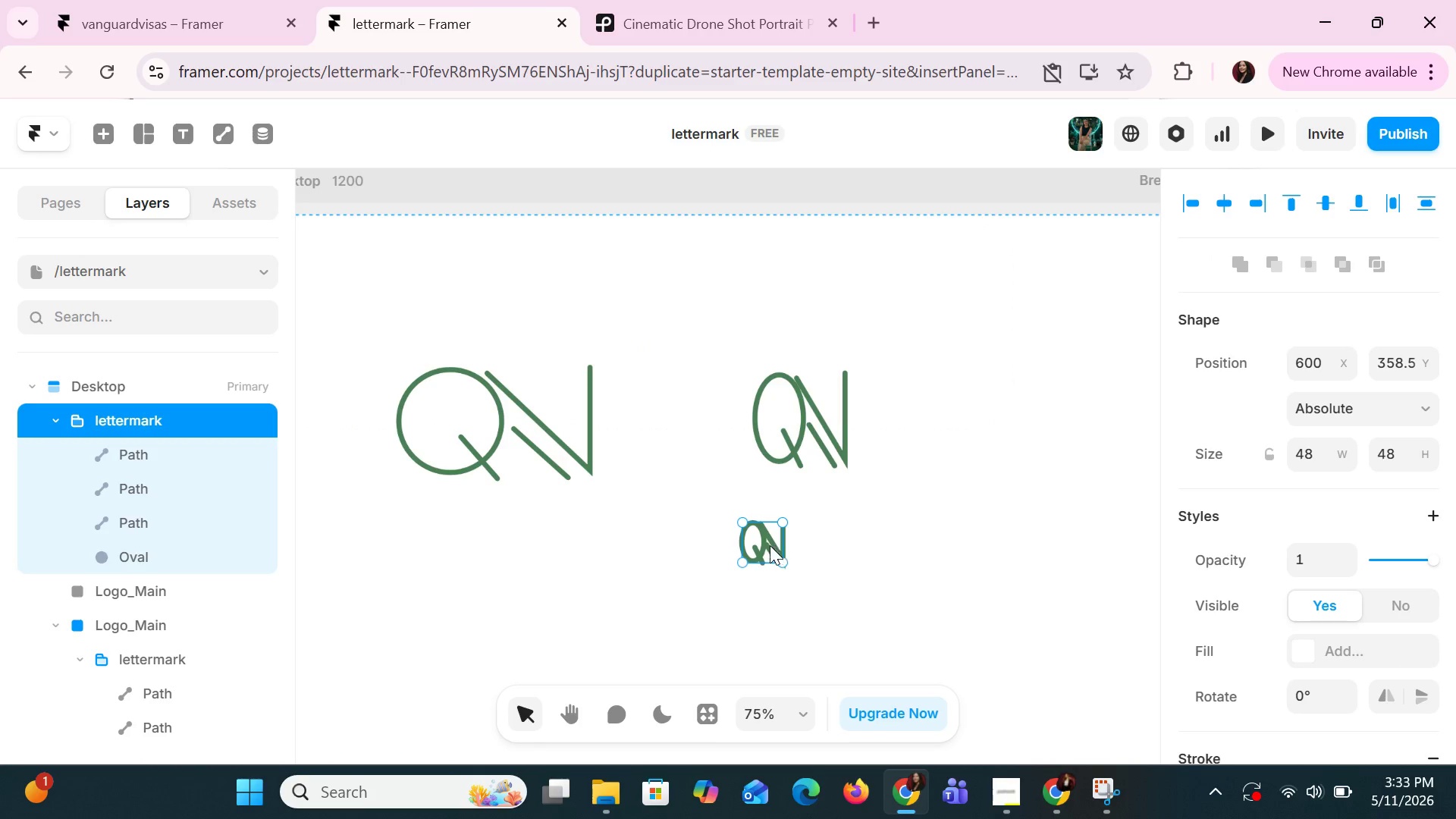 
left_click_drag(start_coordinate=[768, 545], to_coordinate=[1021, 429])
 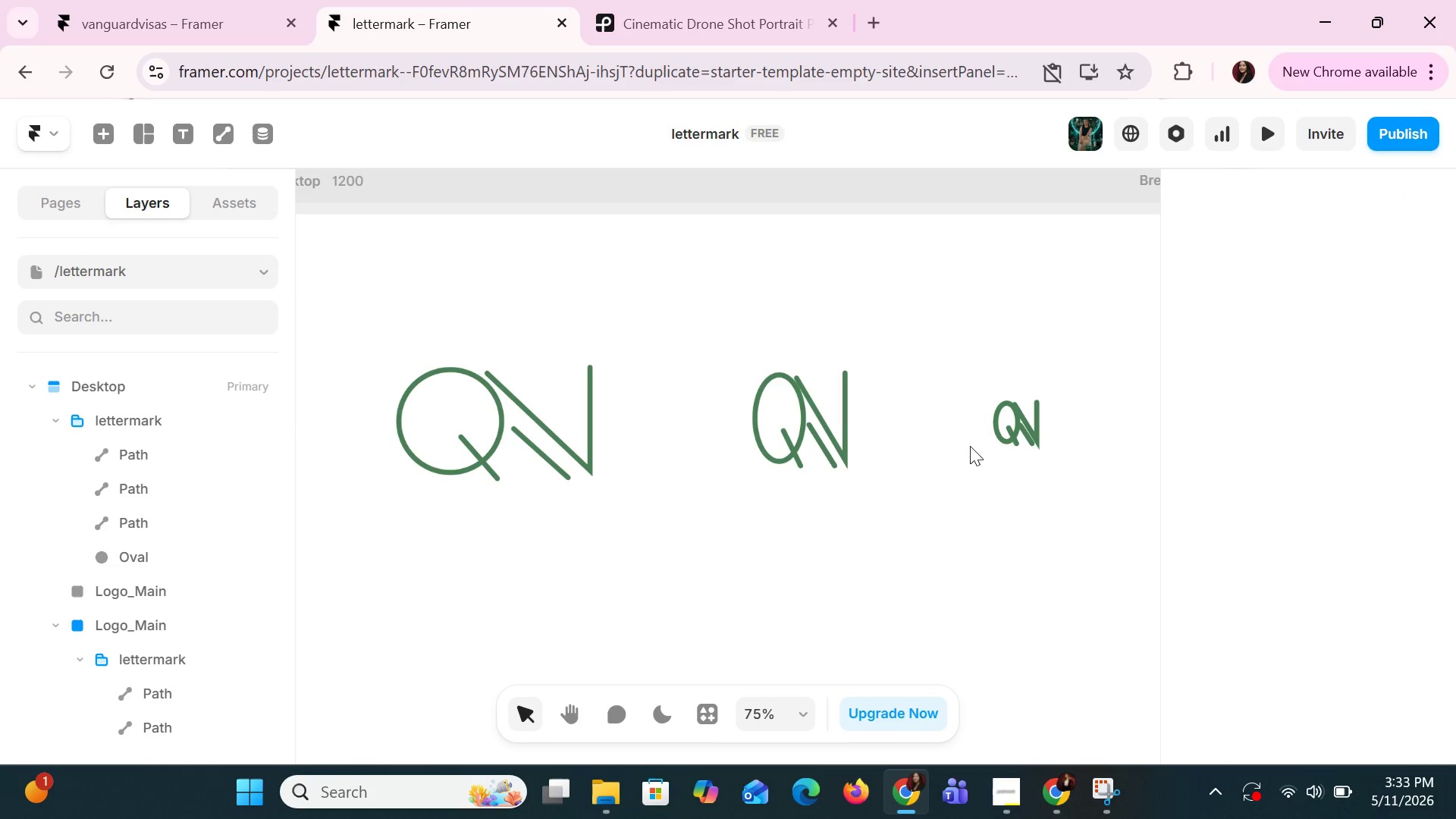 
double_click([967, 423])
 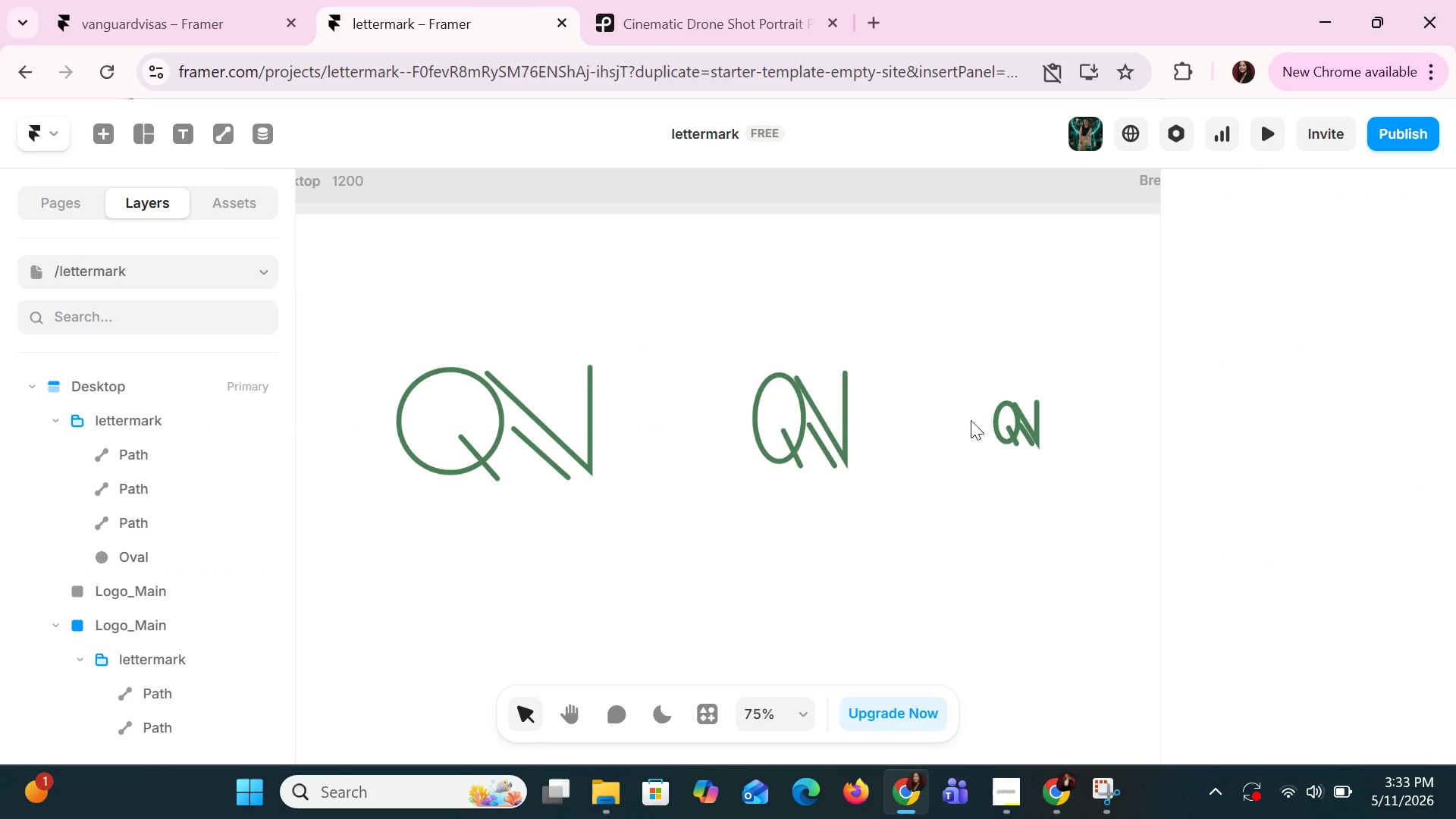 
triple_click([973, 420])
 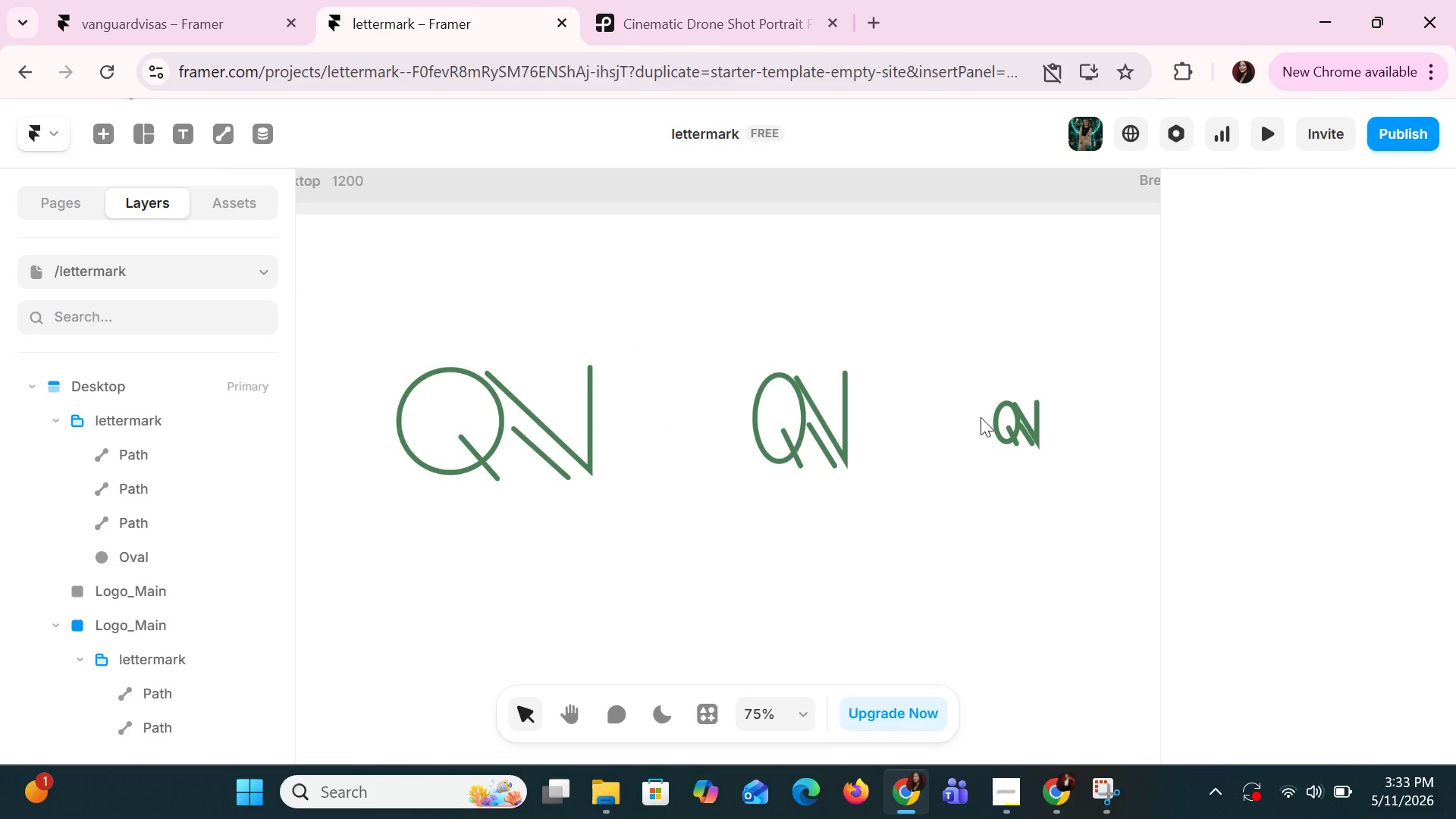 
triple_click([982, 417])
 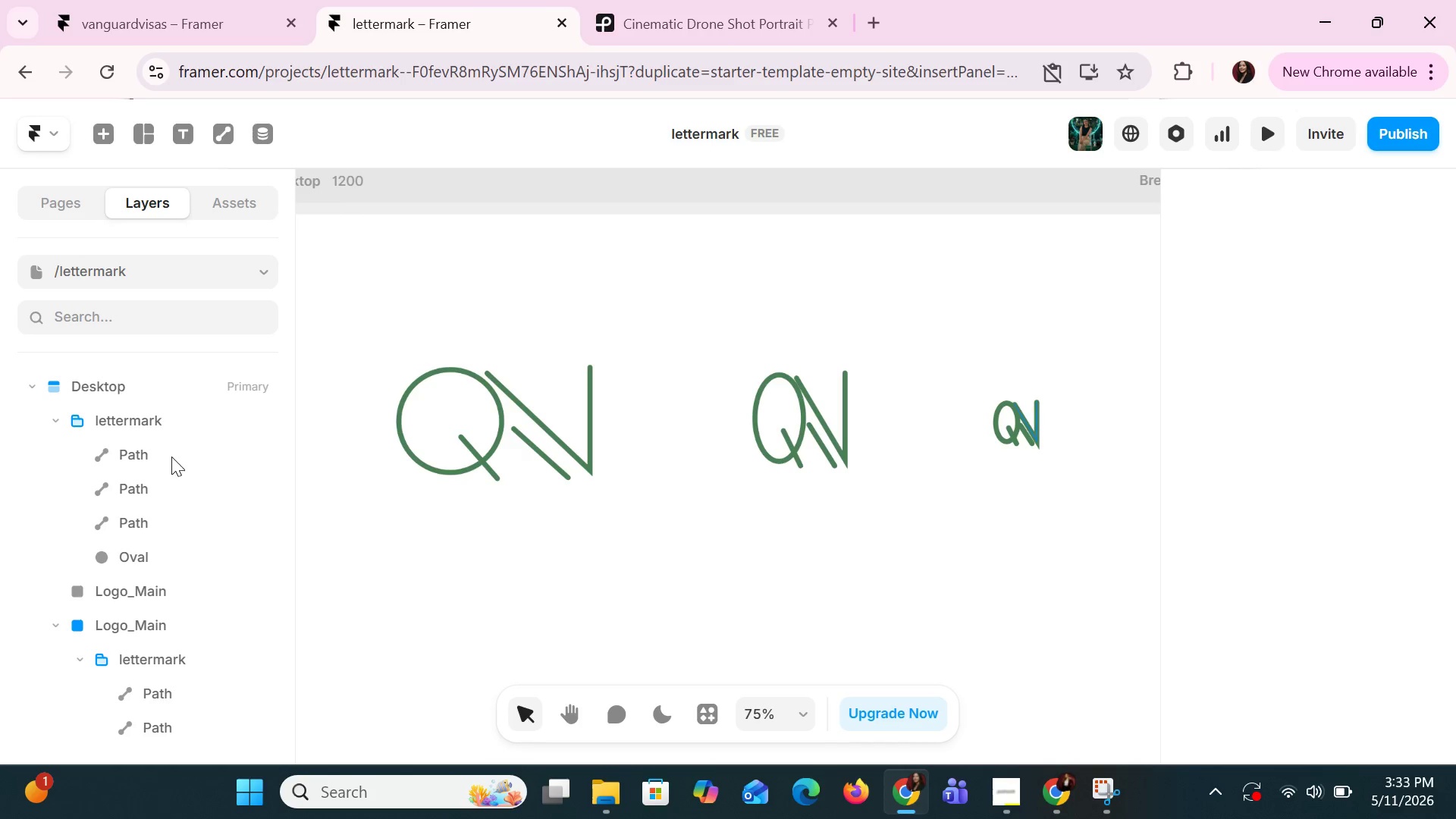 
left_click([164, 430])
 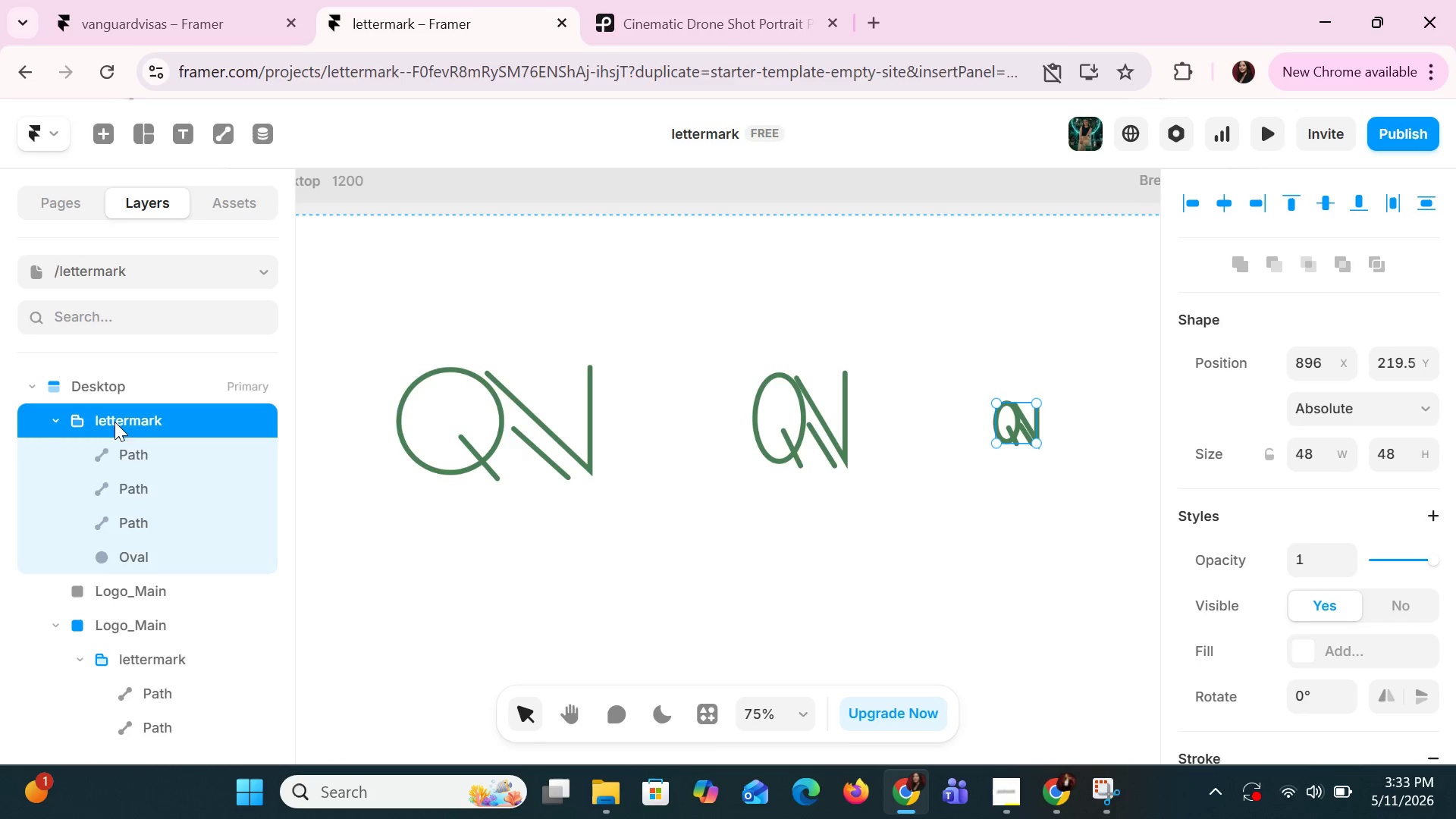 
left_click([152, 595])
 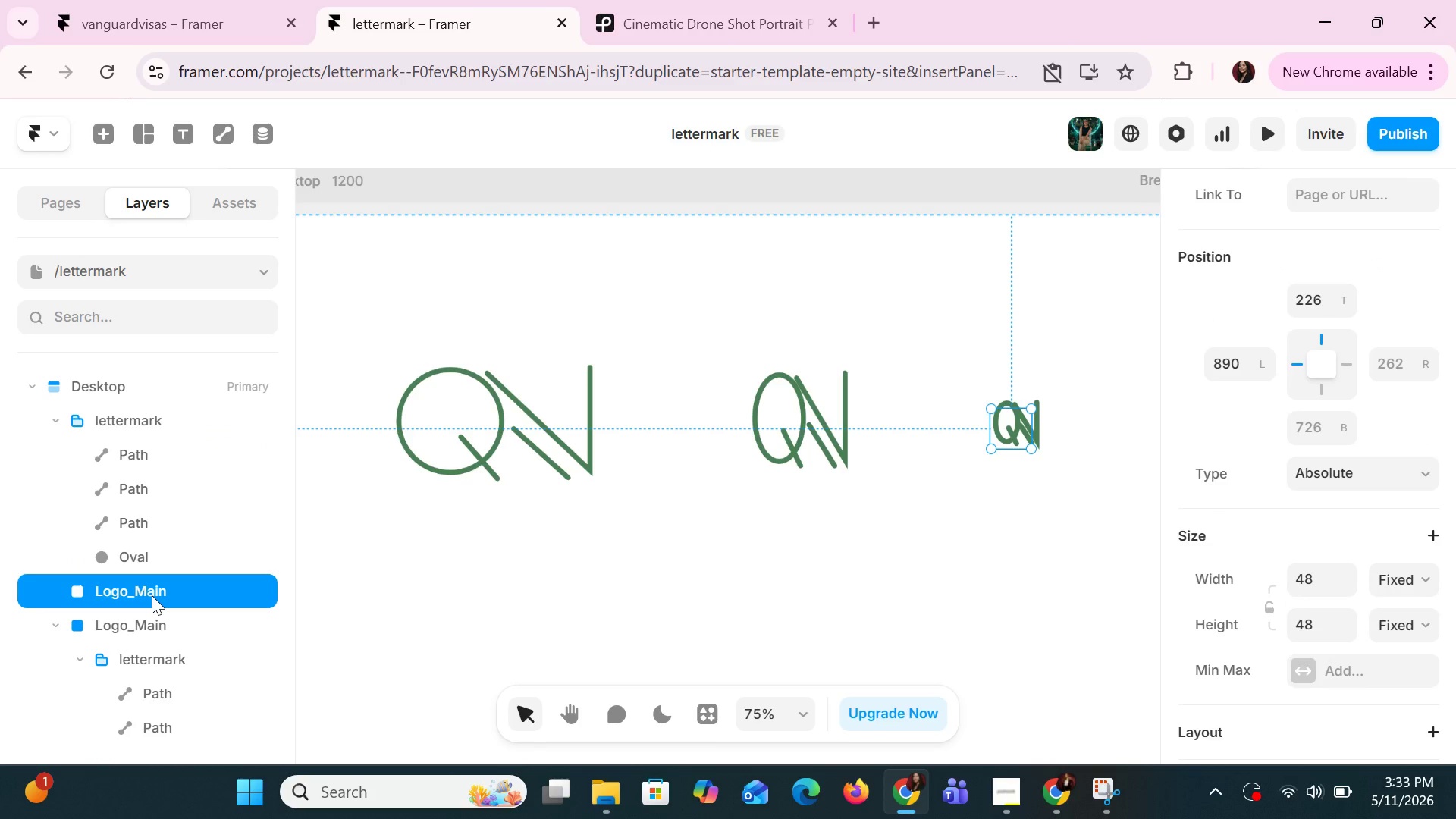 
left_click_drag(start_coordinate=[152, 595], to_coordinate=[162, 441])
 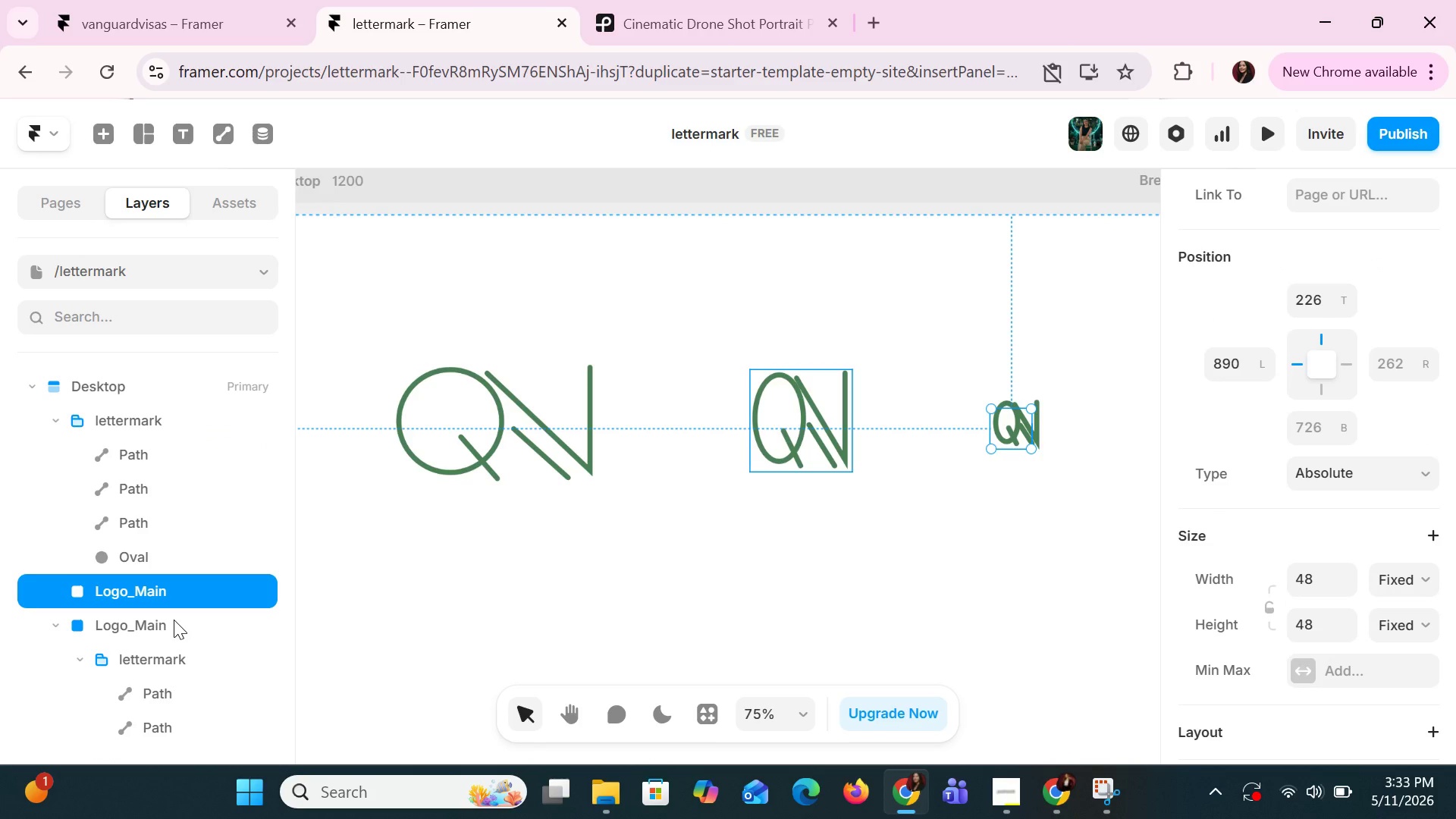 
key(Control+Z)
 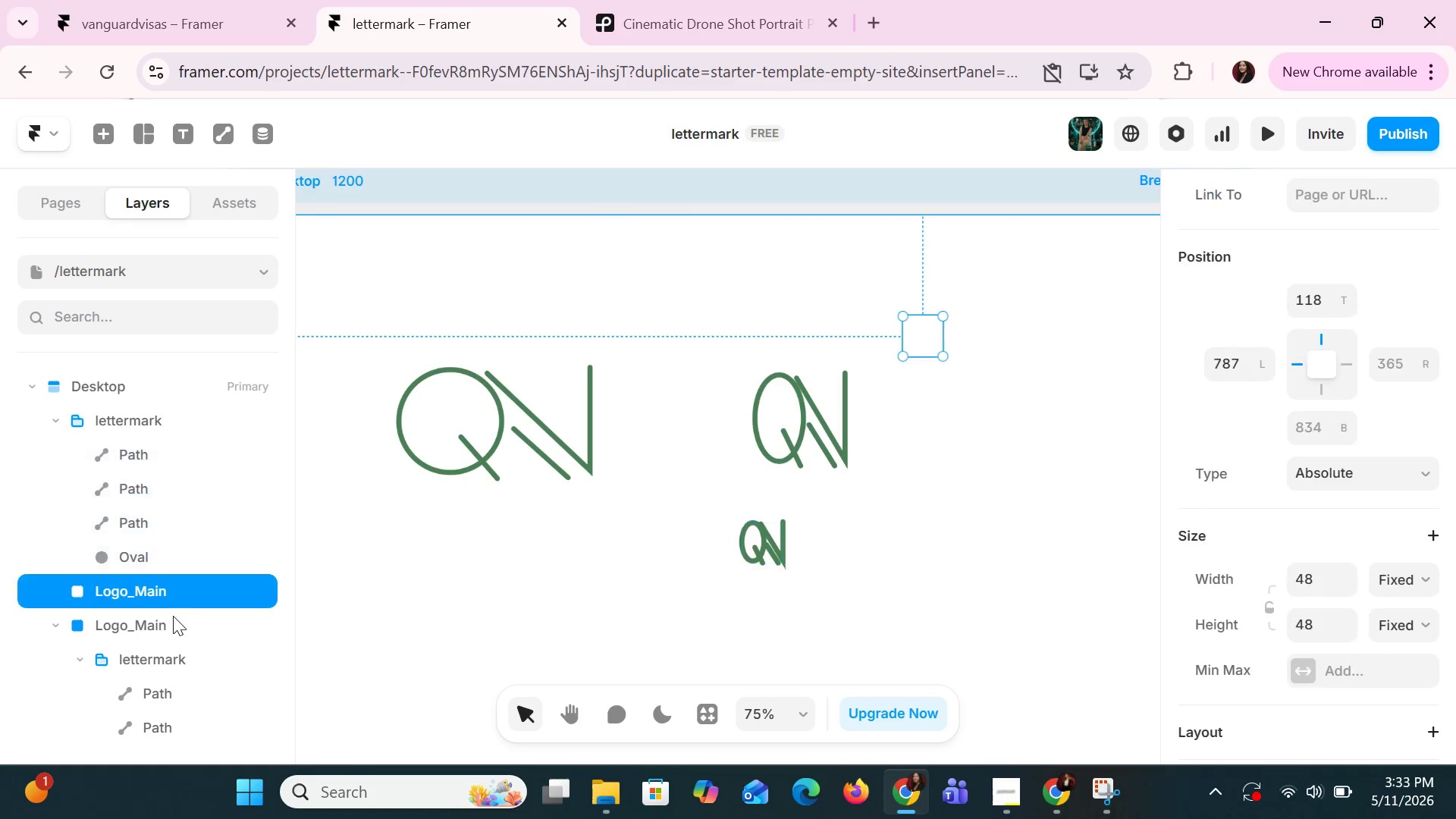 
key(Control+Z)
 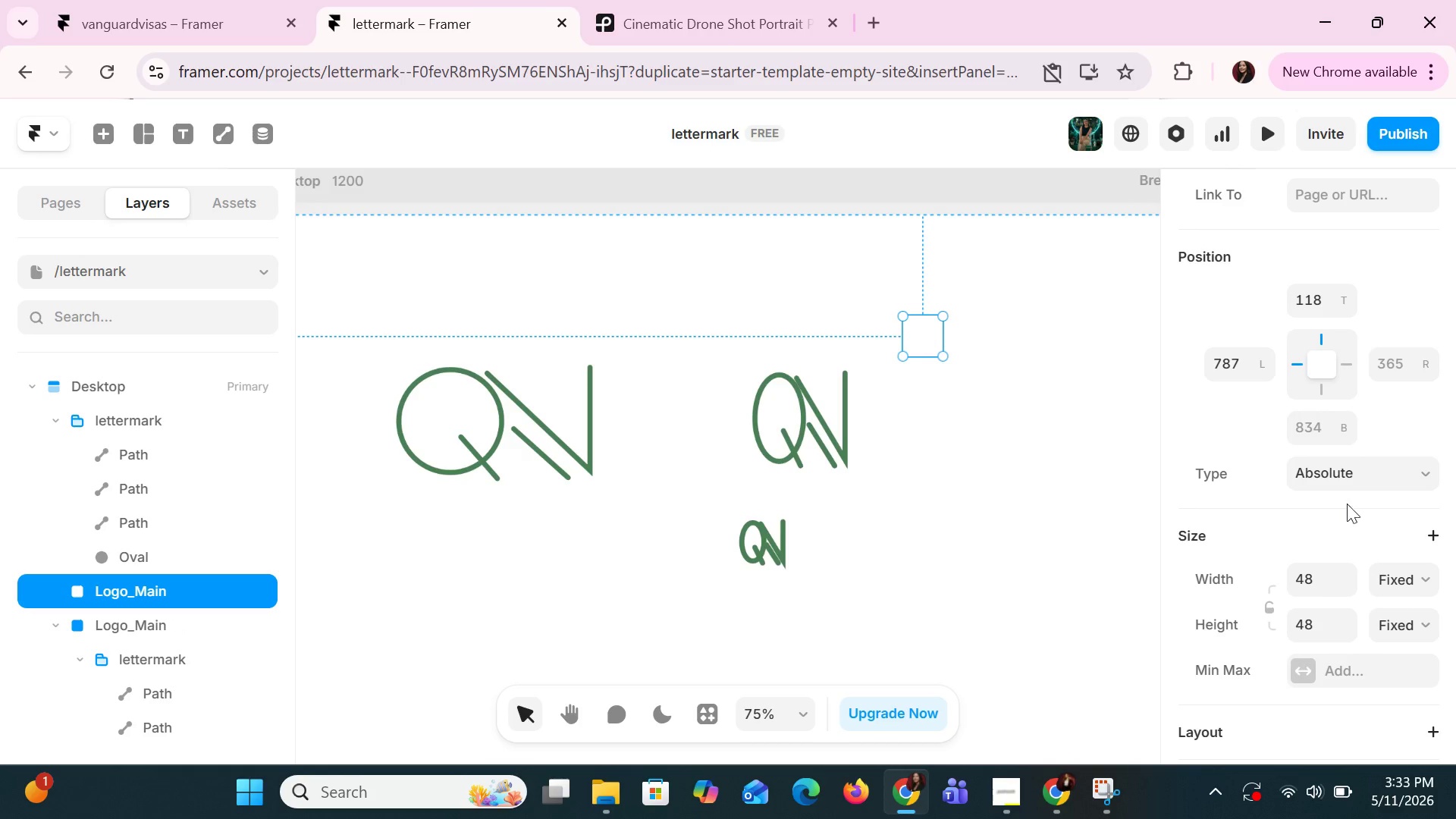 
scroll: coordinate [1305, 635], scroll_direction: down, amount: 8.0
 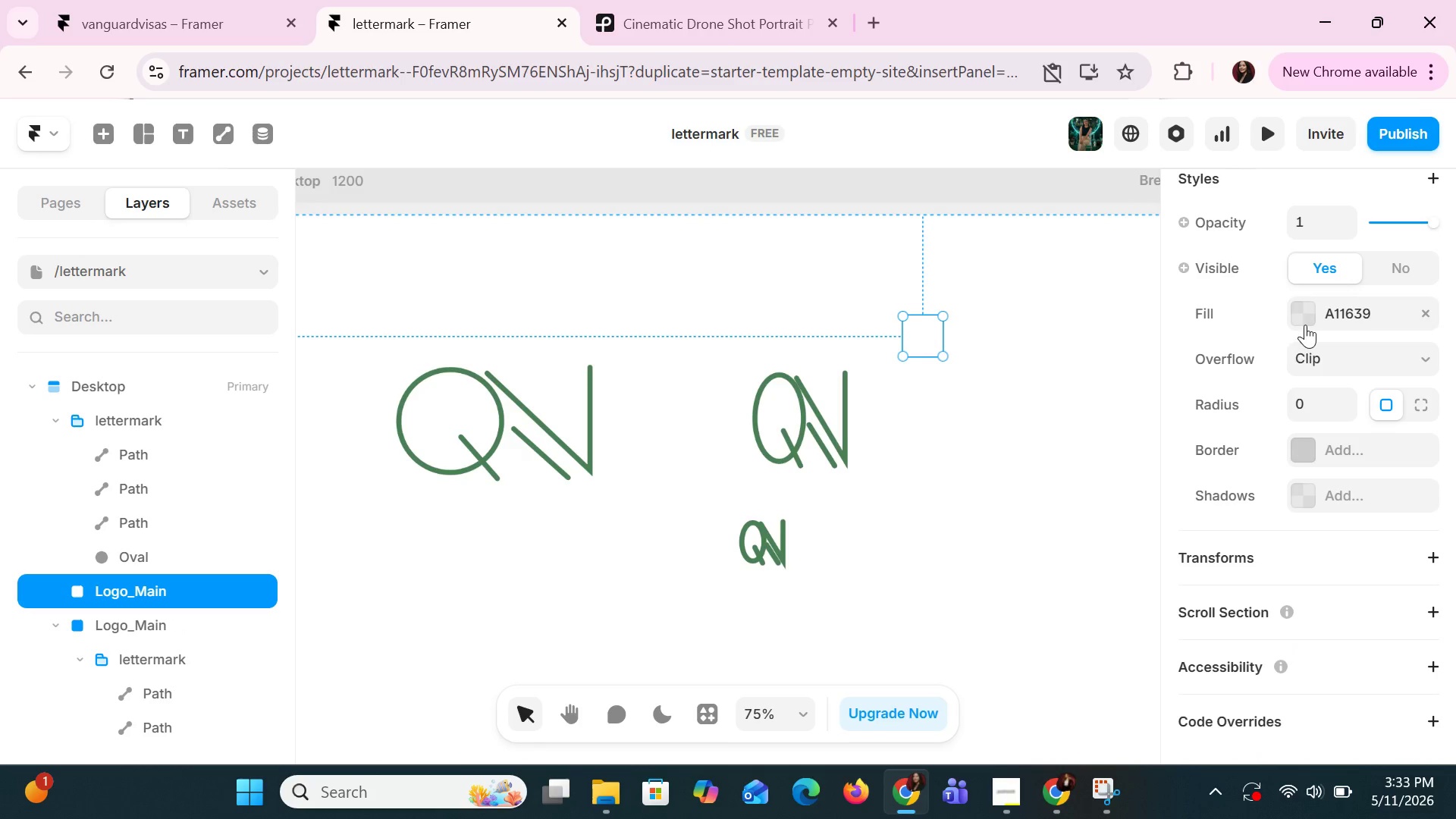 
left_click([1305, 325])
 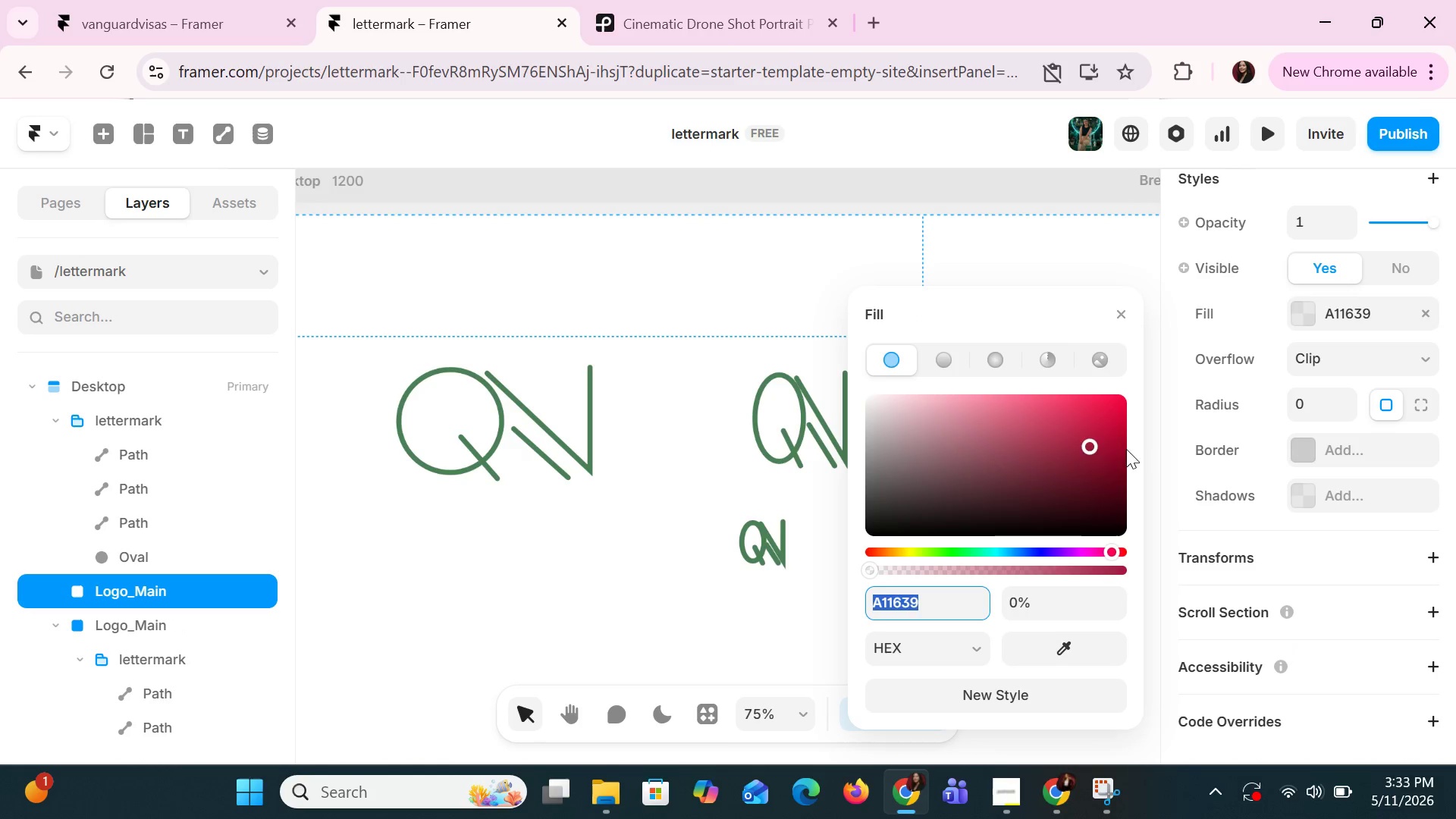 
left_click([1098, 465])
 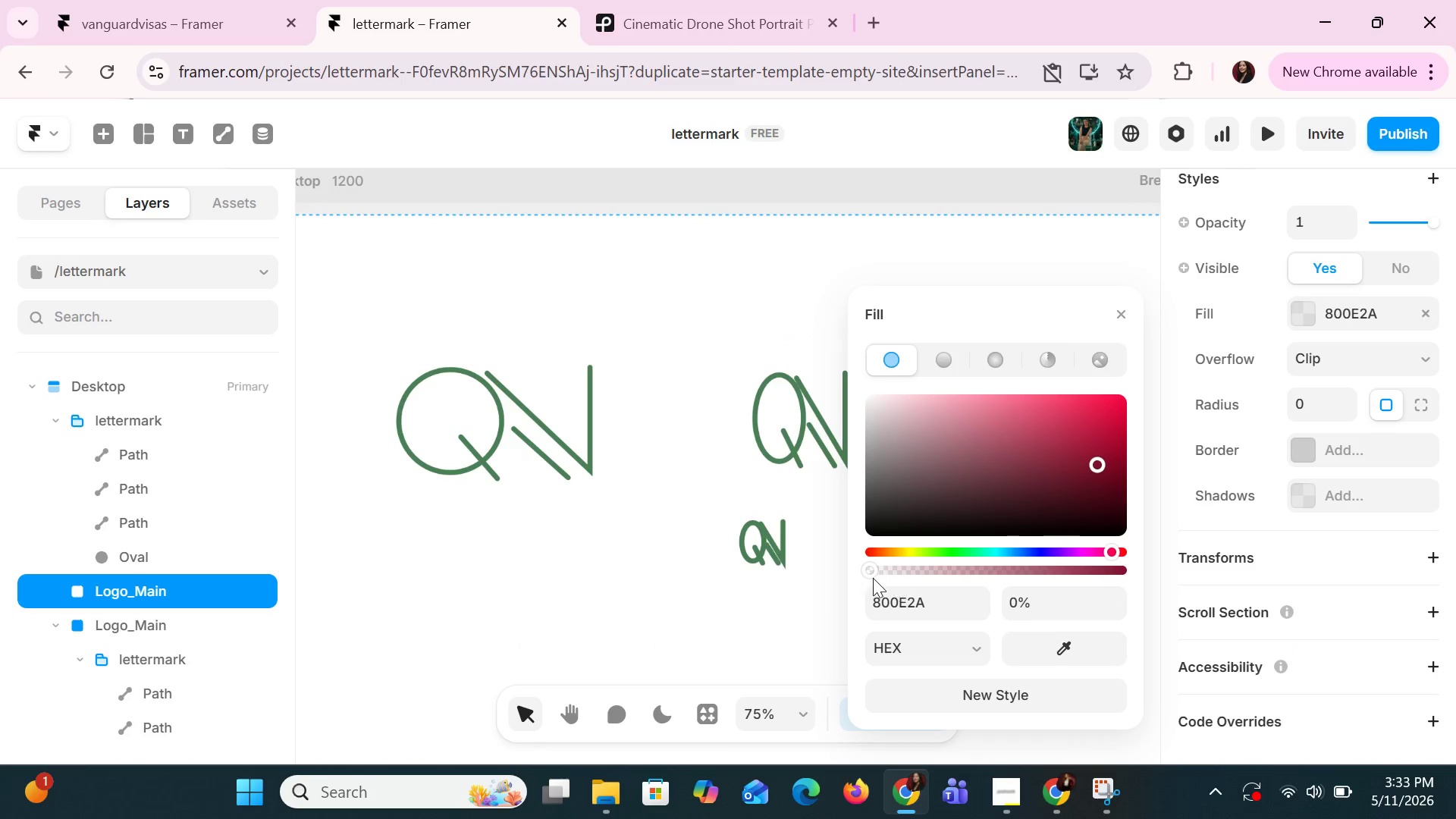 
left_click_drag(start_coordinate=[870, 573], to_coordinate=[1128, 587])
 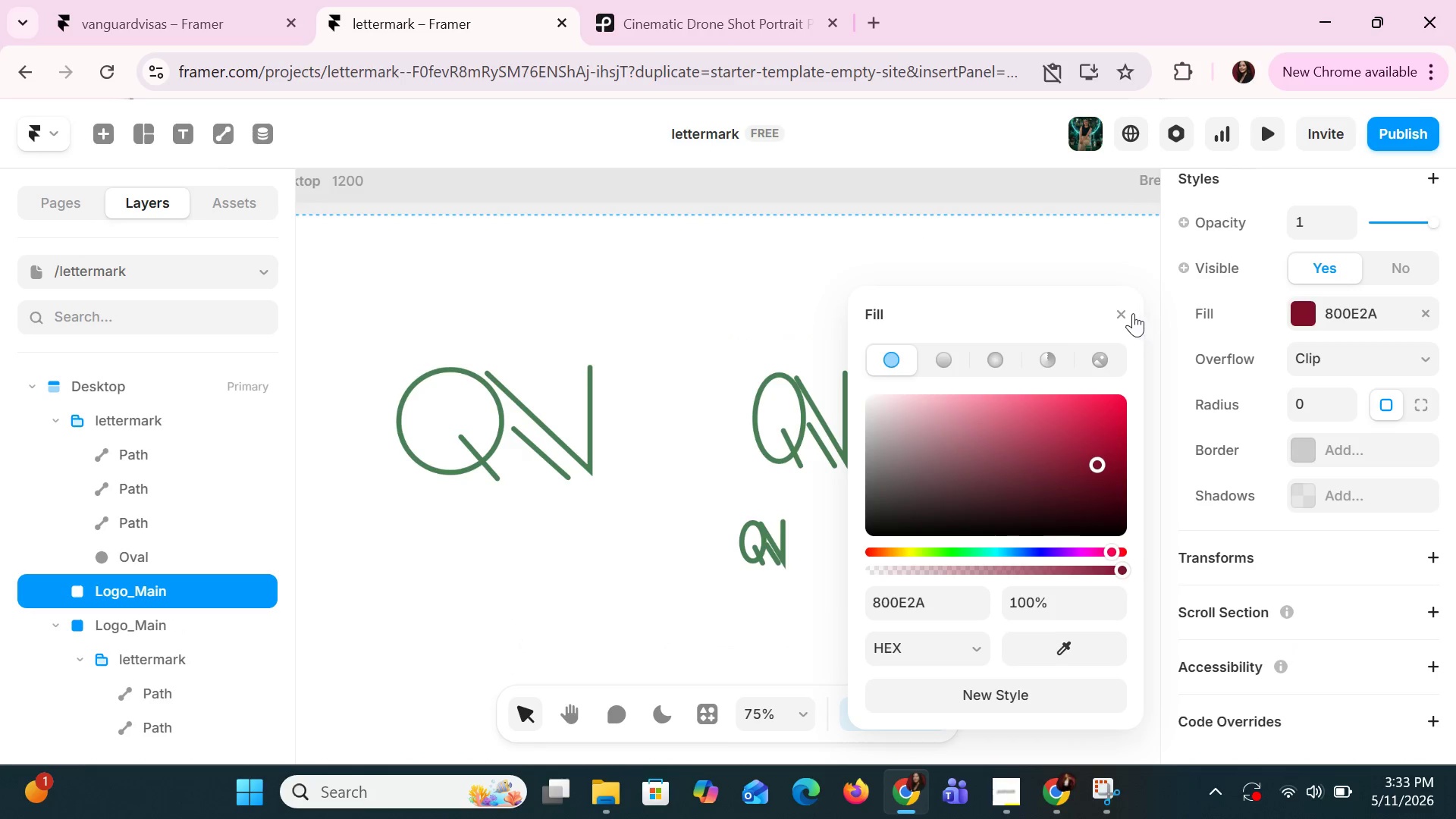 
left_click([1130, 312])
 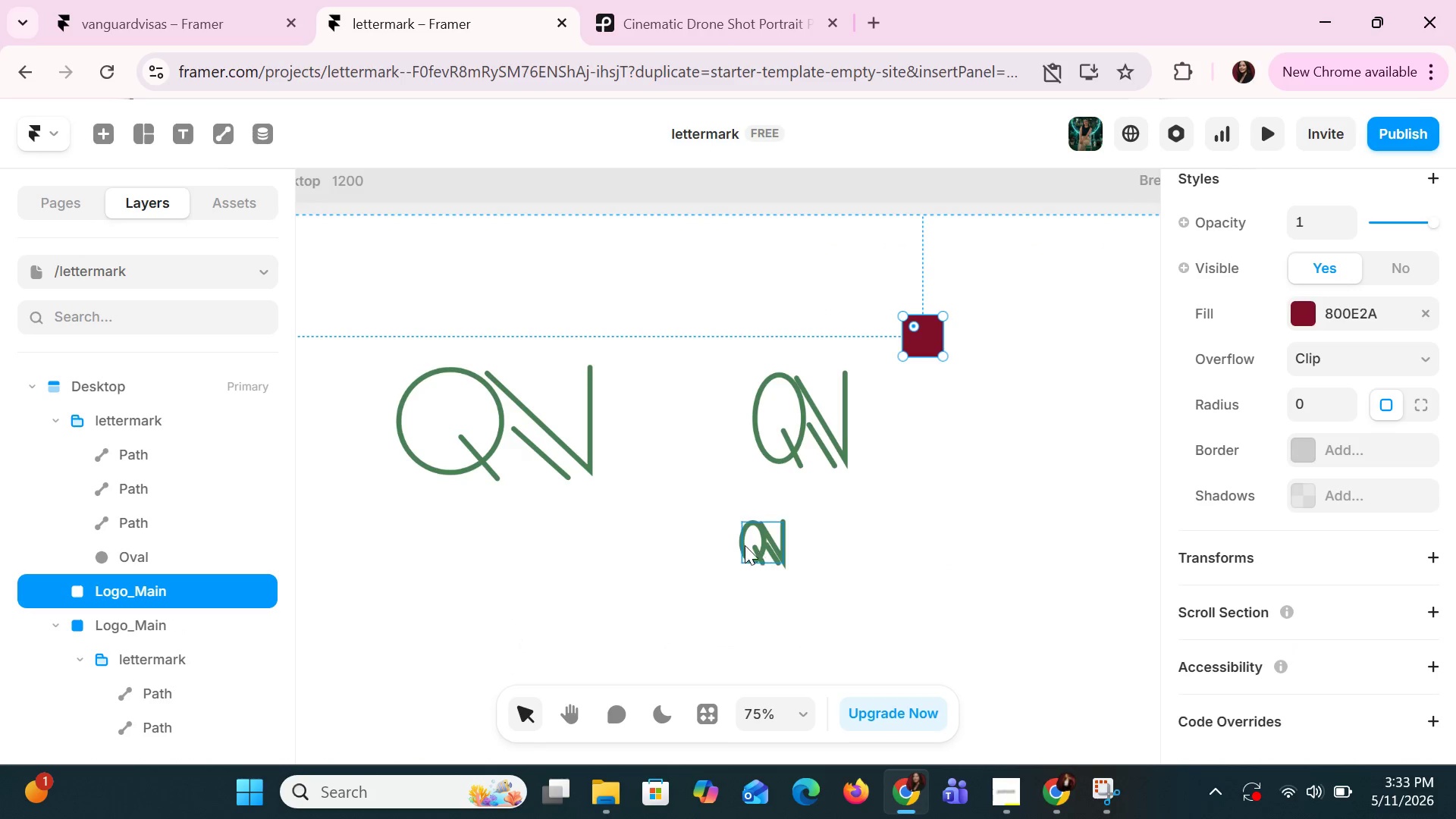 
left_click_drag(start_coordinate=[746, 551], to_coordinate=[911, 345])
 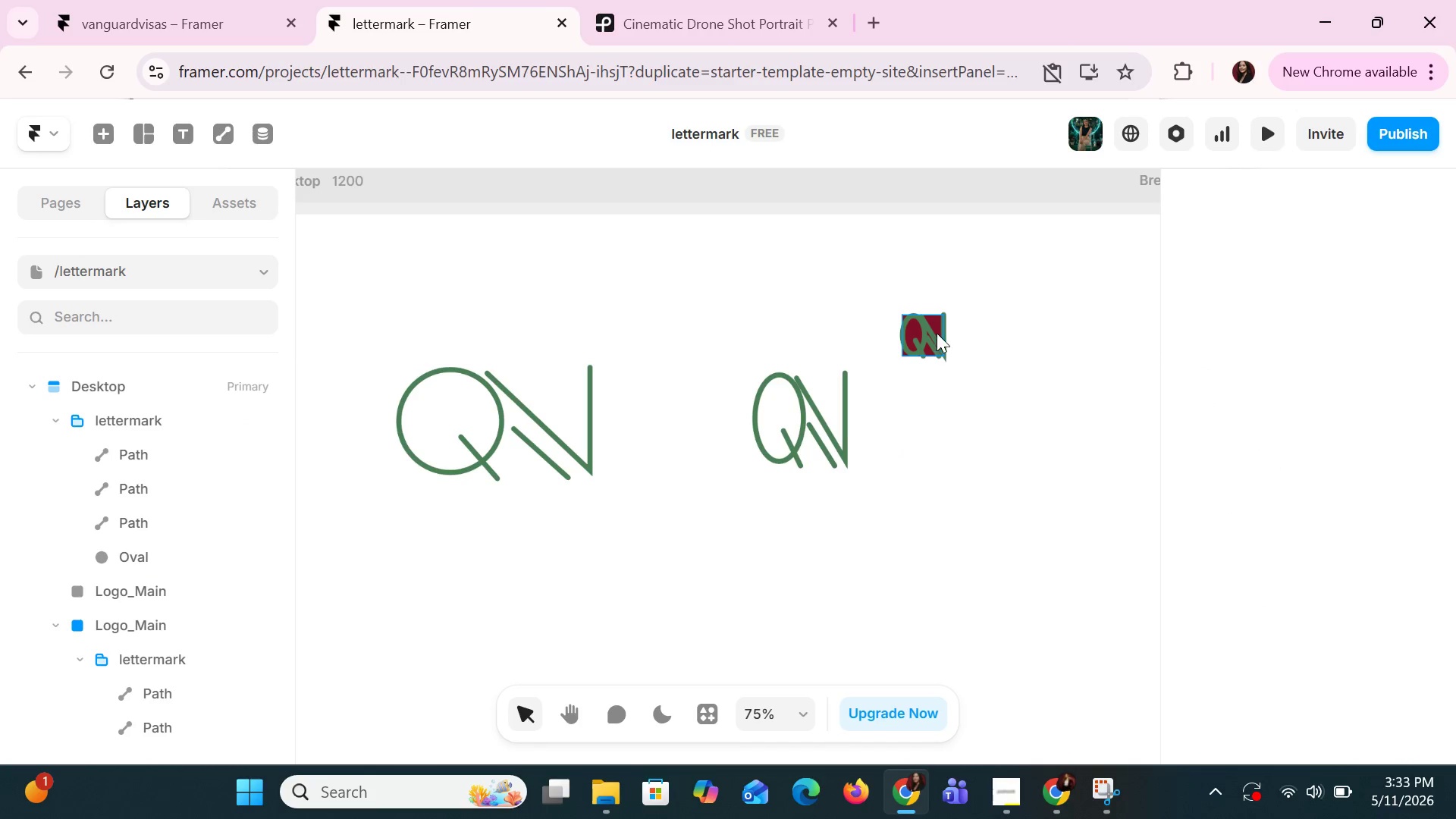 
left_click([937, 328])
 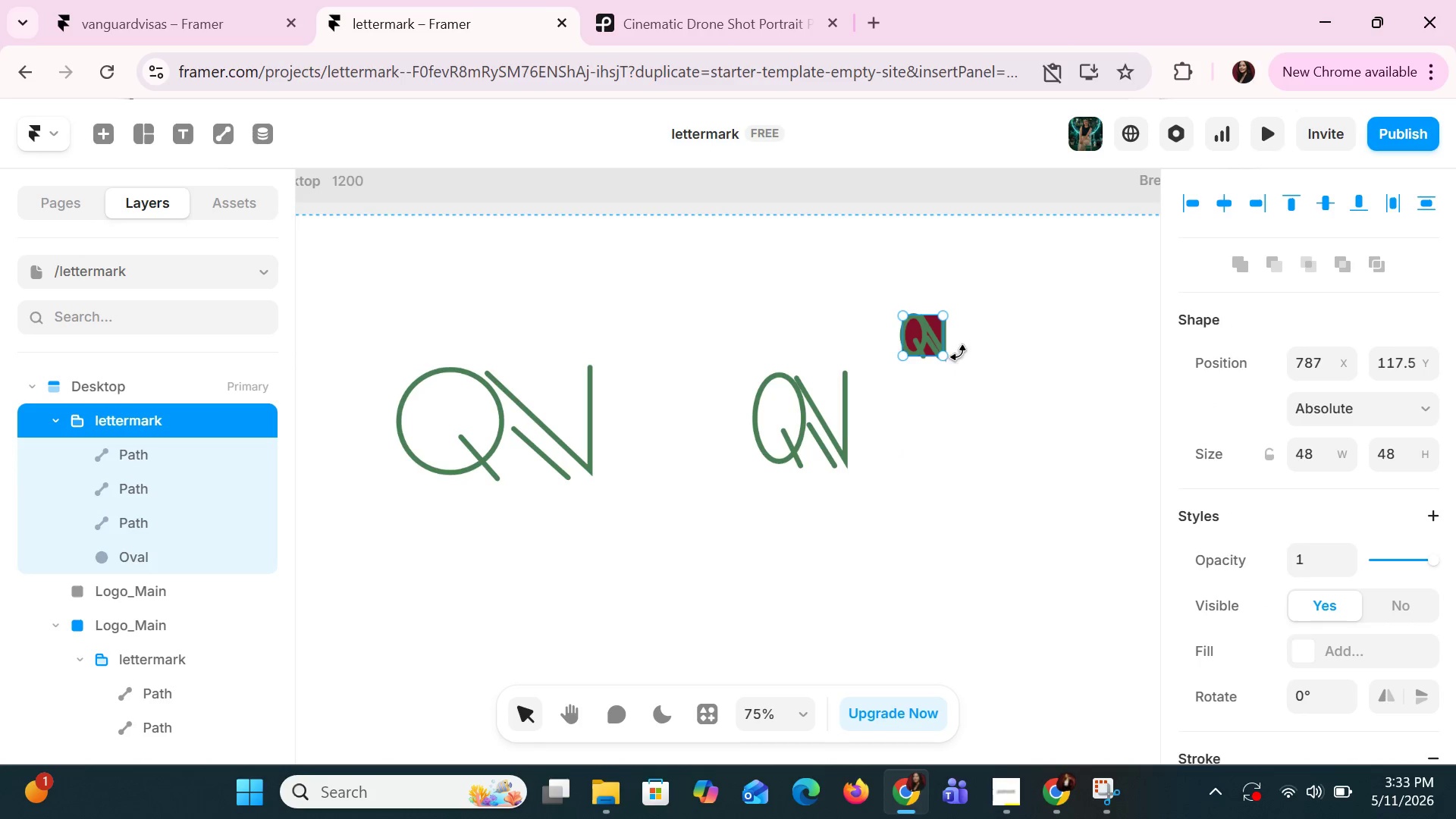 
left_click([962, 369])
 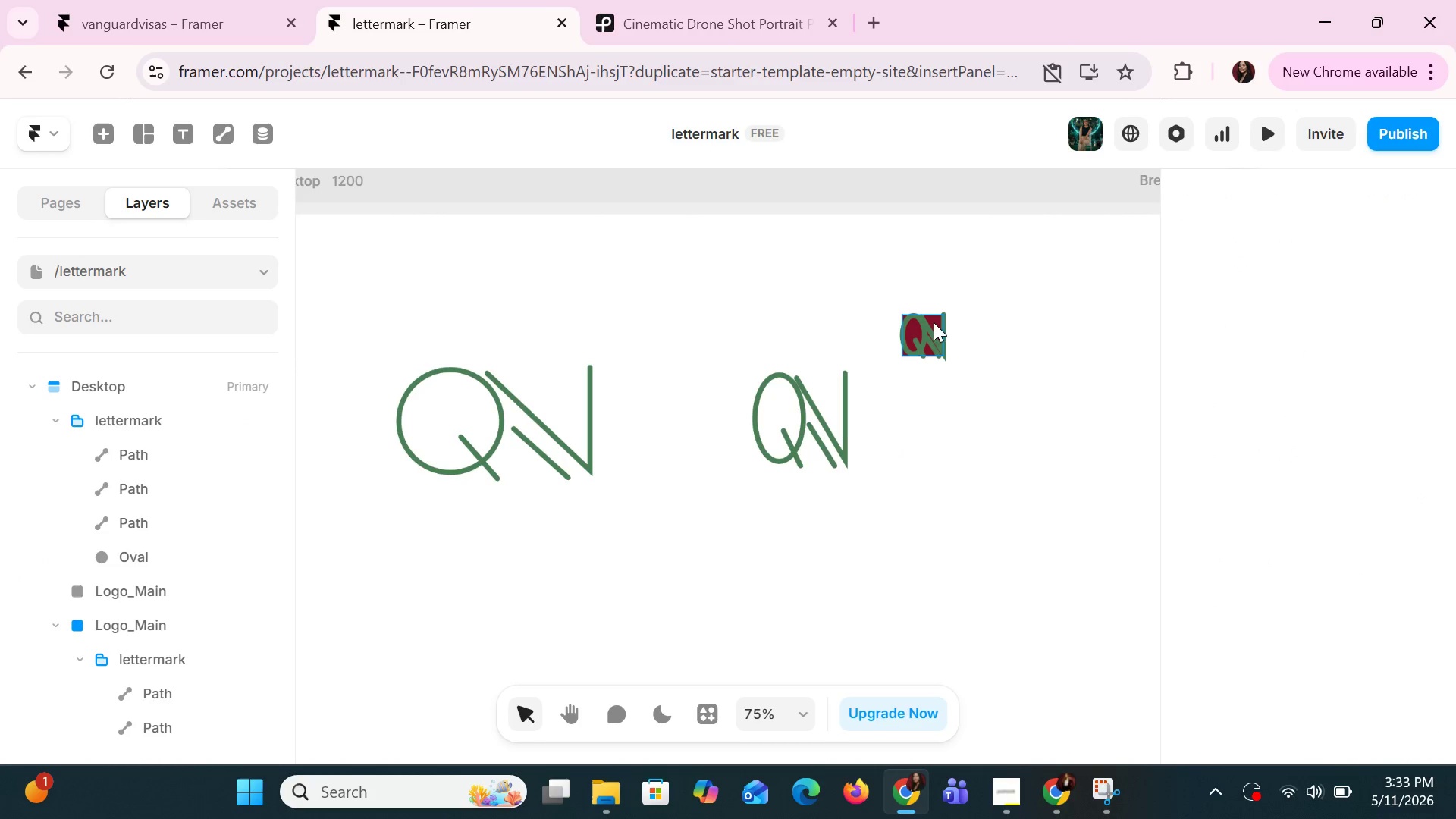 
left_click([932, 322])
 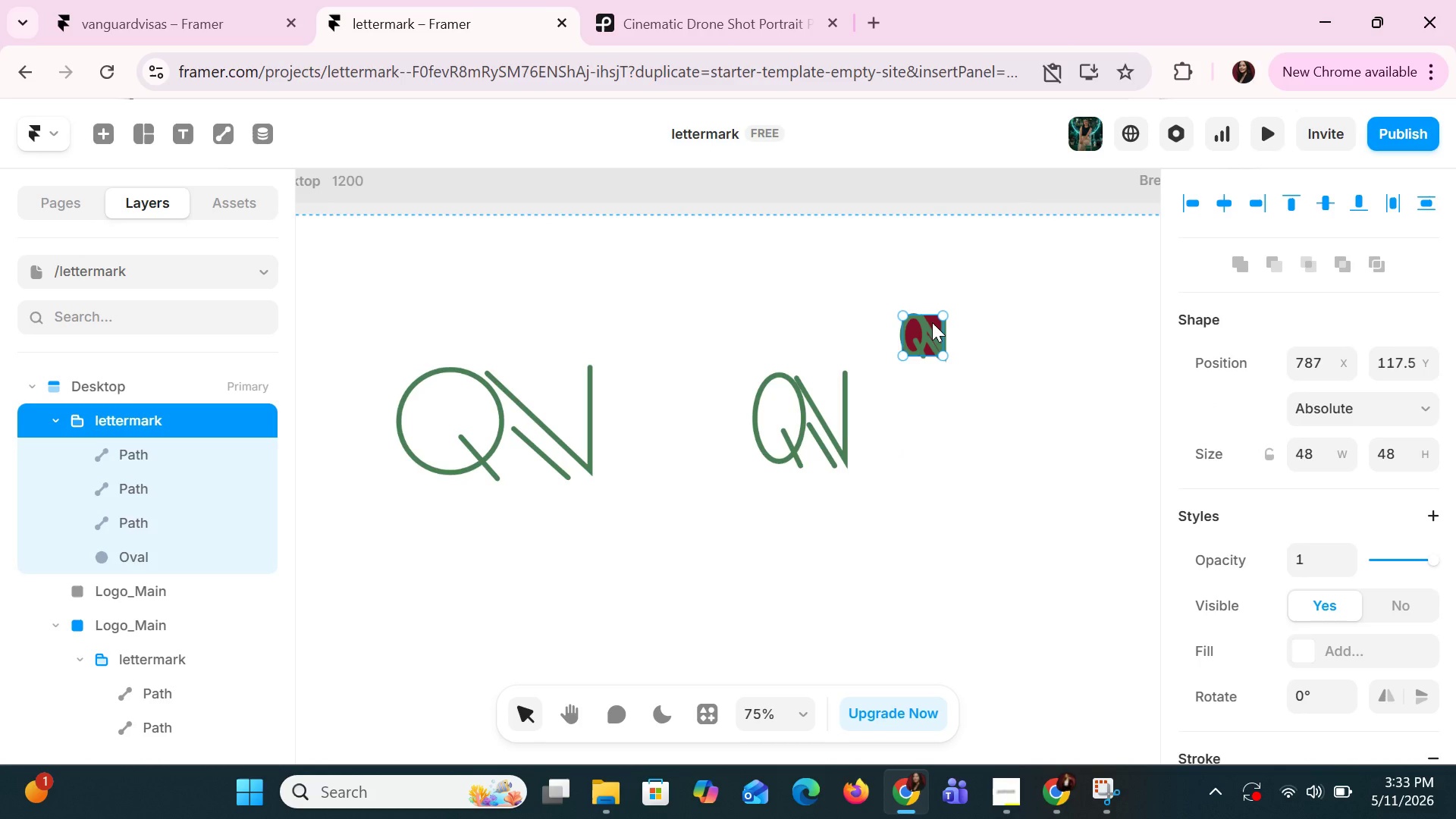 
left_click_drag(start_coordinate=[932, 322], to_coordinate=[959, 358])
 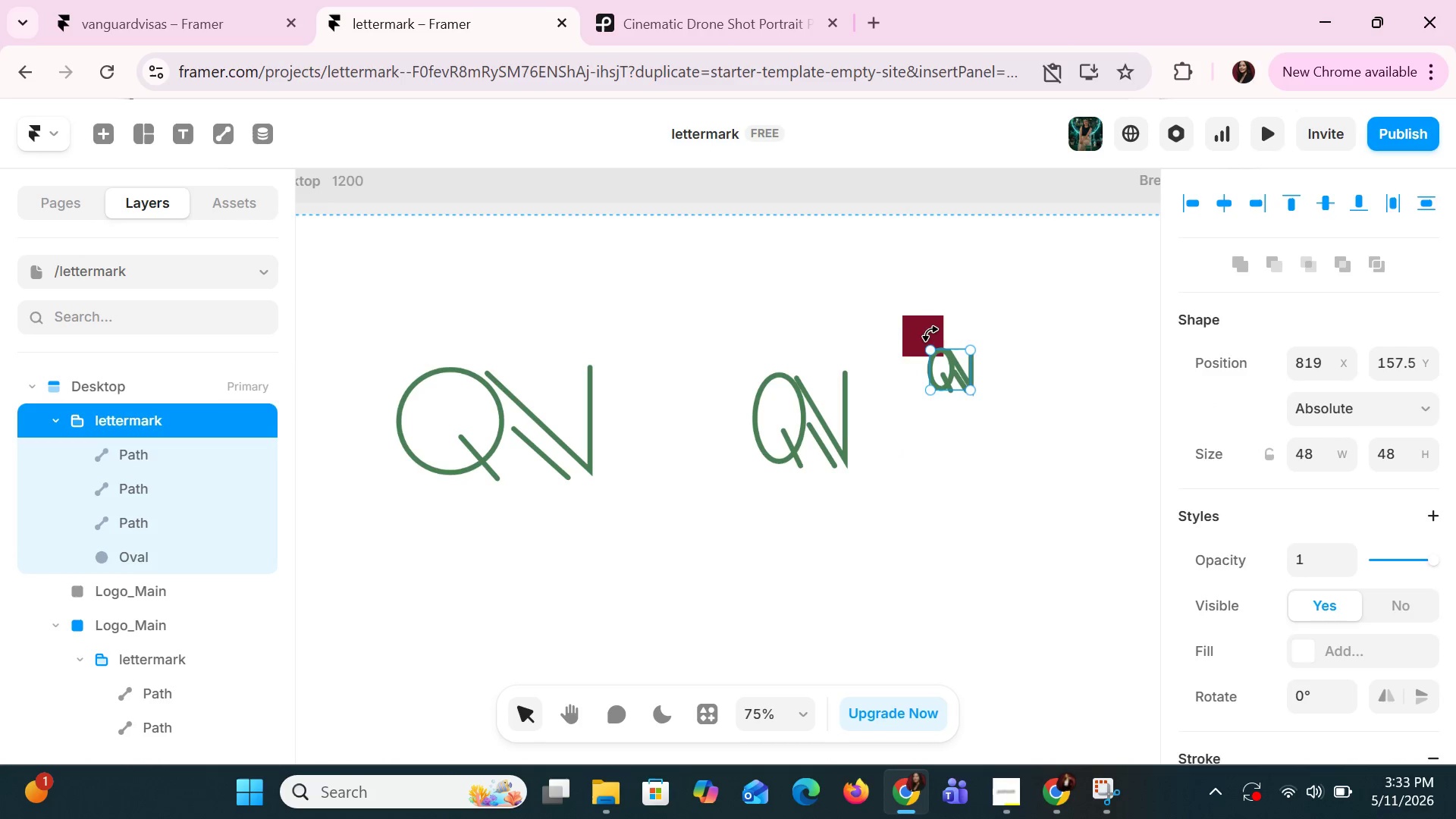 
left_click([925, 330])
 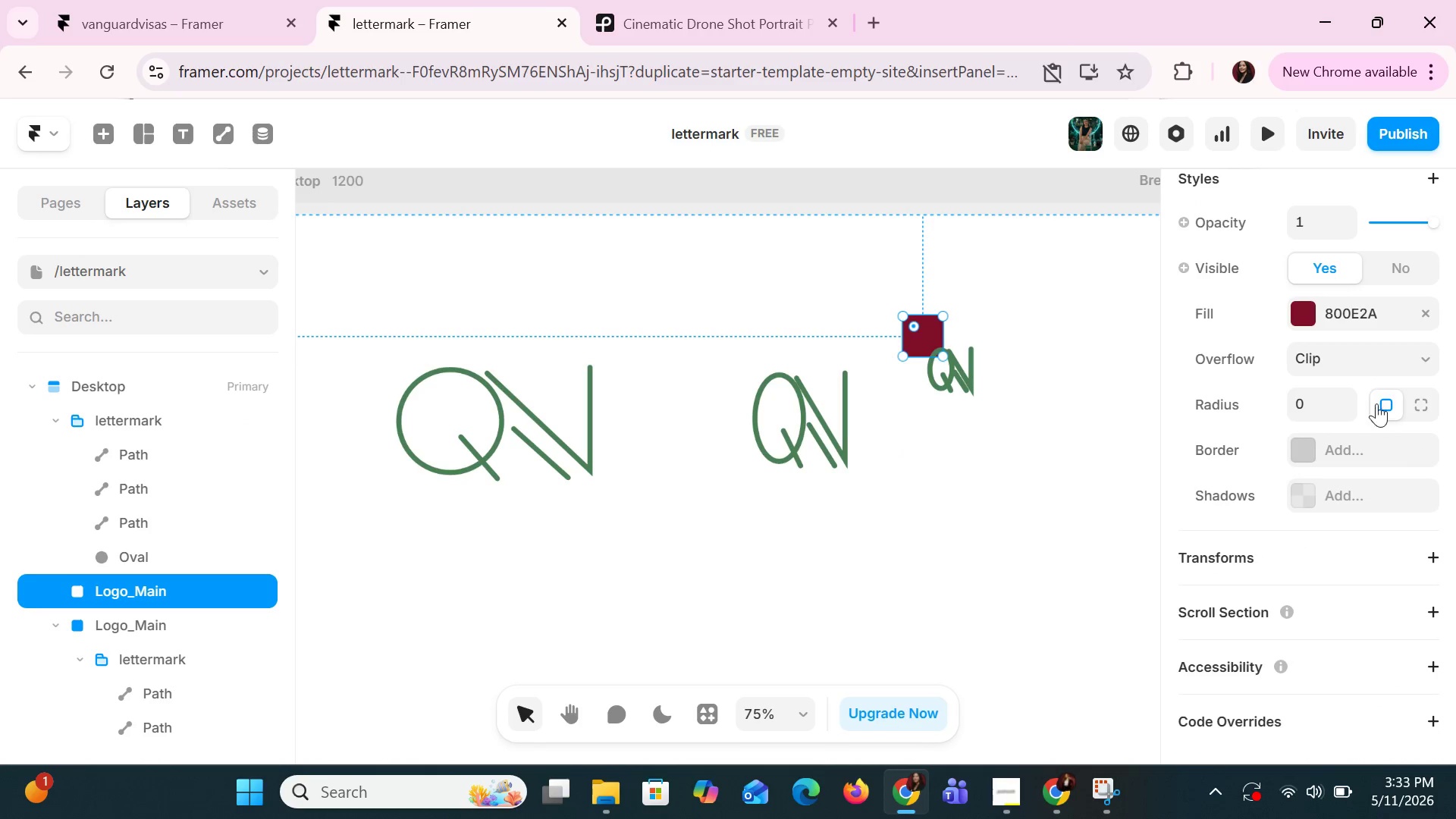 
scroll: coordinate [1376, 413], scroll_direction: up, amount: 5.0
 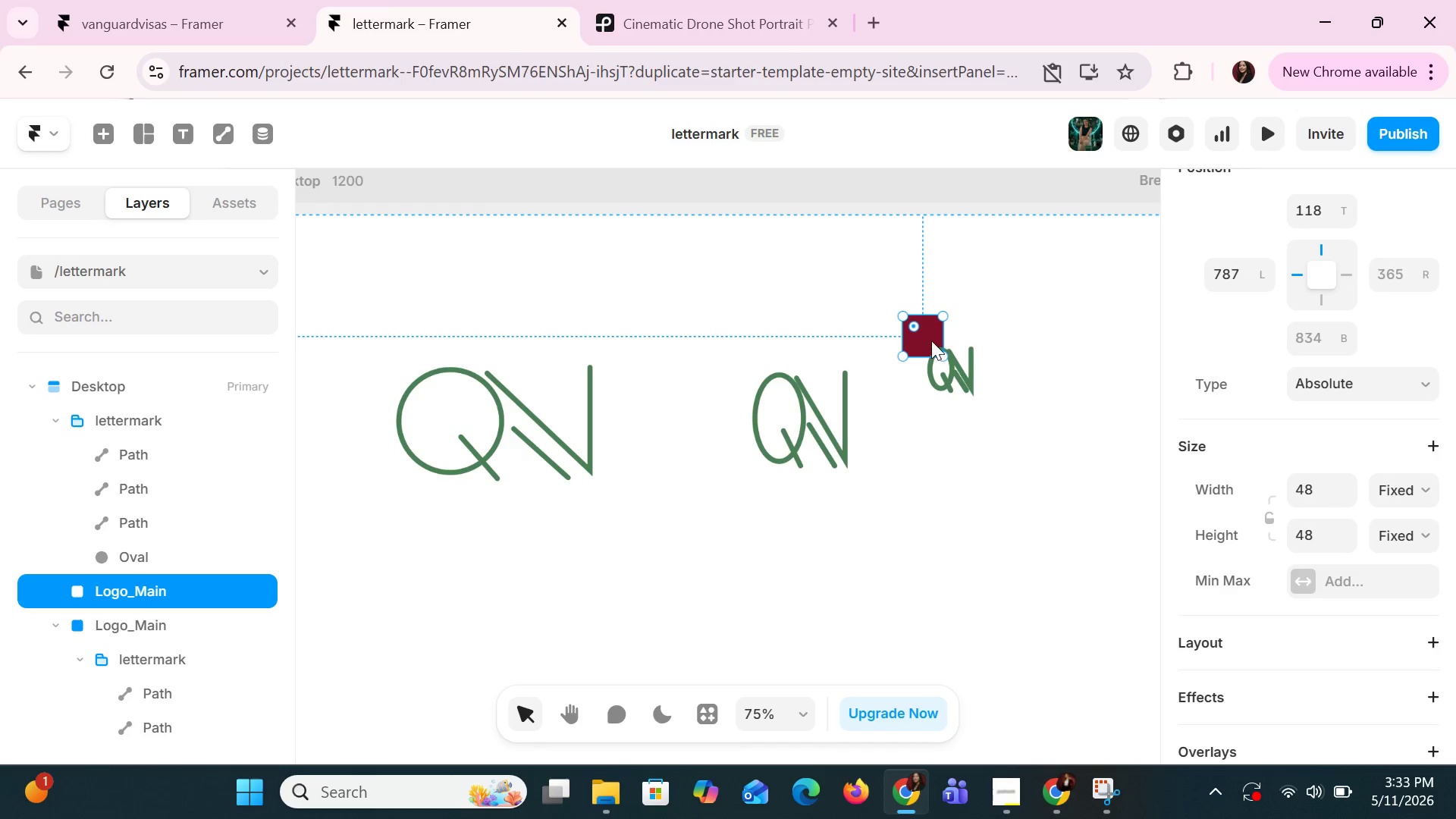 
left_click_drag(start_coordinate=[925, 333], to_coordinate=[996, 435])
 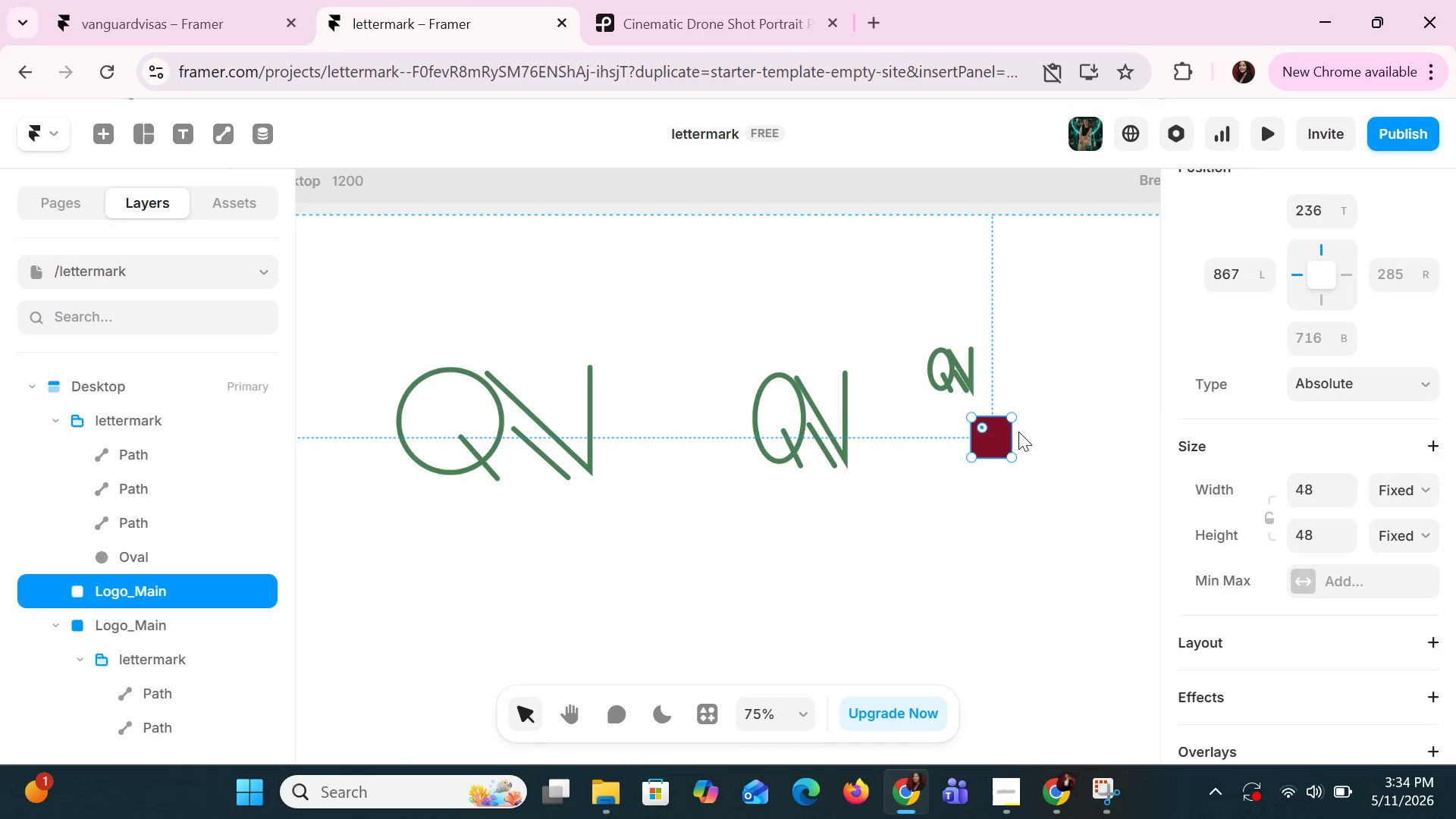 
hold_key(key=ShiftLeft, duration=1.31)
scroll: coordinate [1091, 450], scroll_direction: down, amount: 1.0
 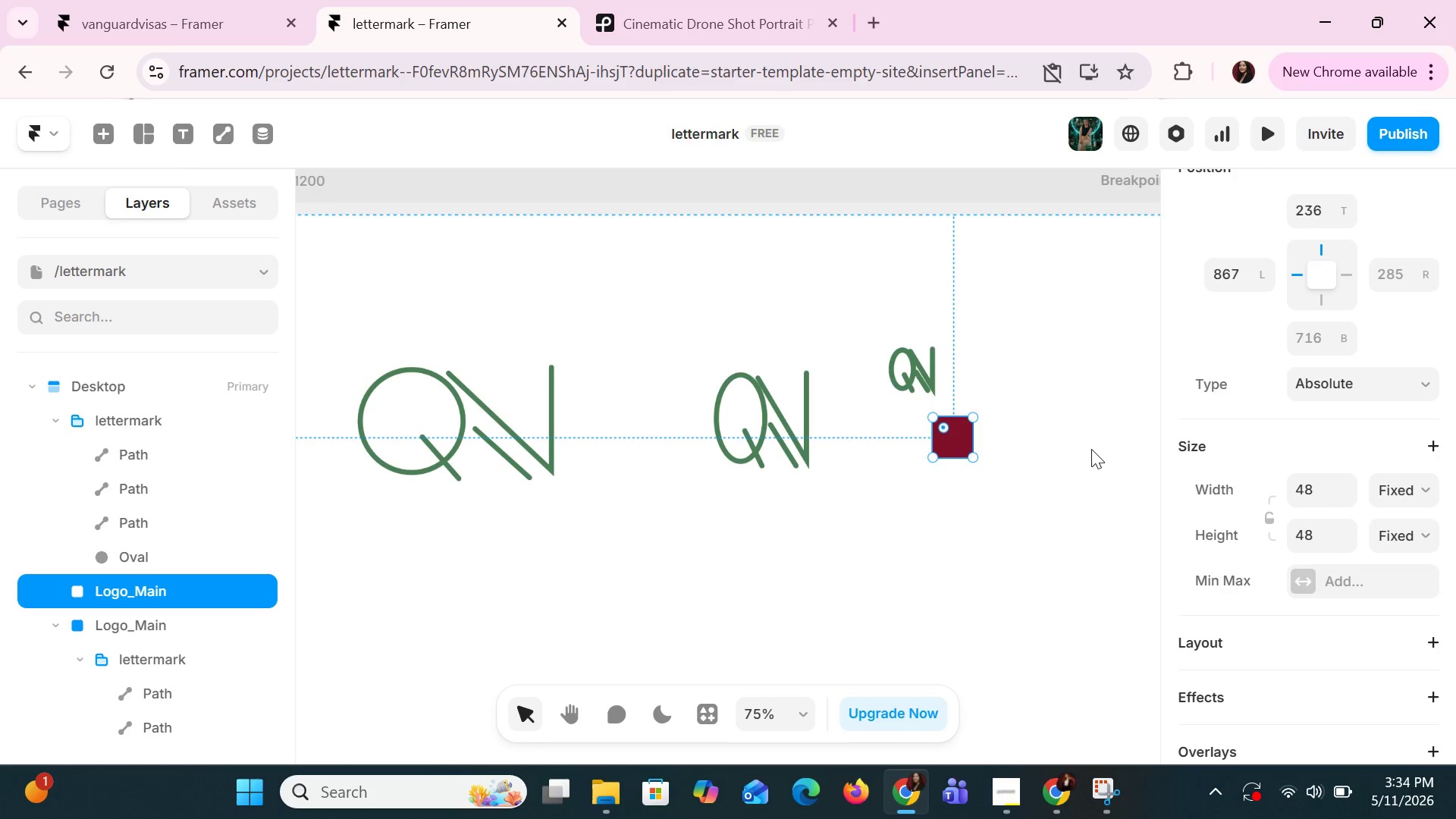 
hold_key(key=ControlLeft, duration=0.73)
scroll: coordinate [1091, 449], scroll_direction: up, amount: 5.0
 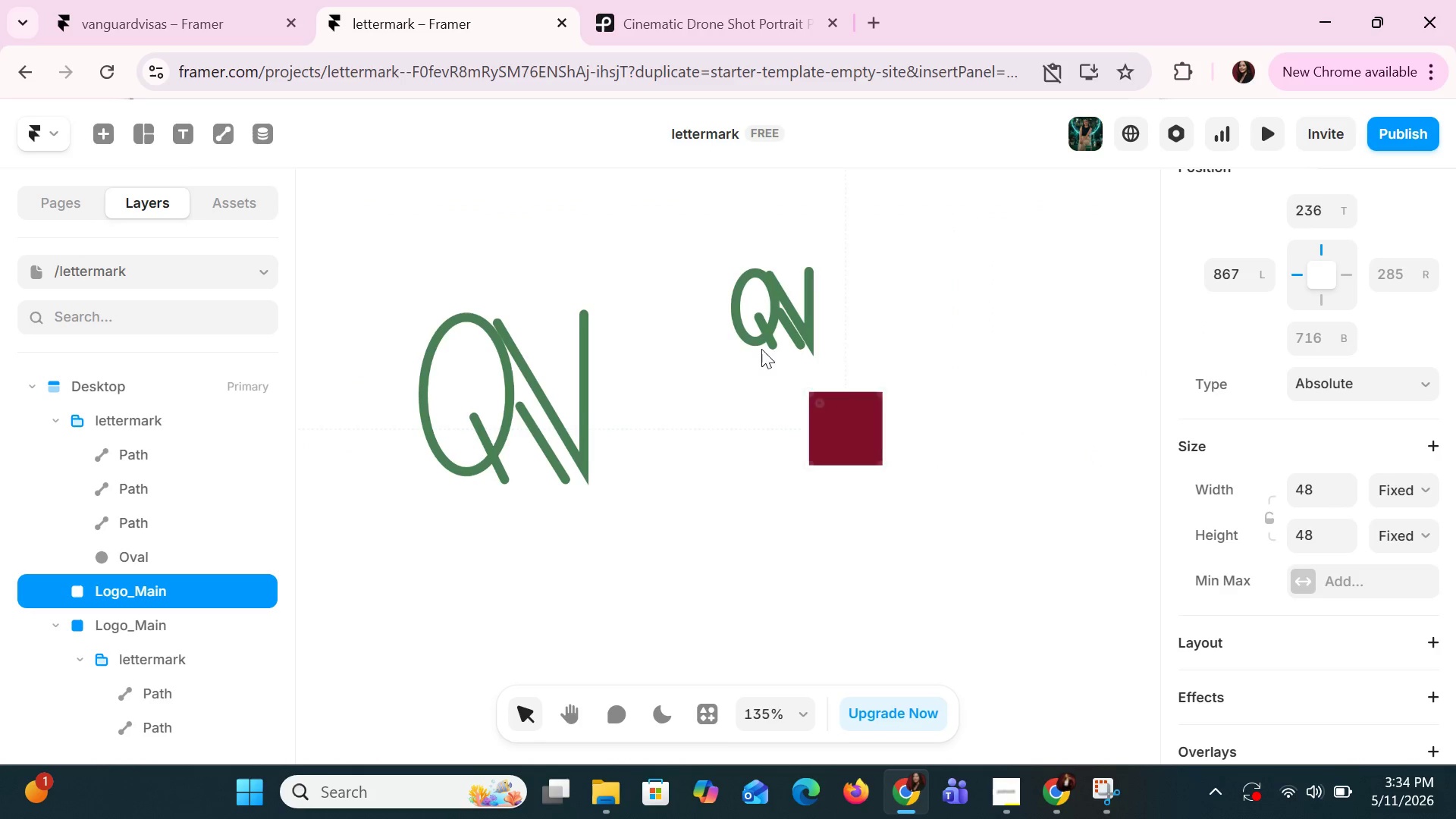 
left_click([743, 336])
 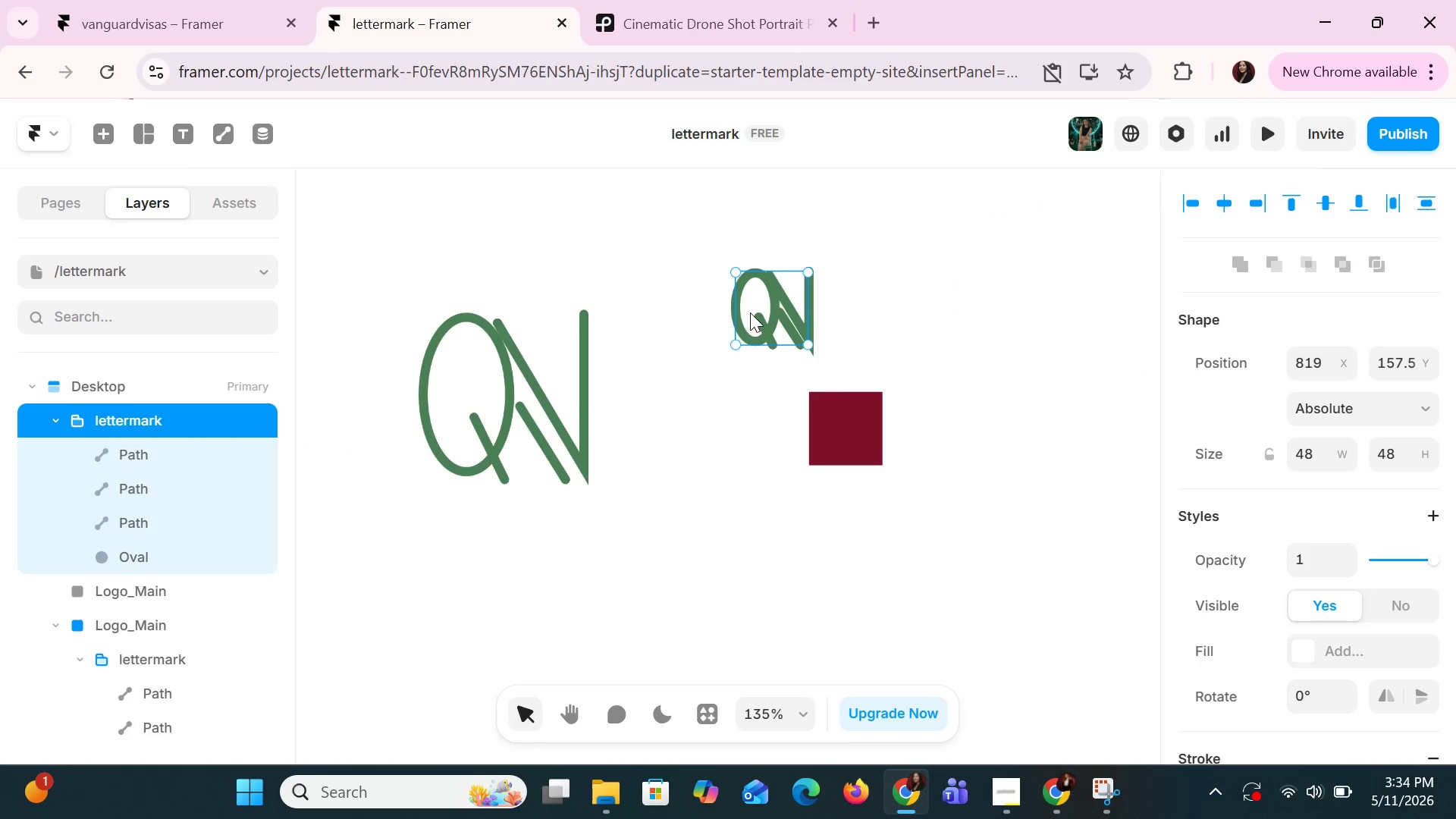 
left_click_drag(start_coordinate=[750, 308], to_coordinate=[827, 426])
 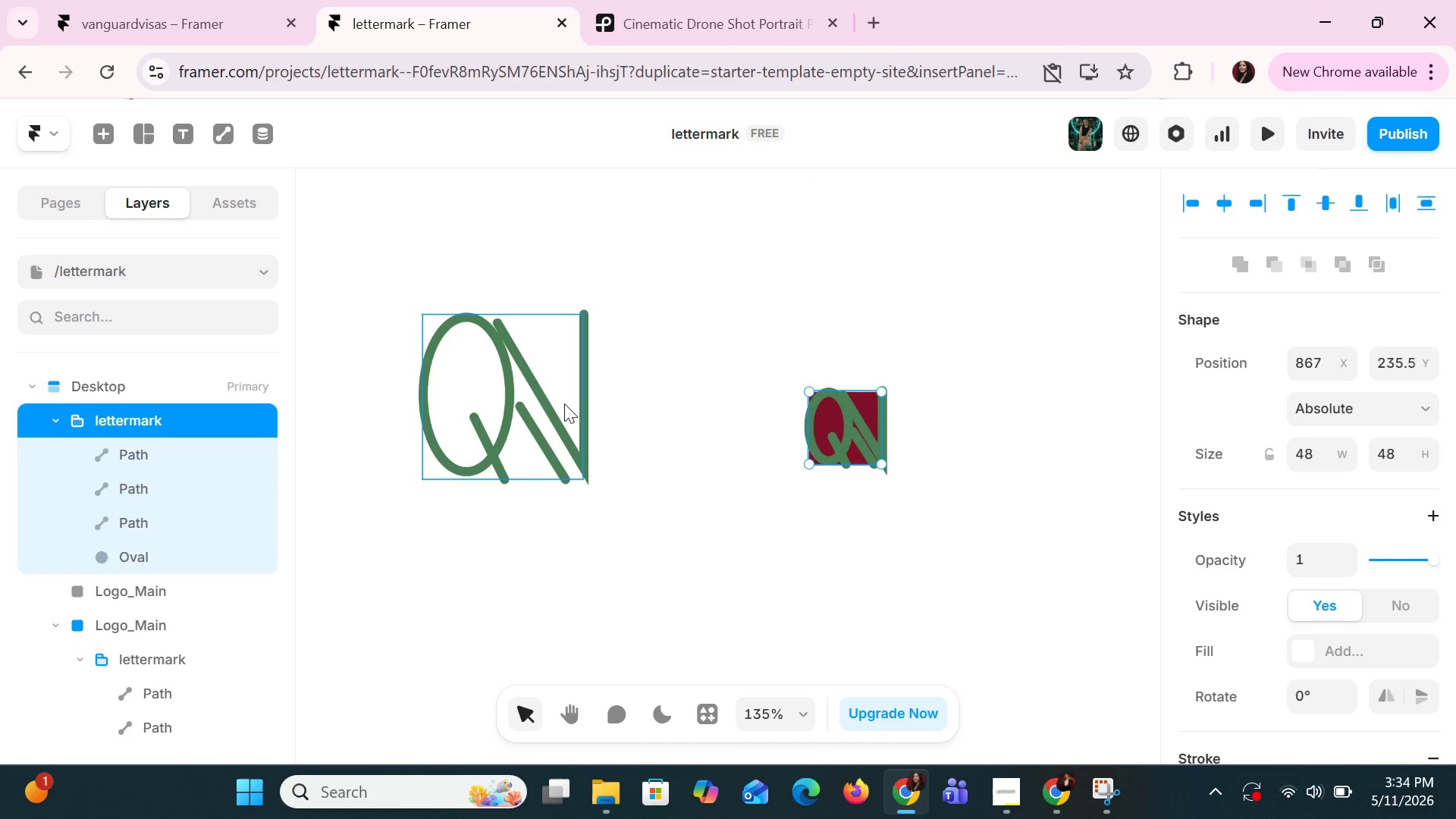 
left_click([564, 403])
 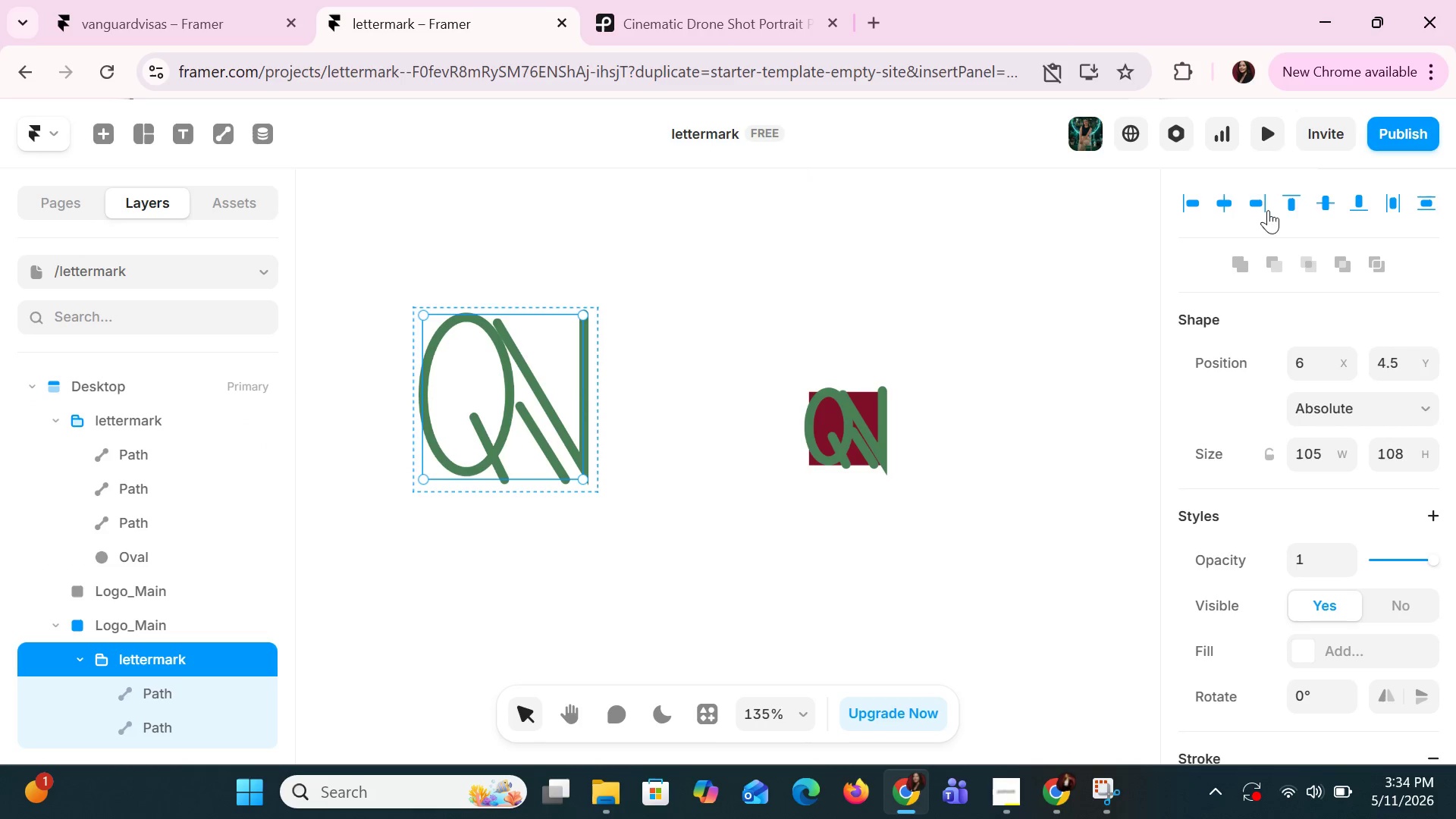 
left_click([1222, 202])
 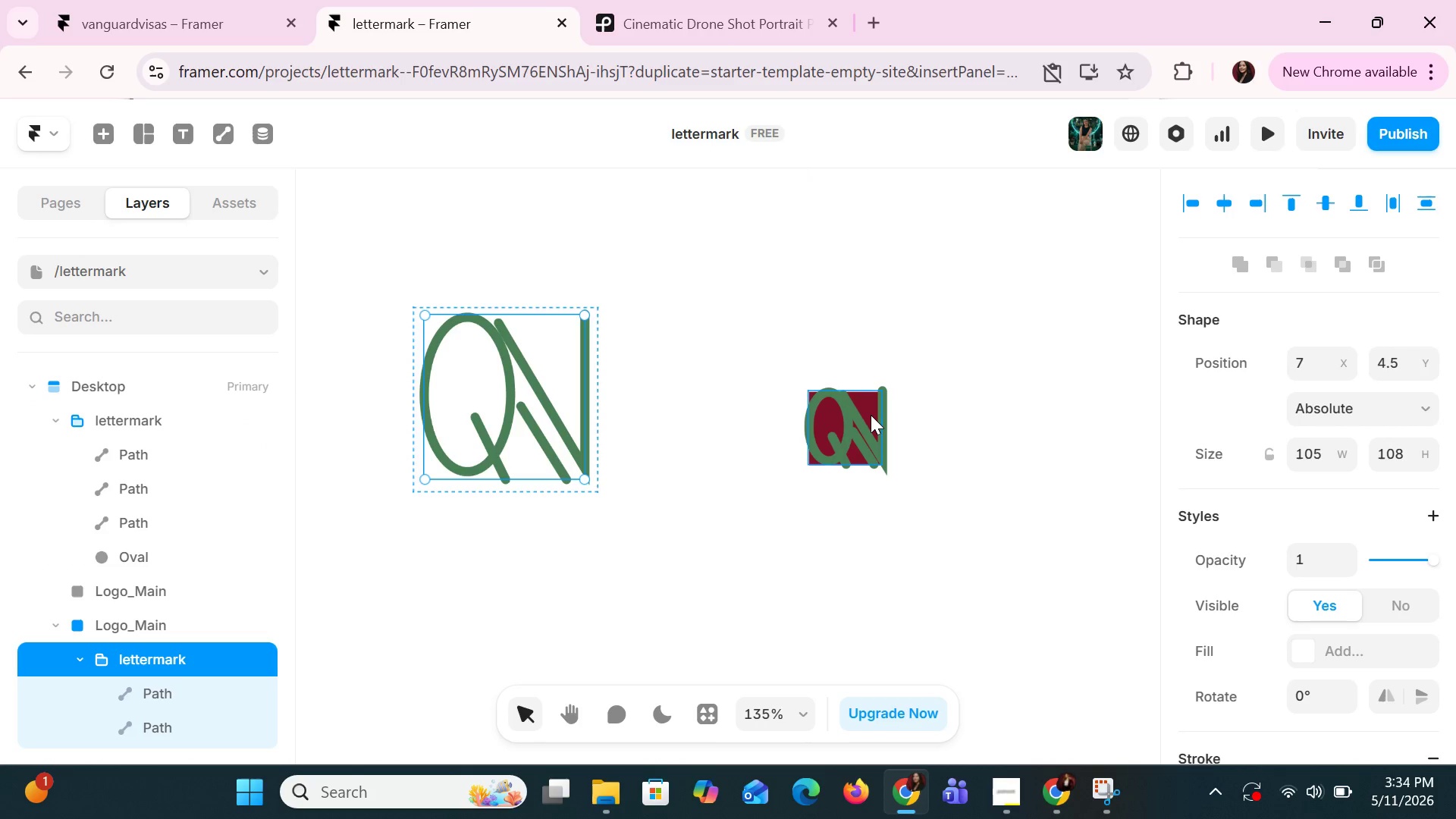 
left_click([871, 415])
 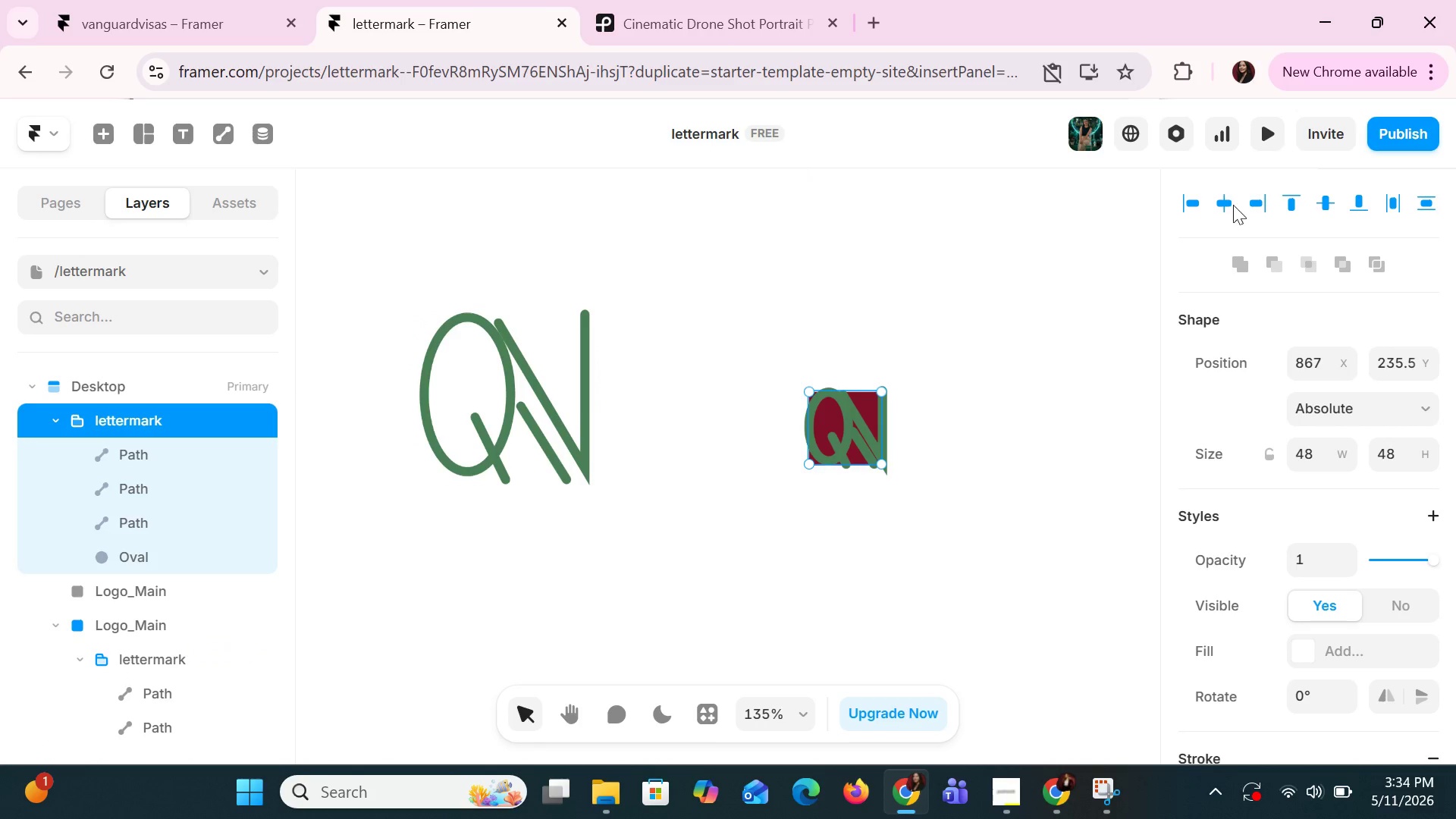 
left_click([1222, 200])
 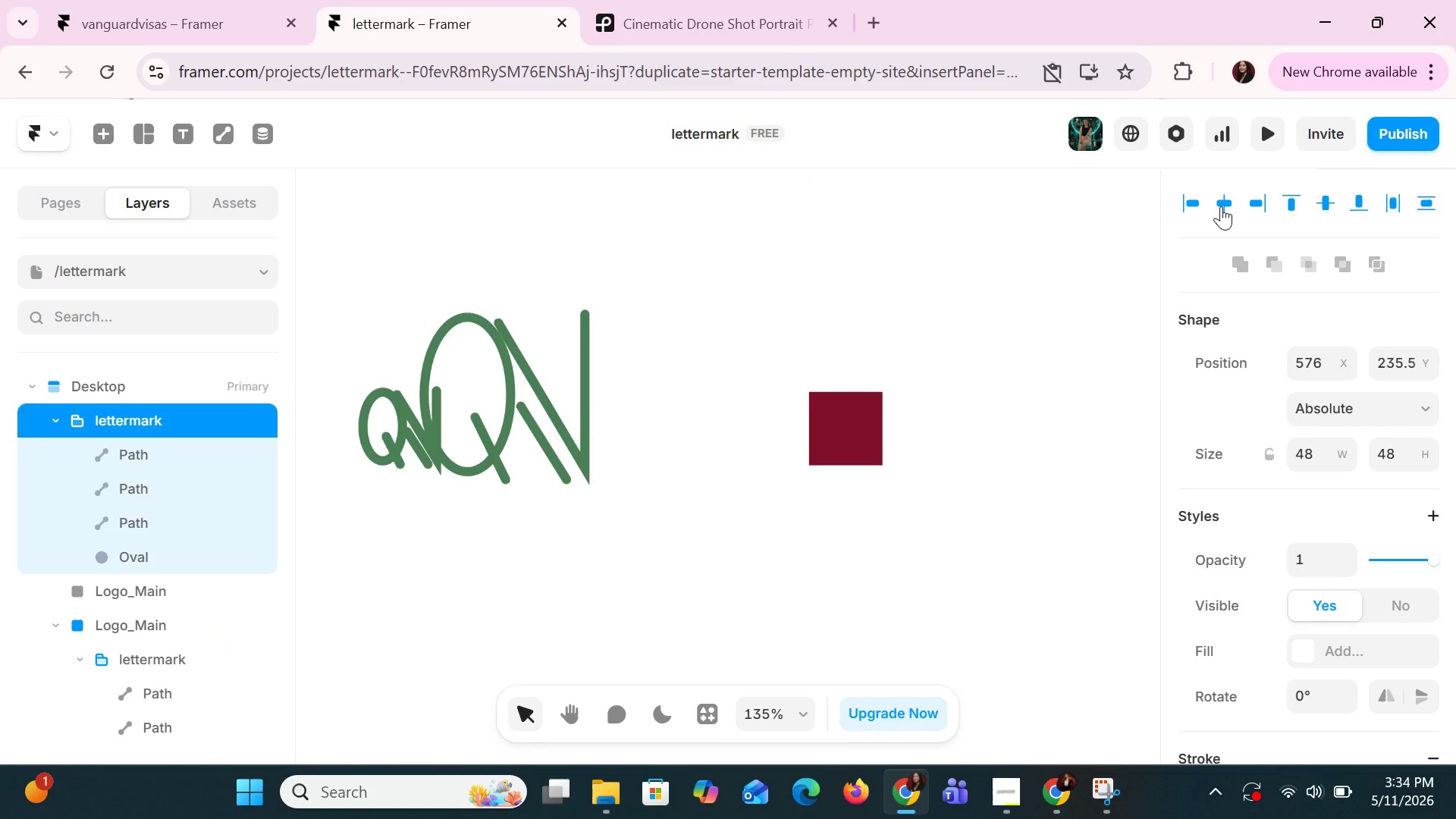 
key(Control+Z)
 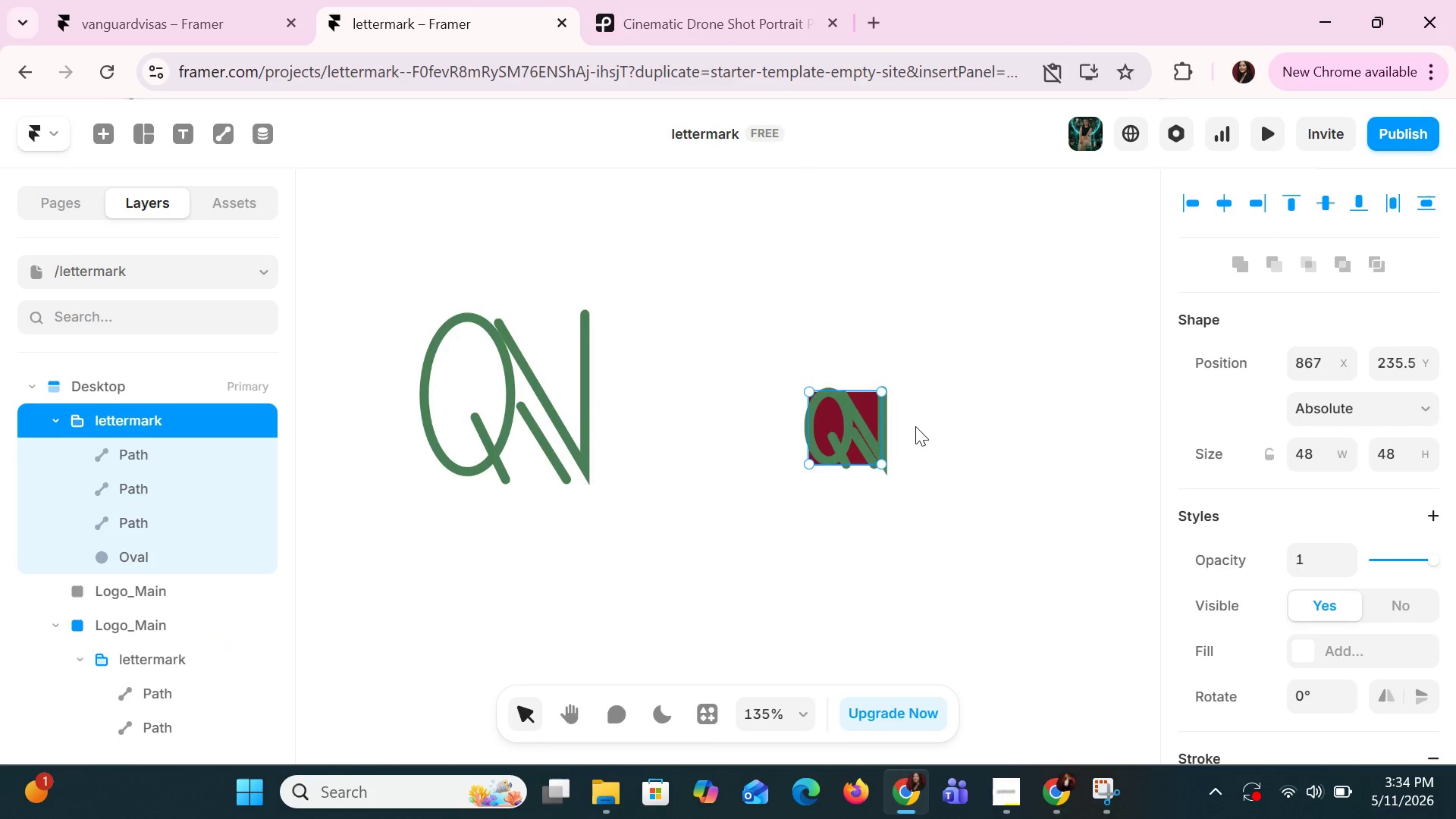 
left_click([857, 434])
 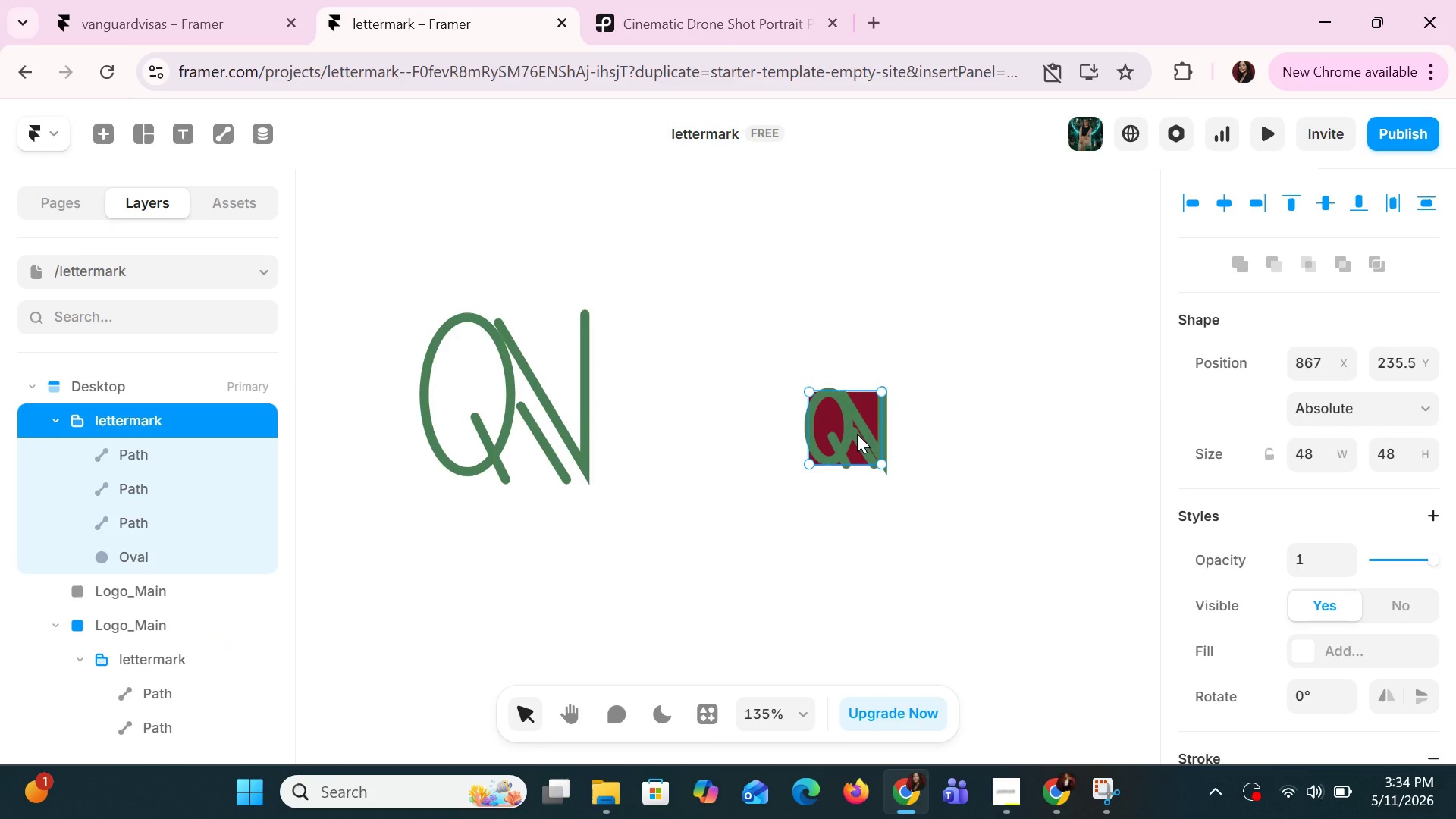 
left_click_drag(start_coordinate=[857, 434], to_coordinate=[868, 529])
 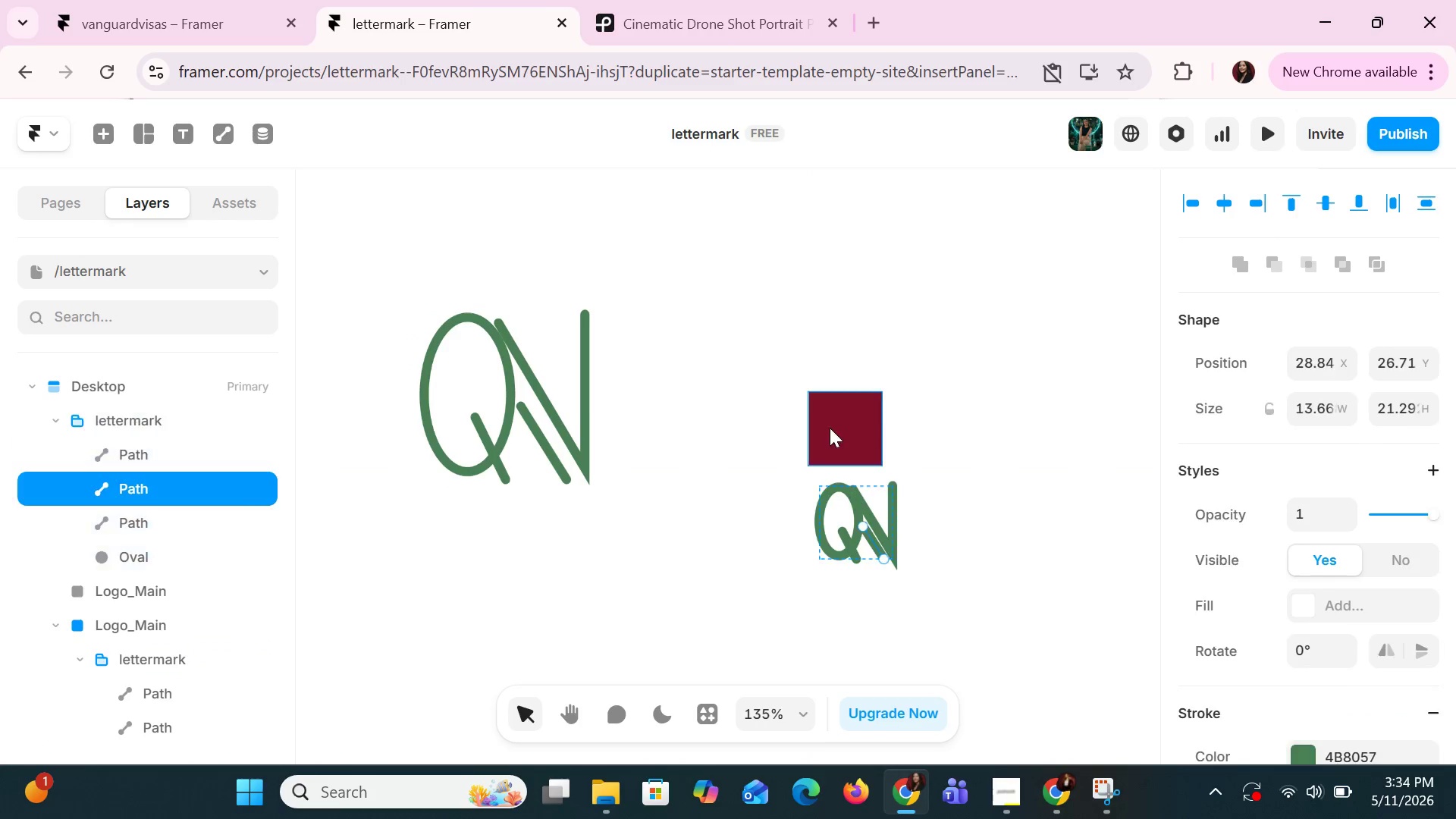 
left_click([830, 426])
 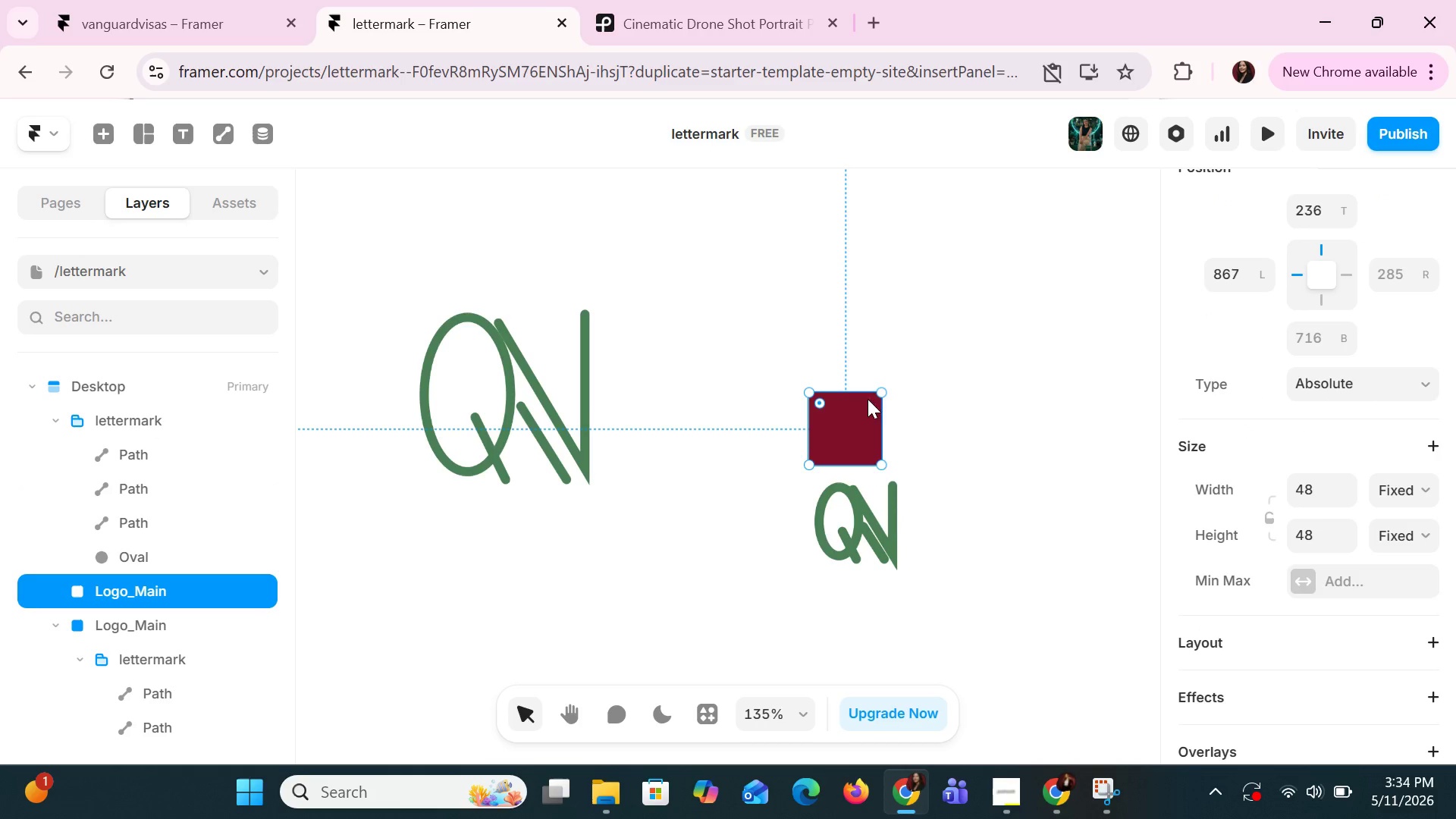 
left_click_drag(start_coordinate=[877, 391], to_coordinate=[890, 341])
 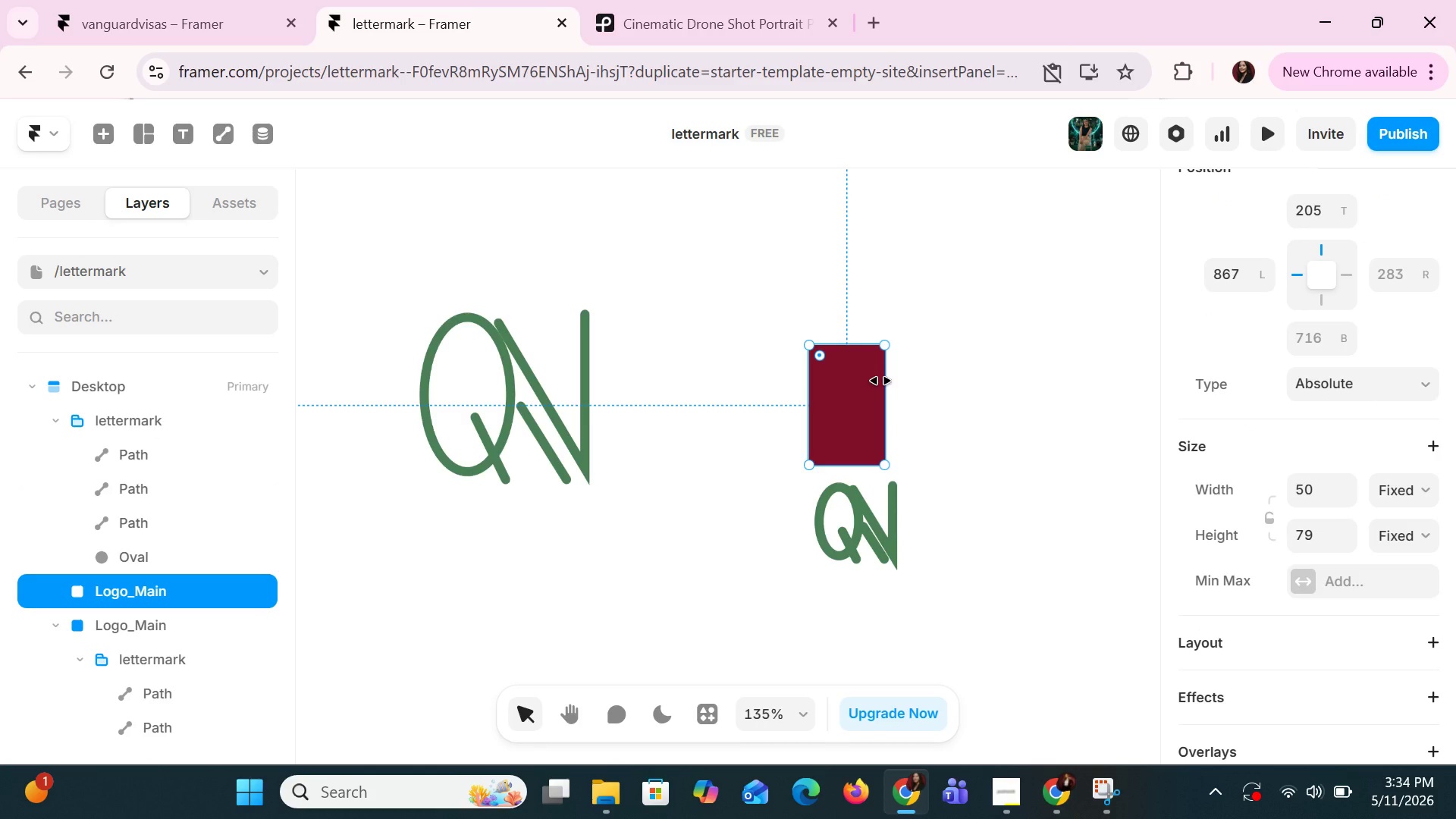 
left_click_drag(start_coordinate=[880, 381], to_coordinate=[933, 398])
 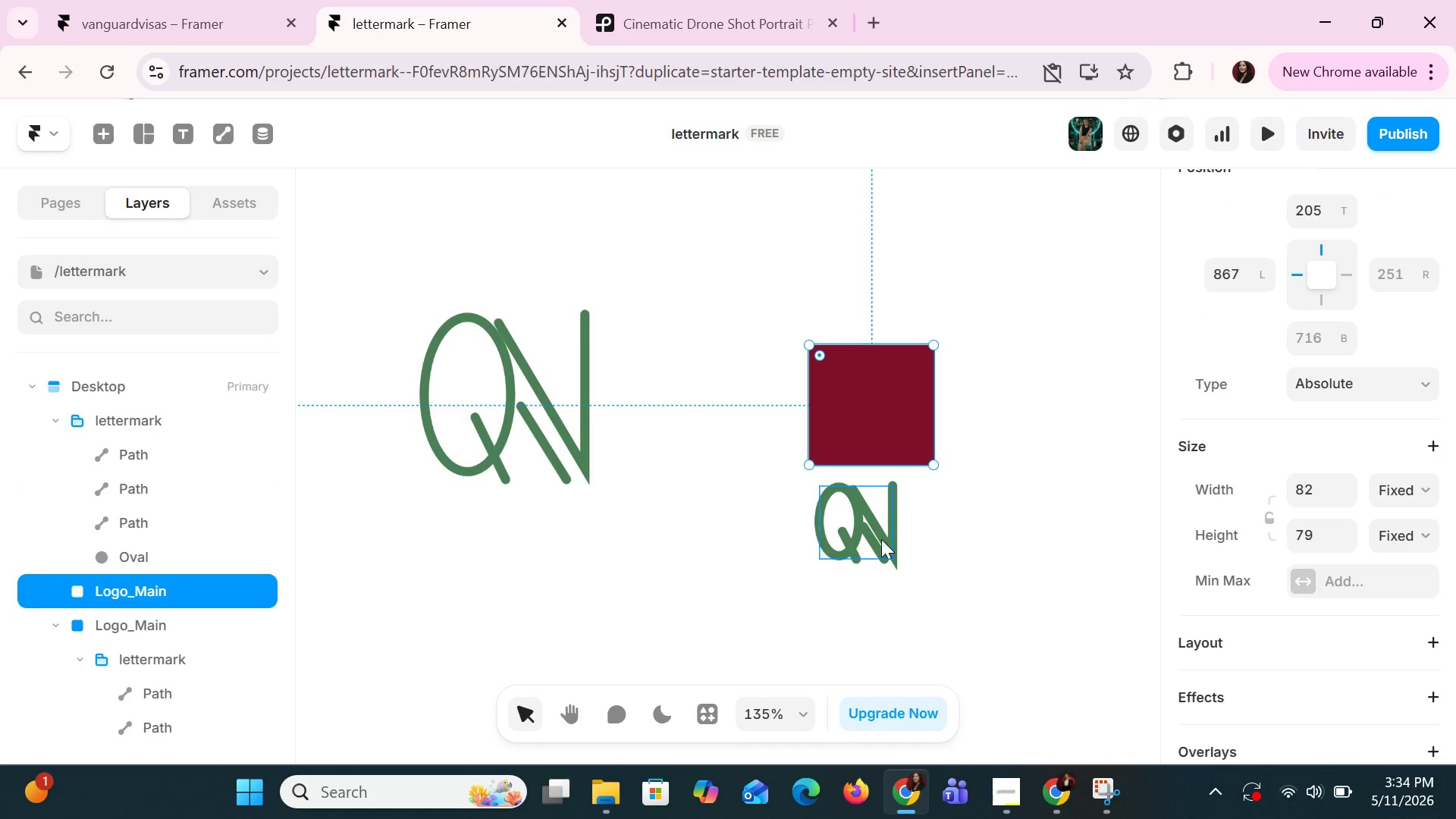 
left_click_drag(start_coordinate=[880, 541], to_coordinate=[890, 419])
 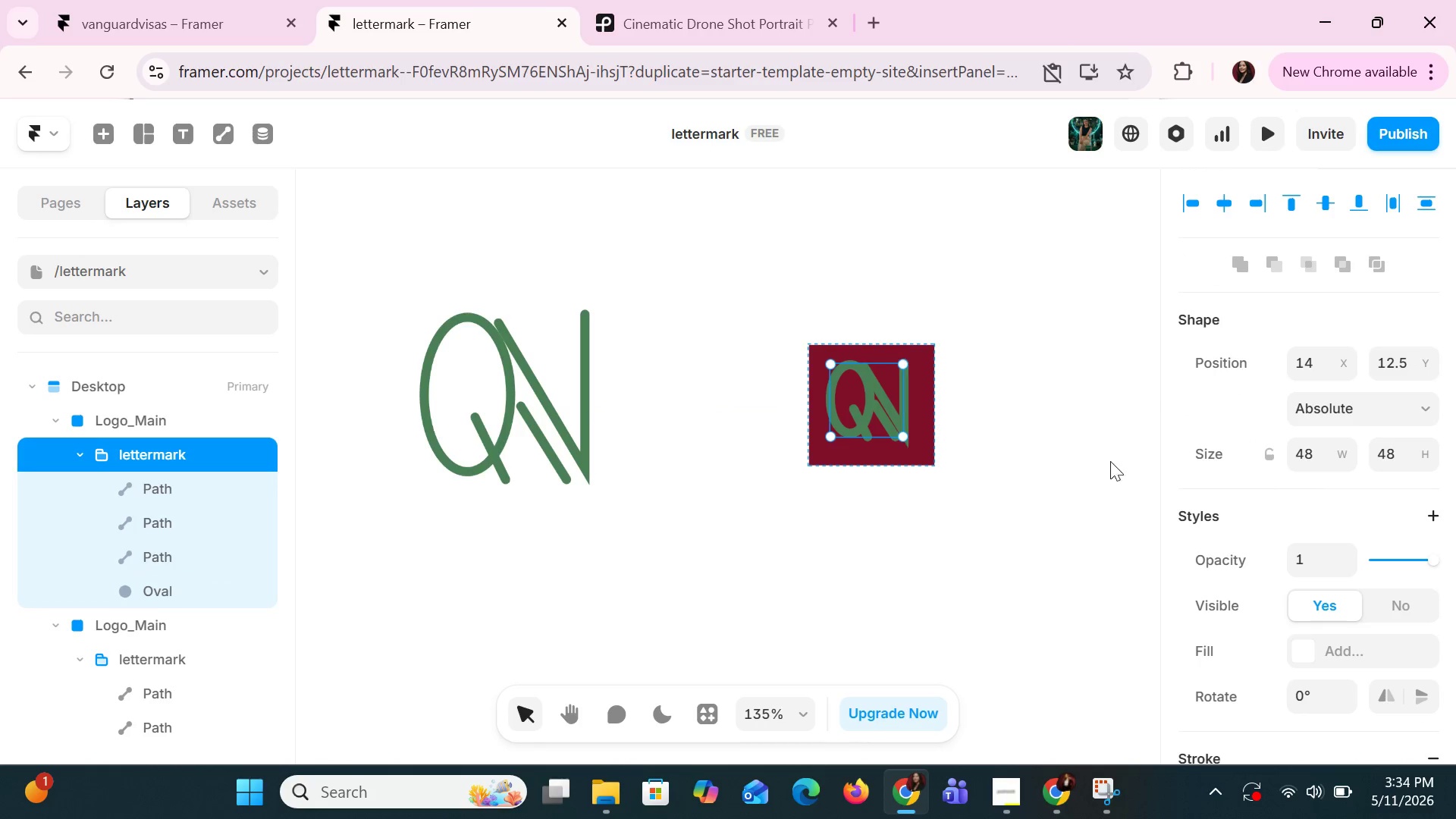 
left_click([924, 391])
 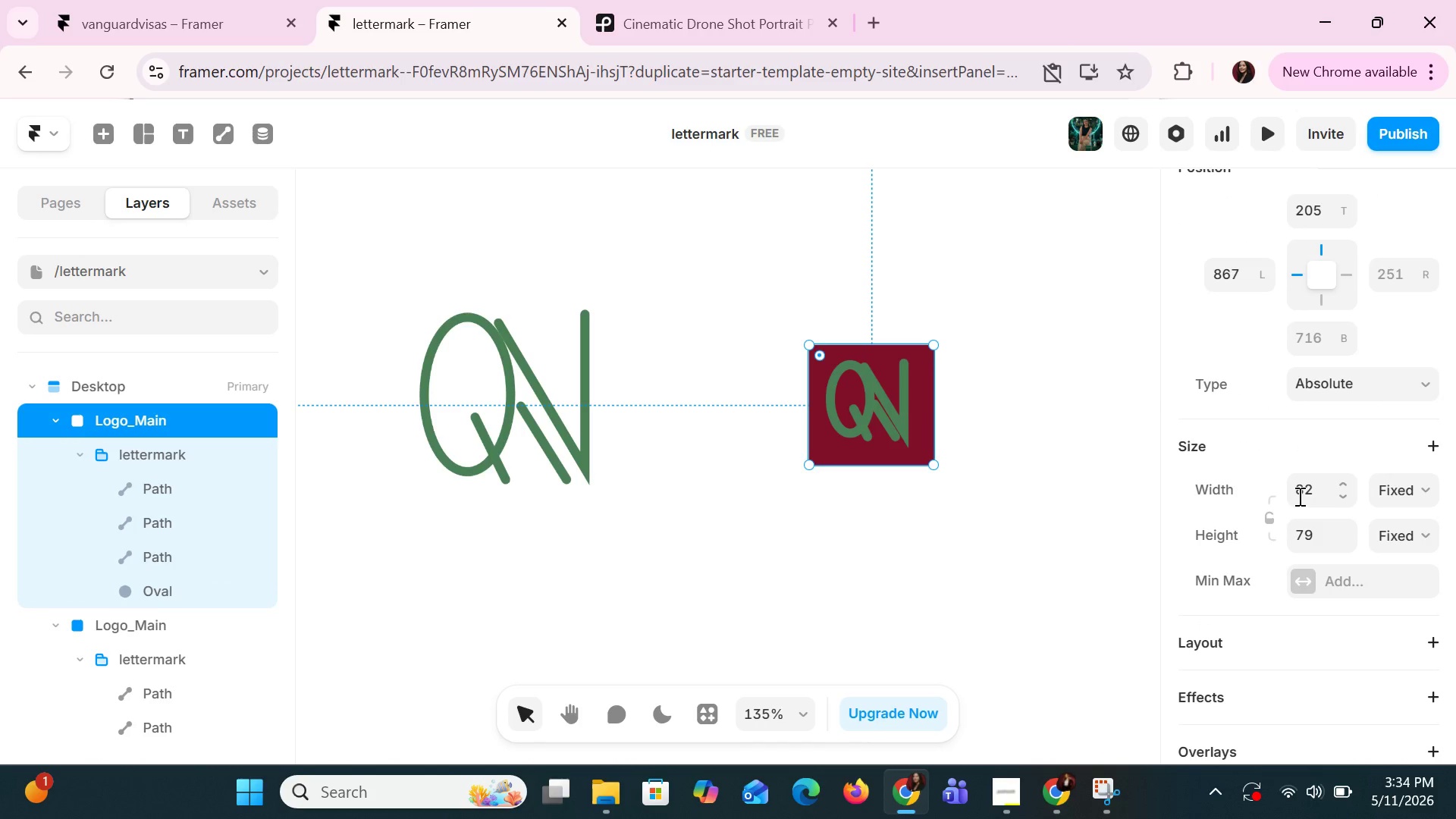 
left_click([1310, 495])
 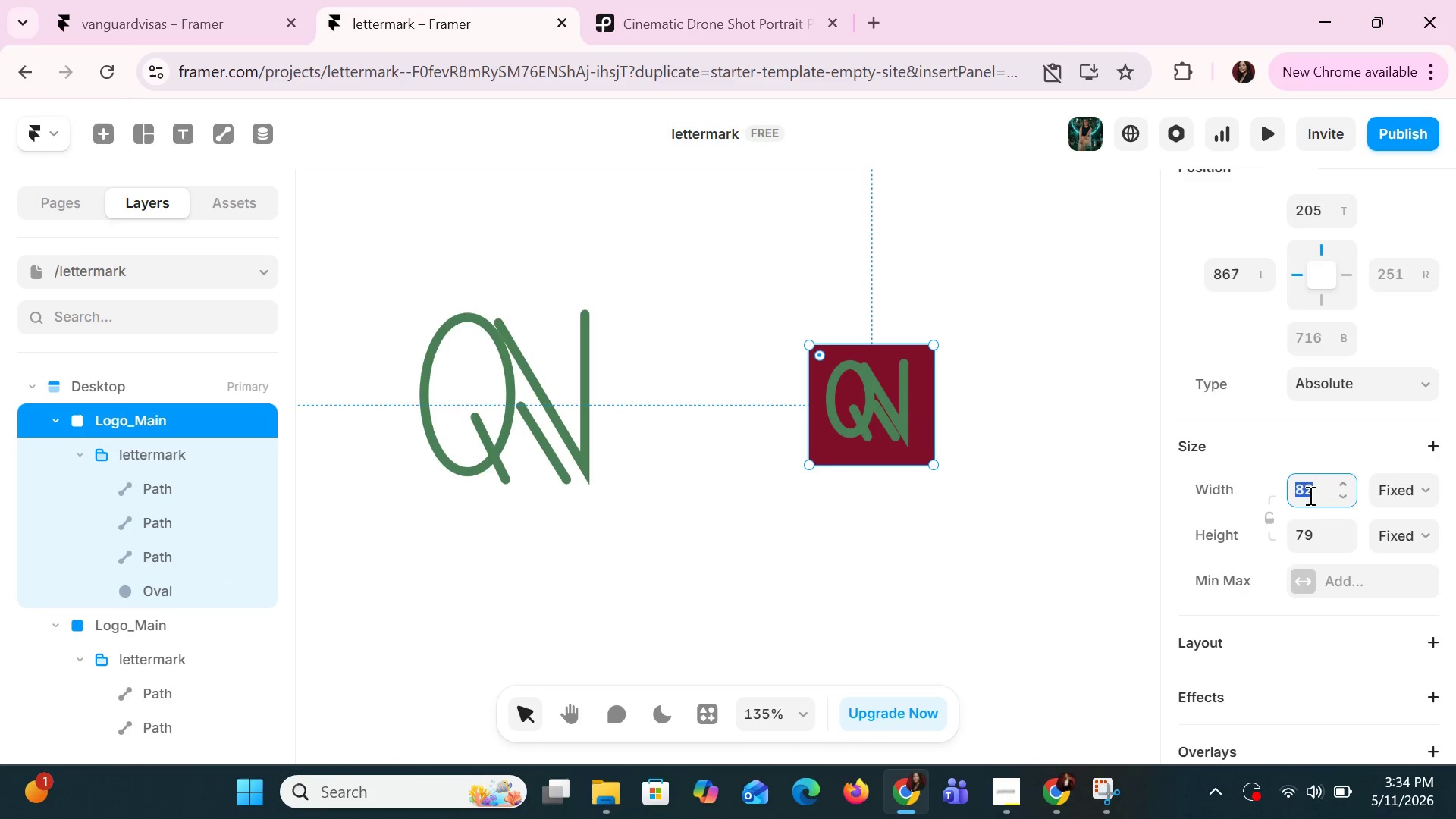 
scroll: coordinate [1309, 496], scroll_direction: none, amount: 0.0
 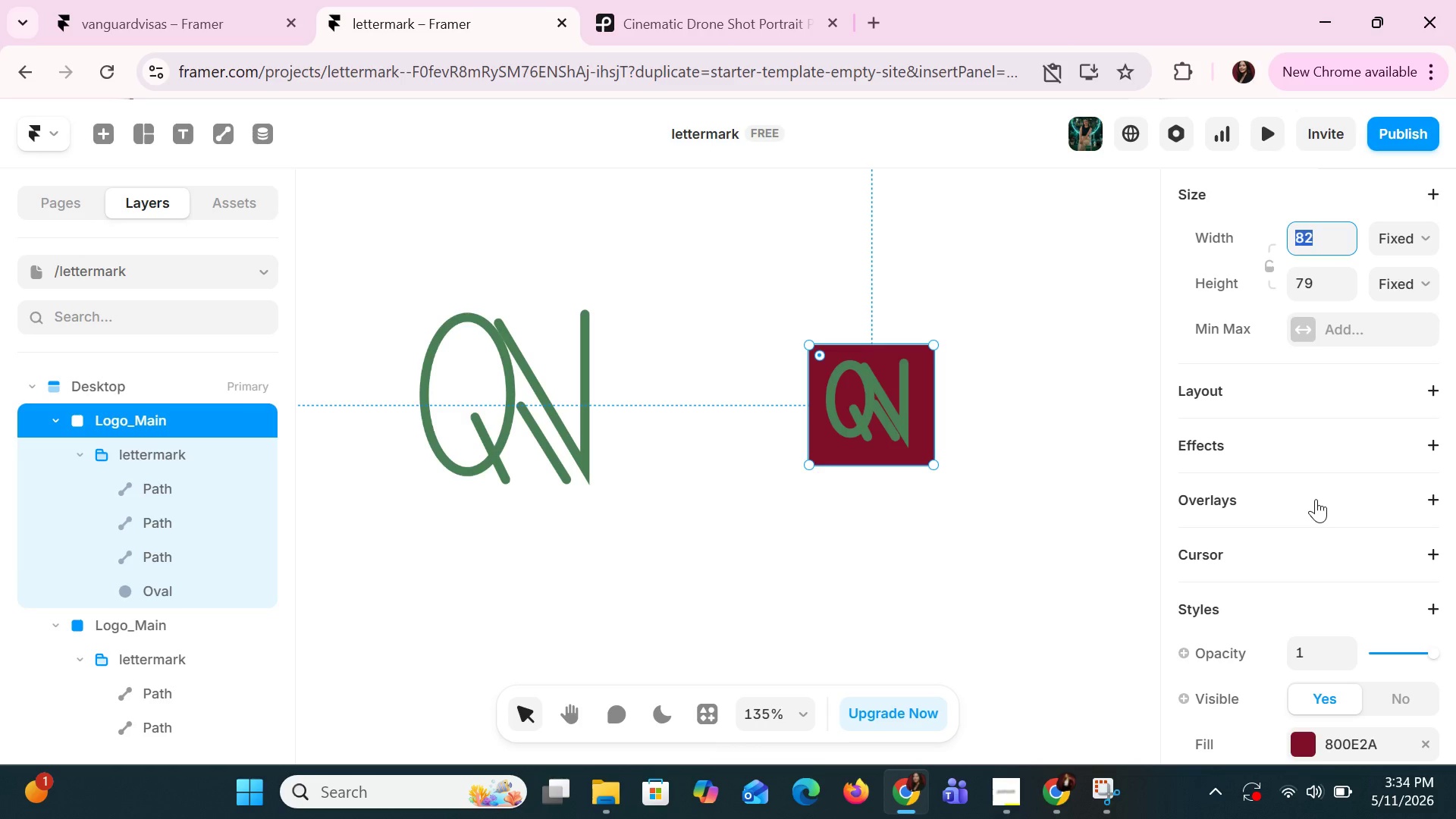 
type(48)
 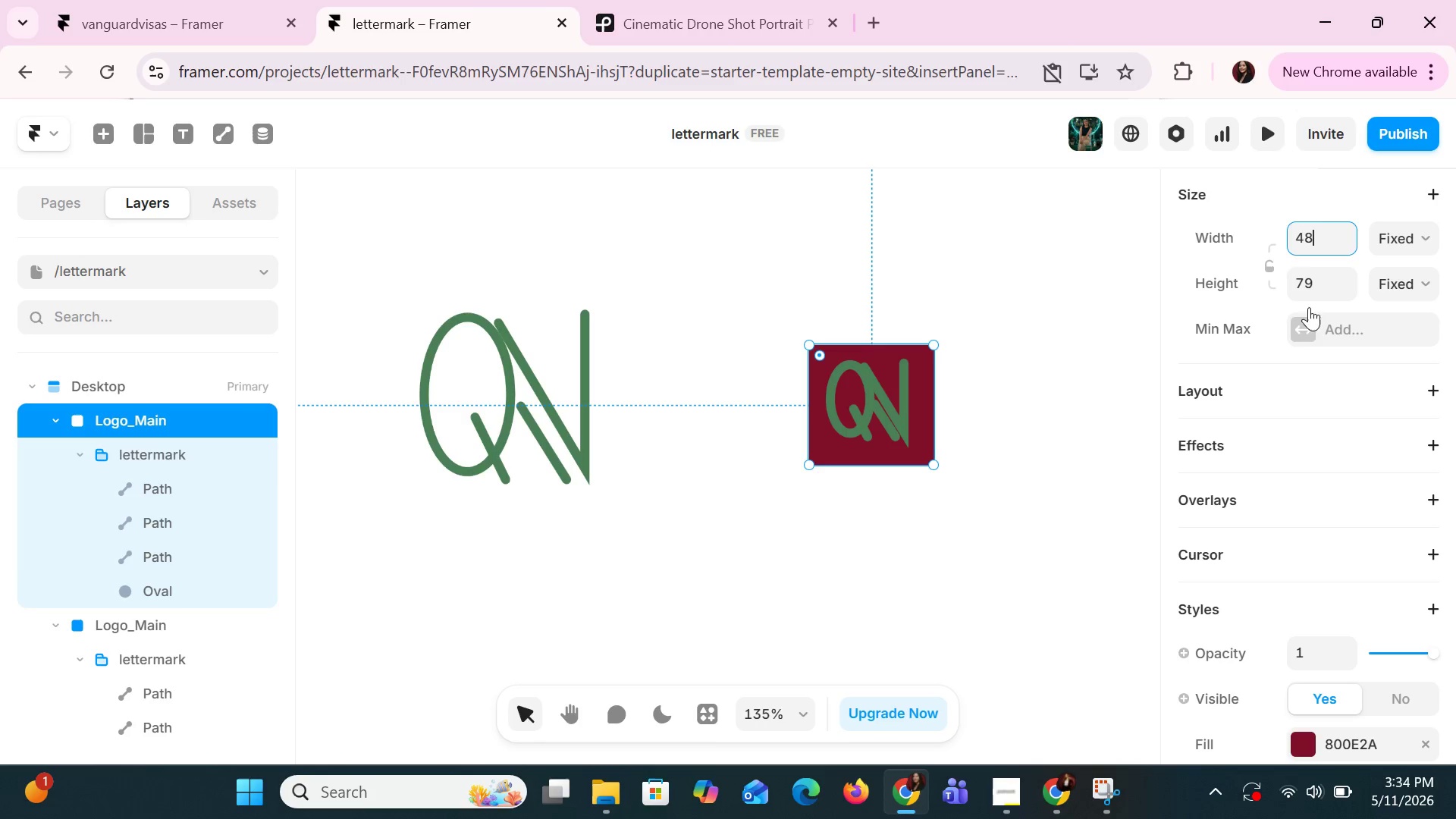 
left_click([1322, 268])
 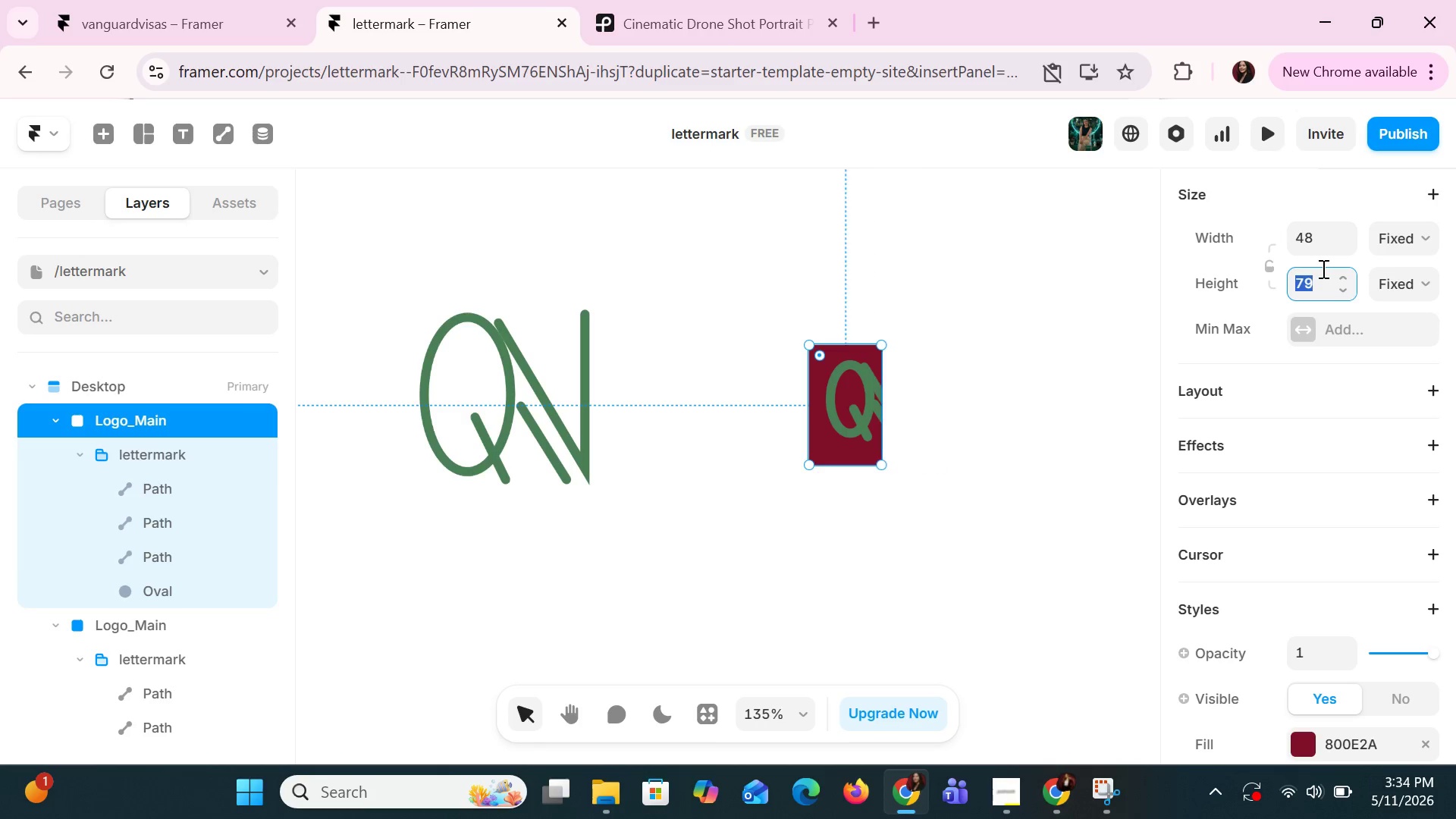 
type(48)
 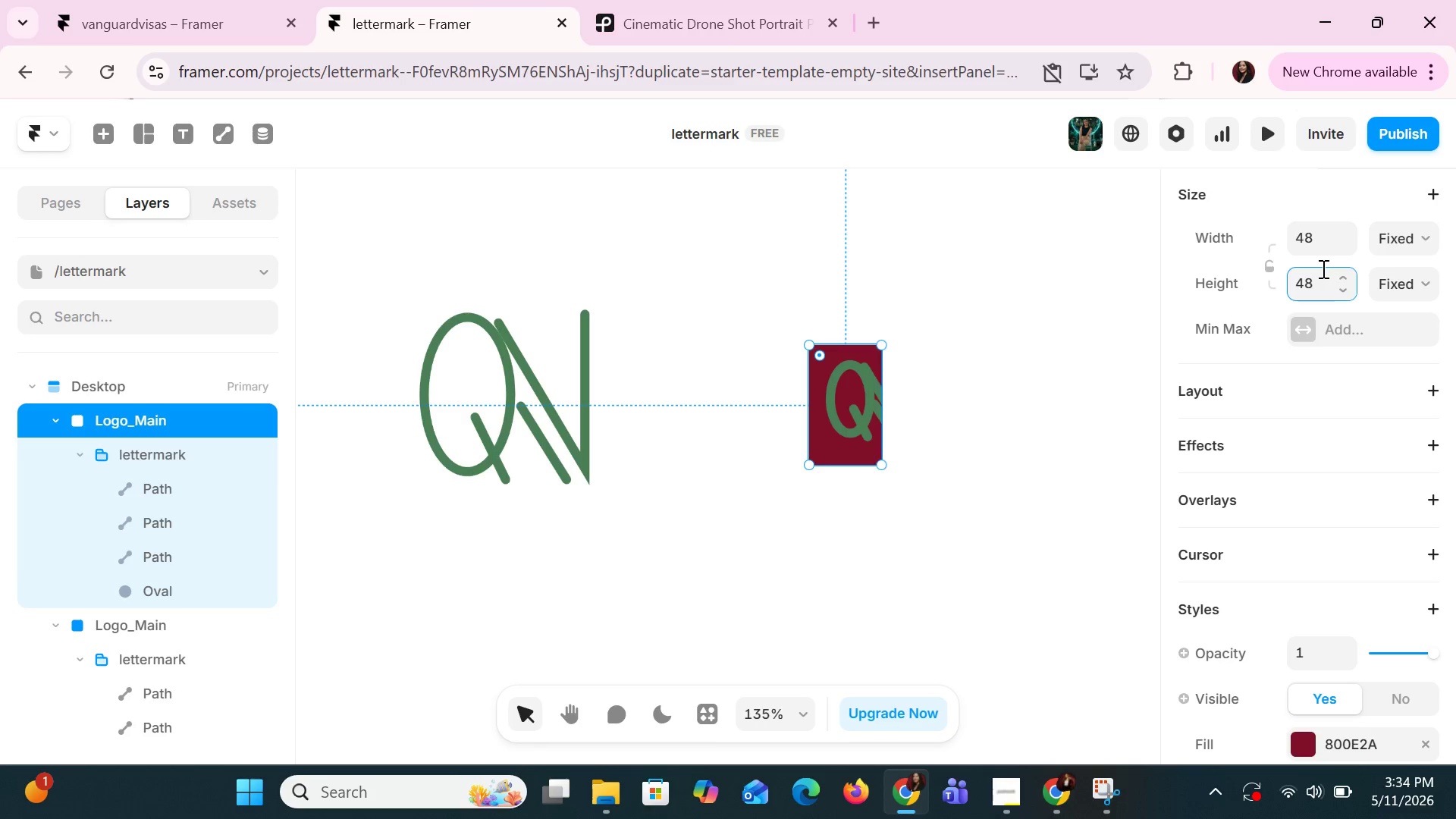 
key(Enter)
 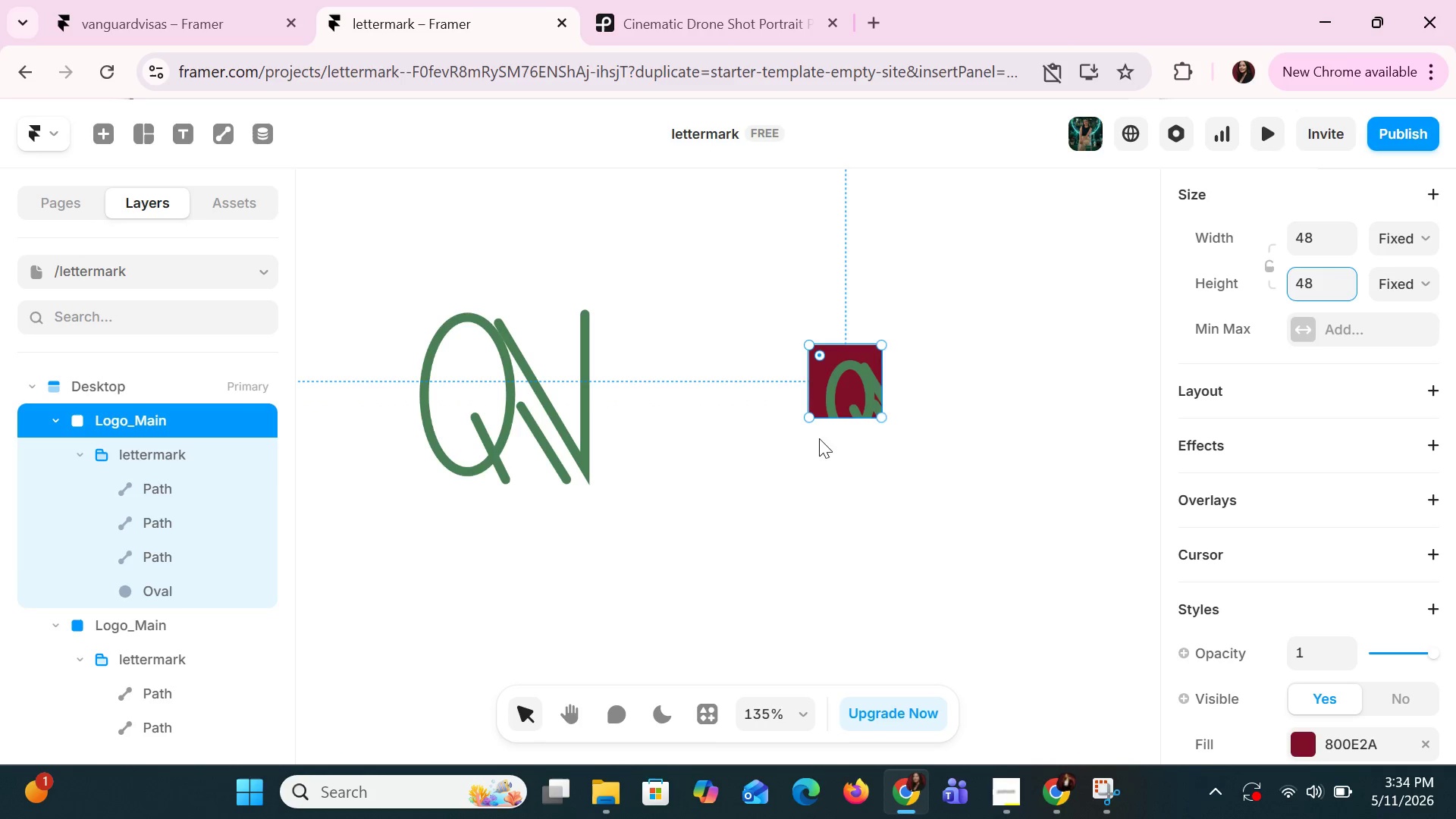 
left_click([858, 396])
 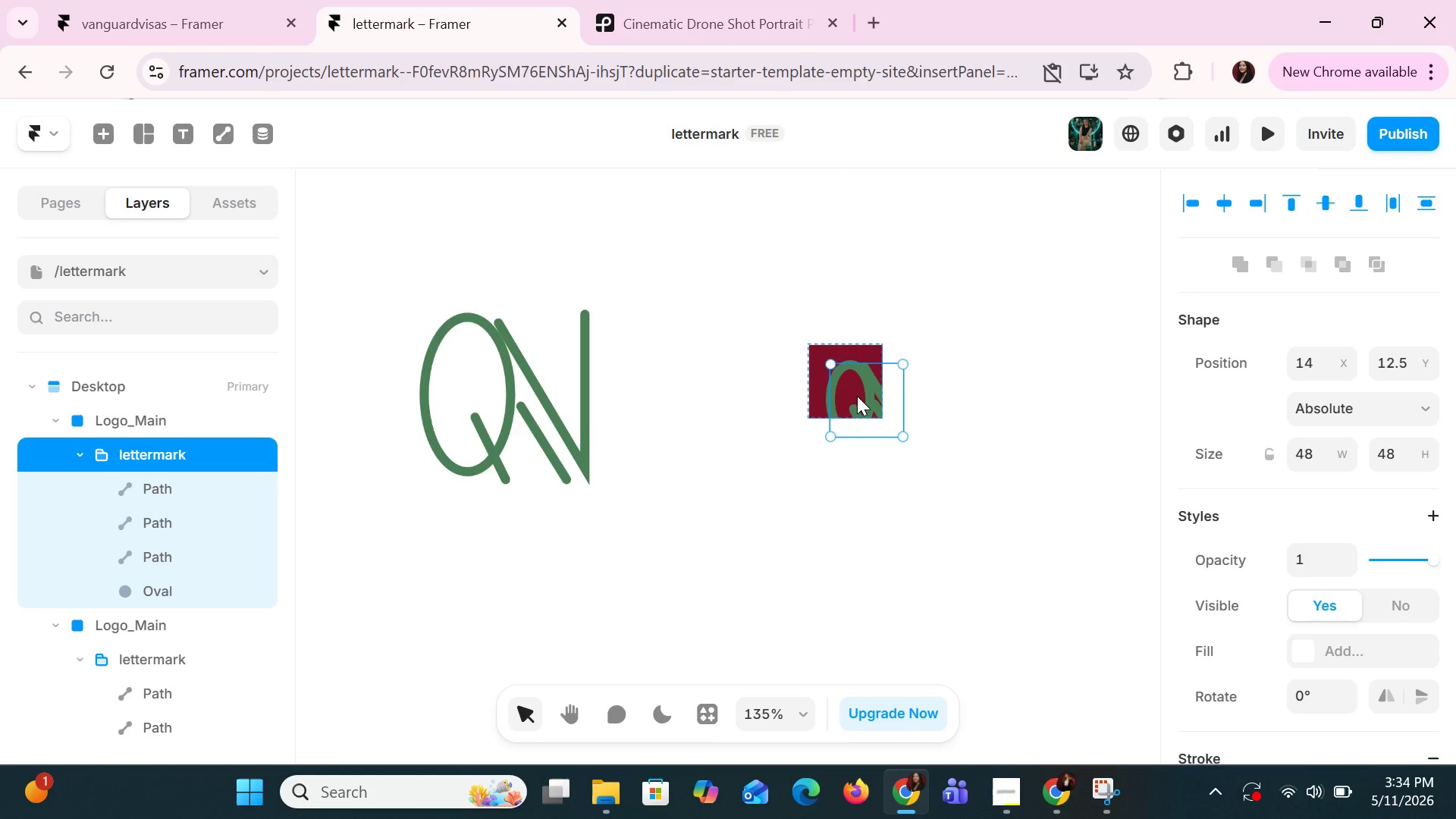 
hold_key(key=ArrowUp, duration=0.8)
 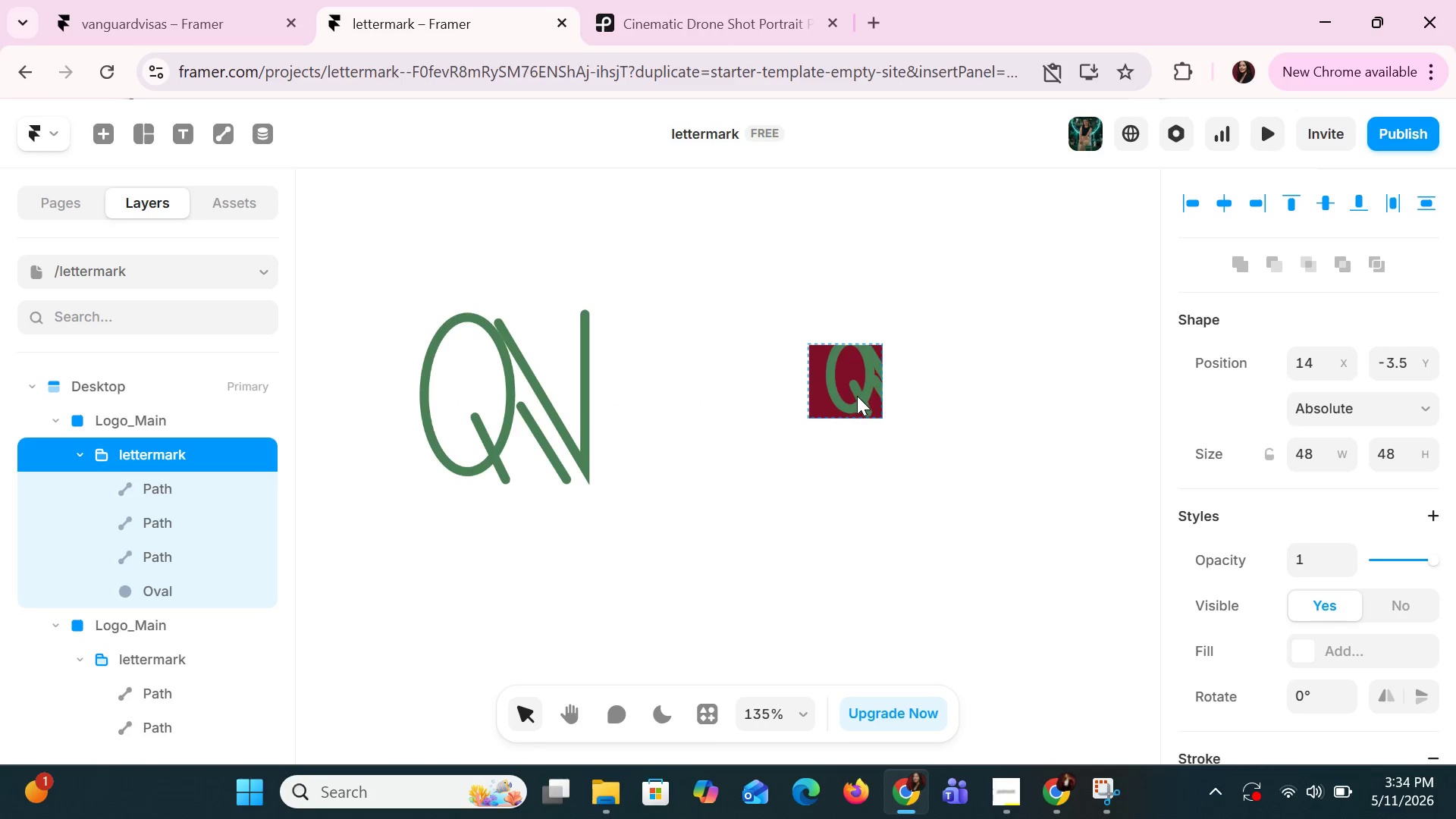 
hold_key(key=ArrowLeft, duration=0.91)
 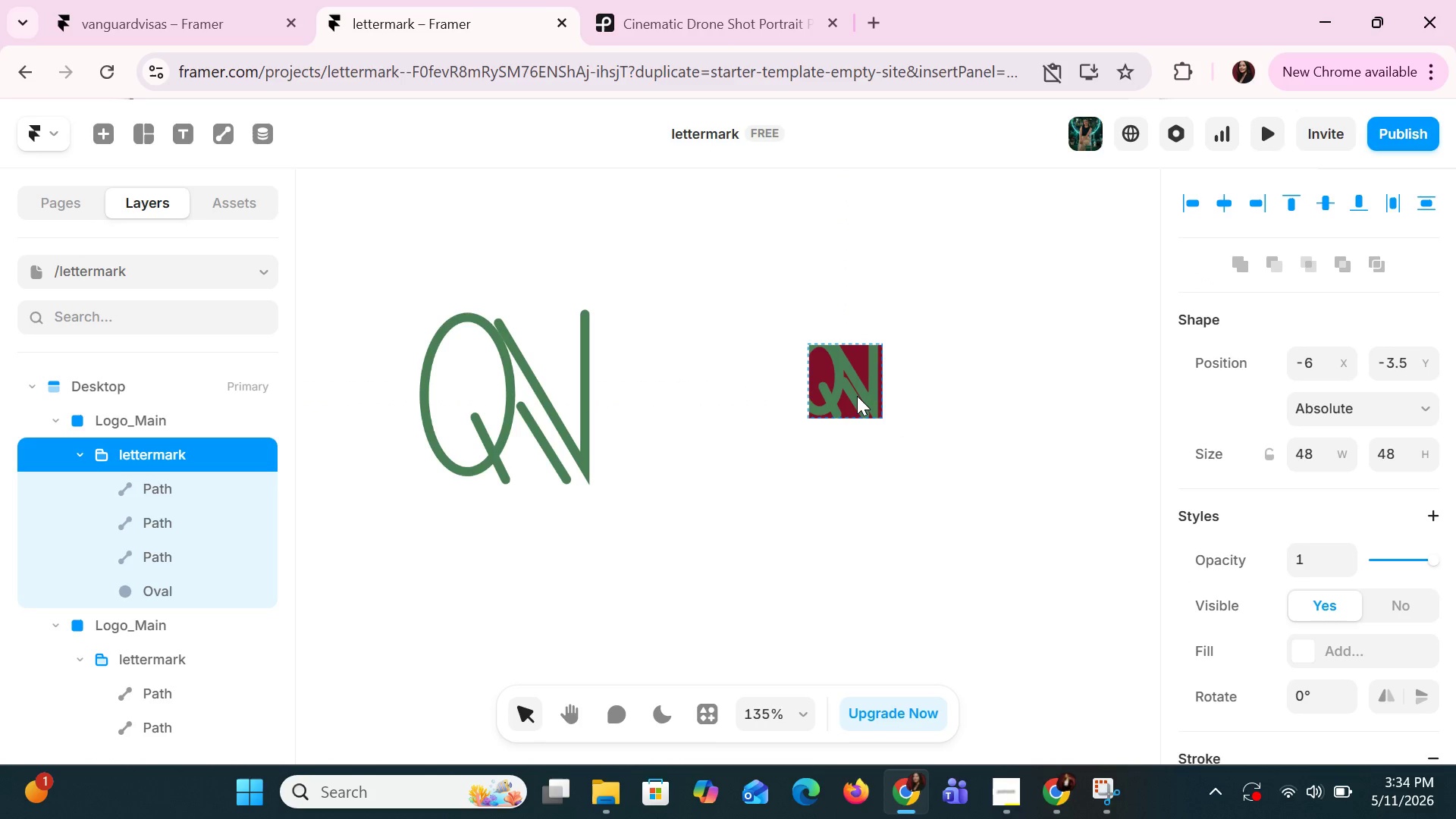 
key(ArrowDown)
 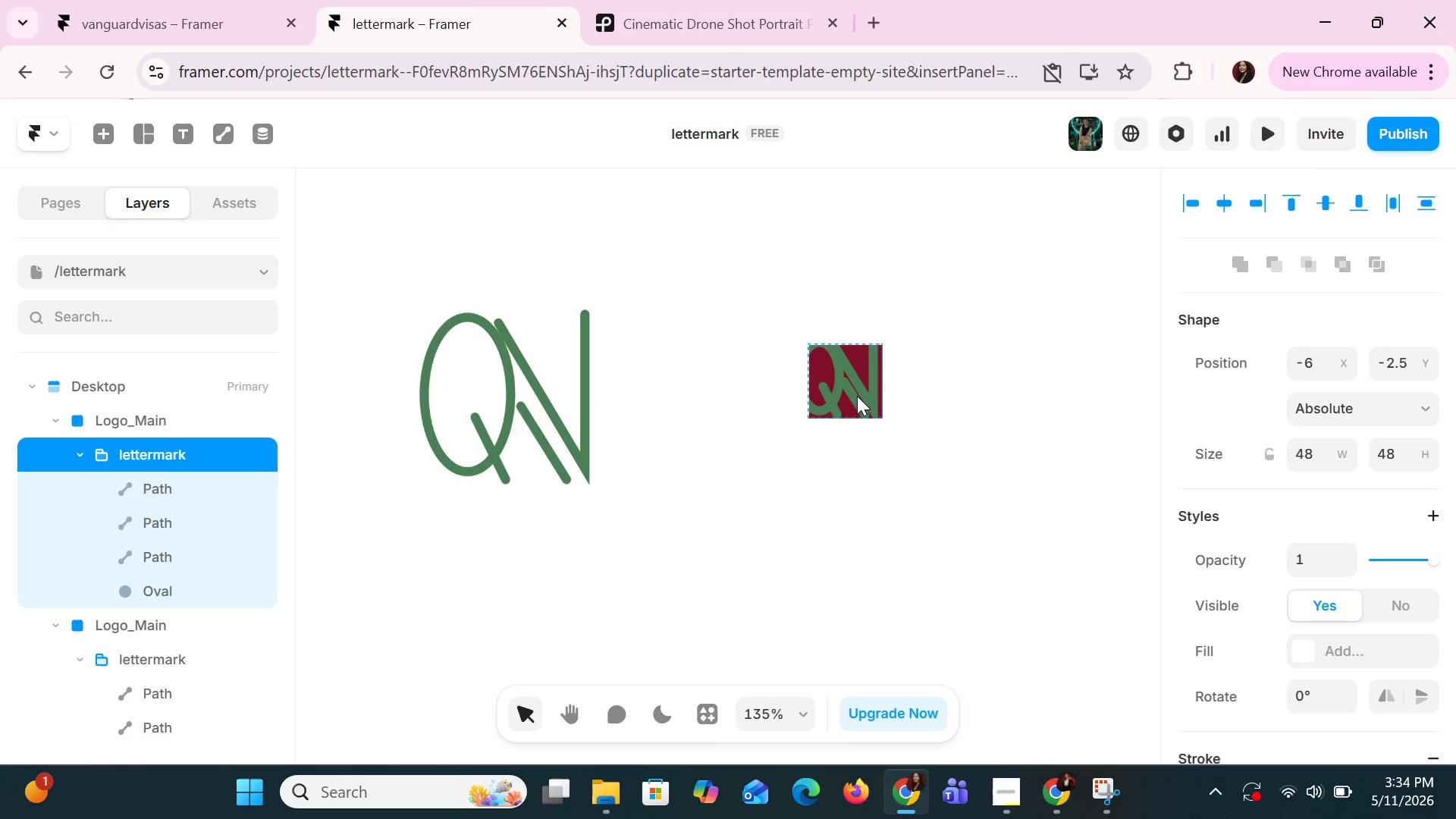 
key(ArrowRight)
 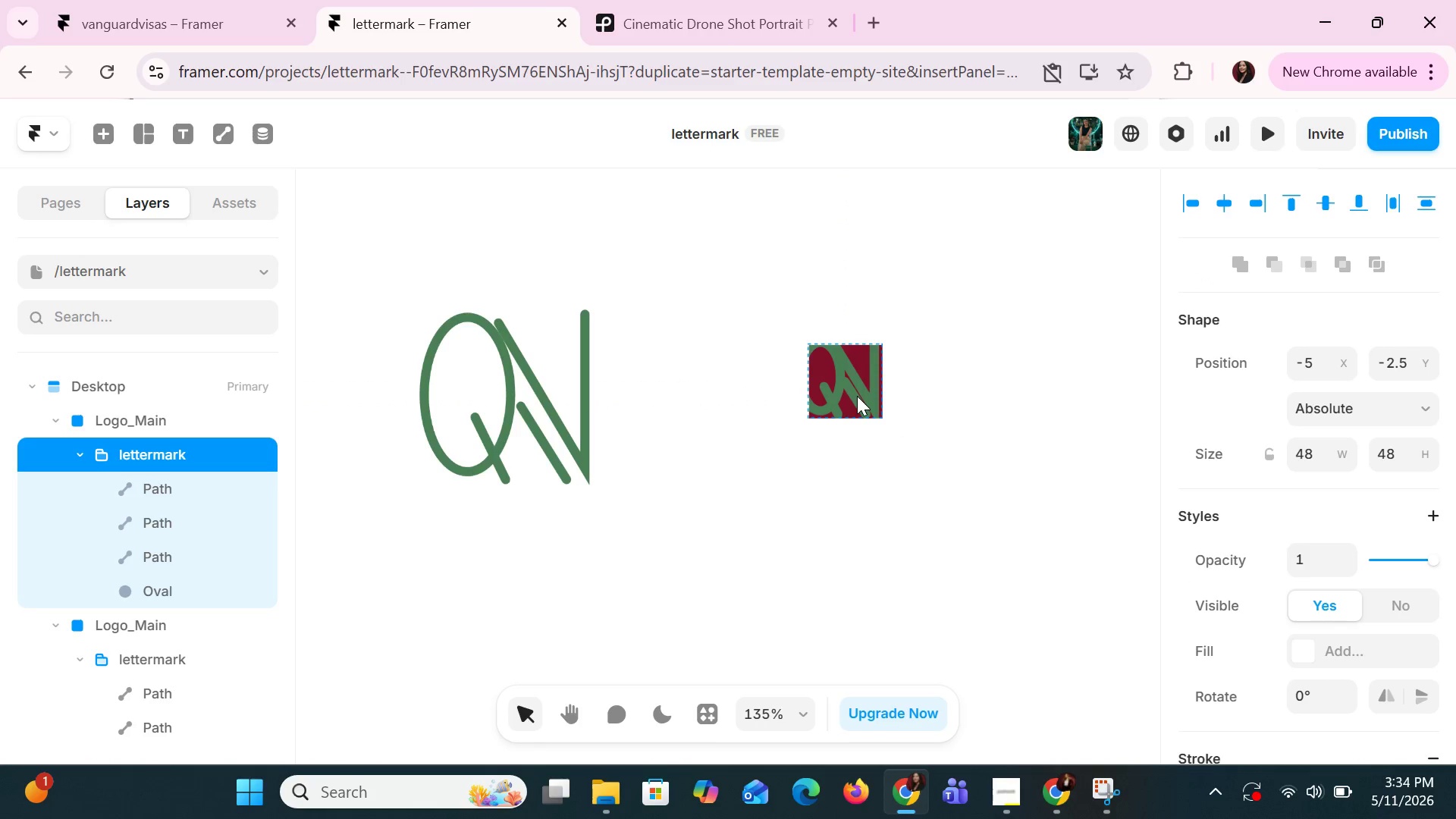 
key(ArrowRight)
 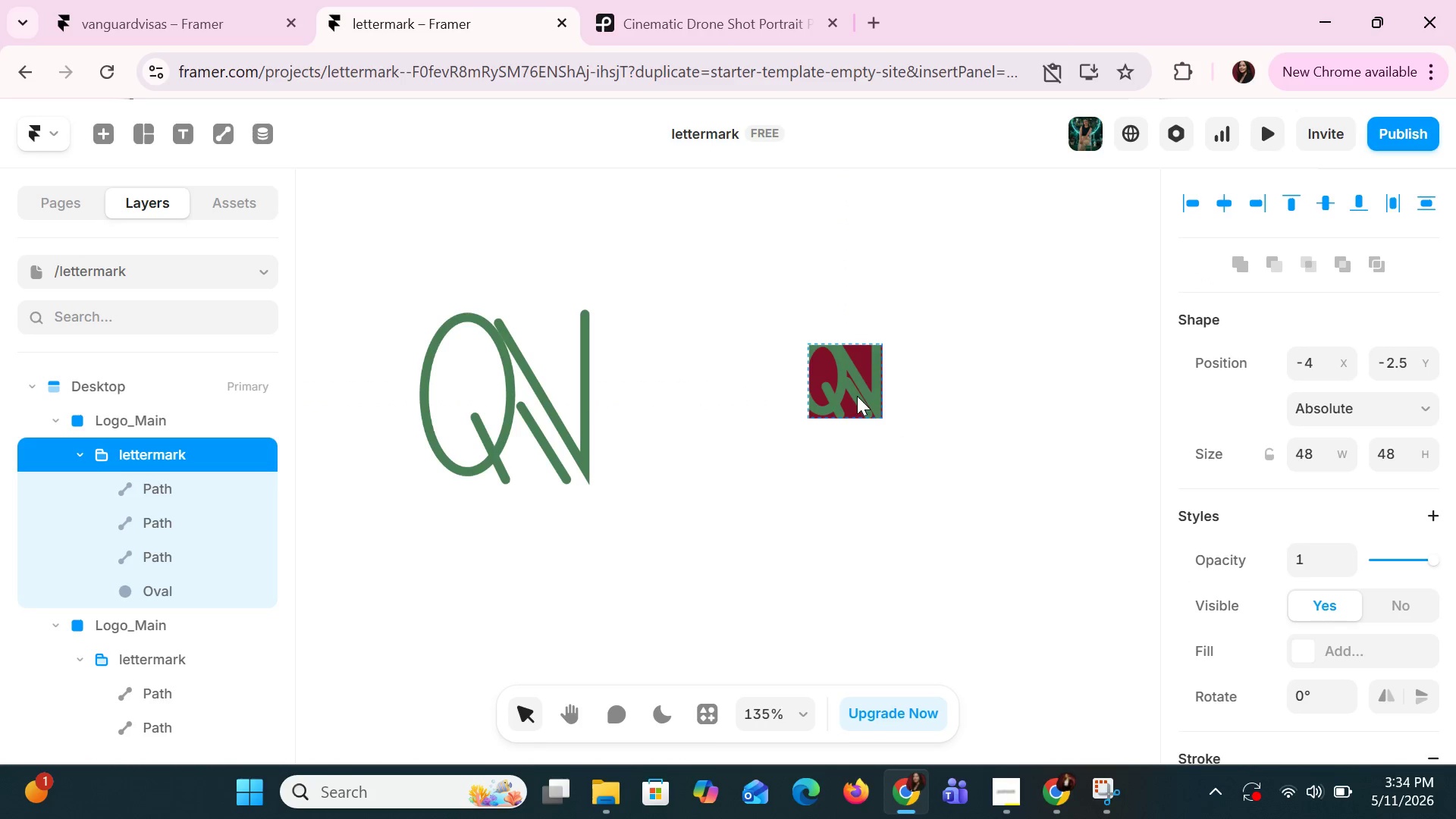 
key(ArrowRight)
 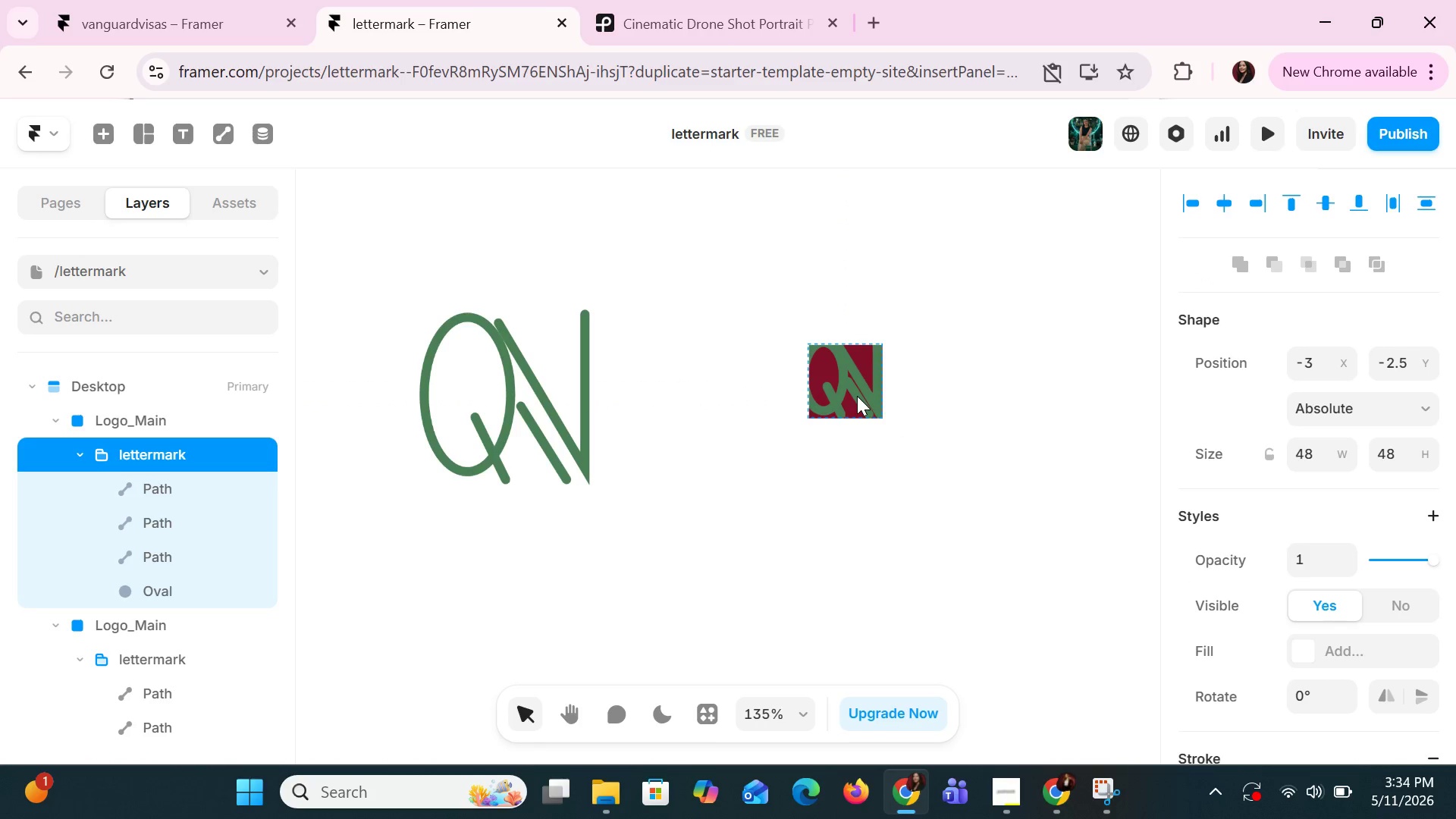 
key(ArrowRight)
 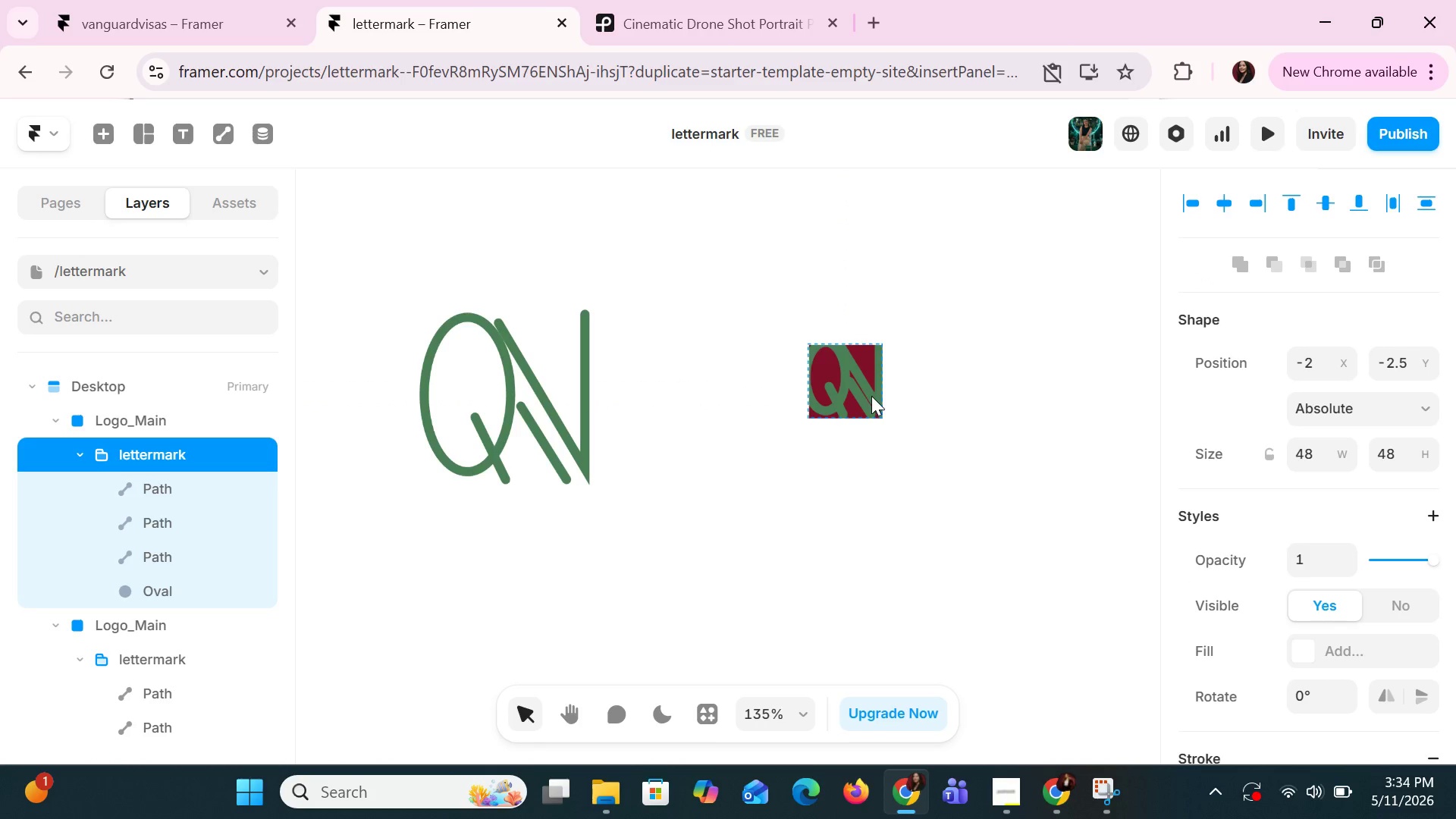 
left_click([935, 399])
 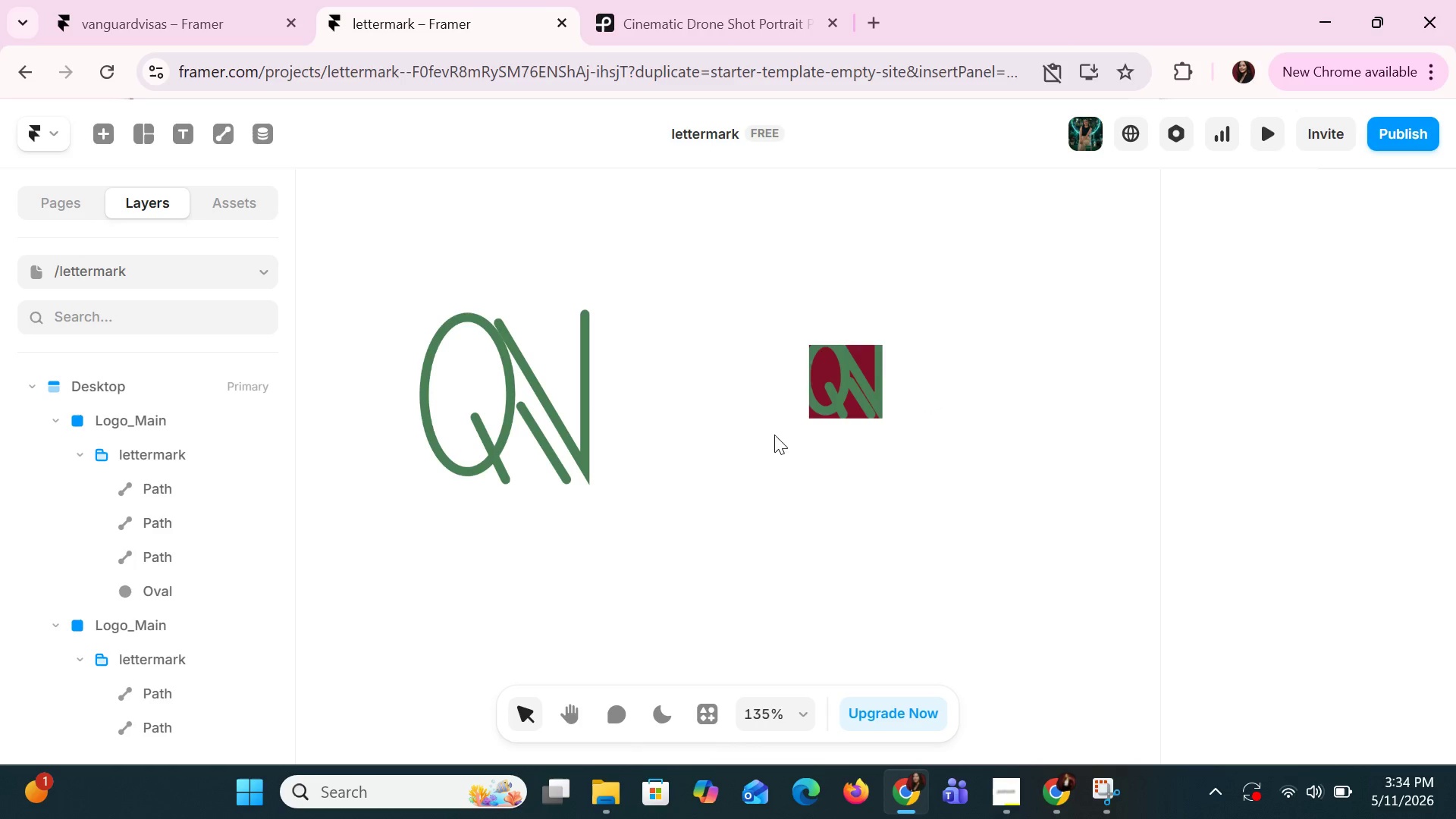 
left_click([862, 378])
 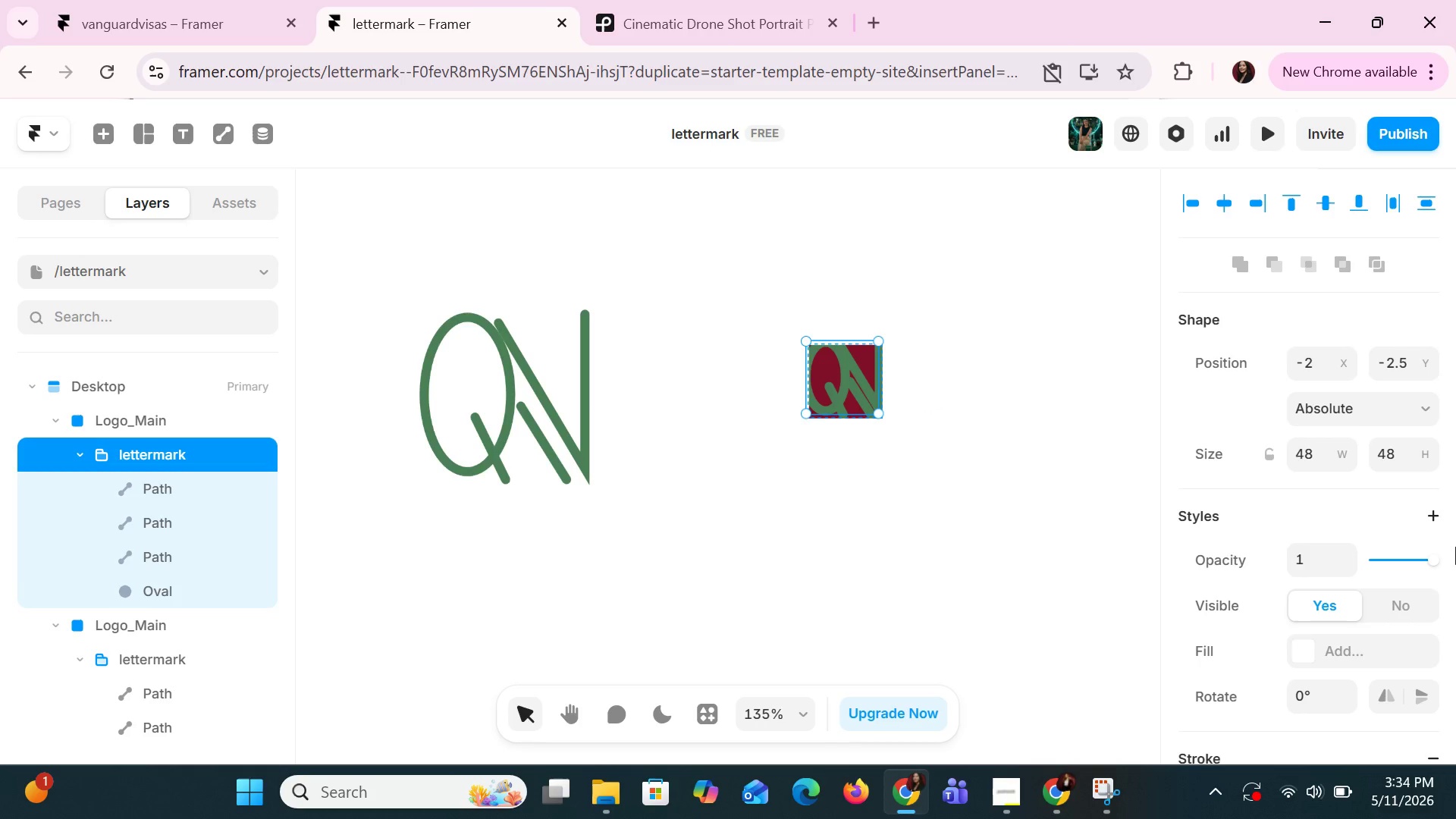 
scroll: coordinate [1420, 542], scroll_direction: down, amount: 3.0
 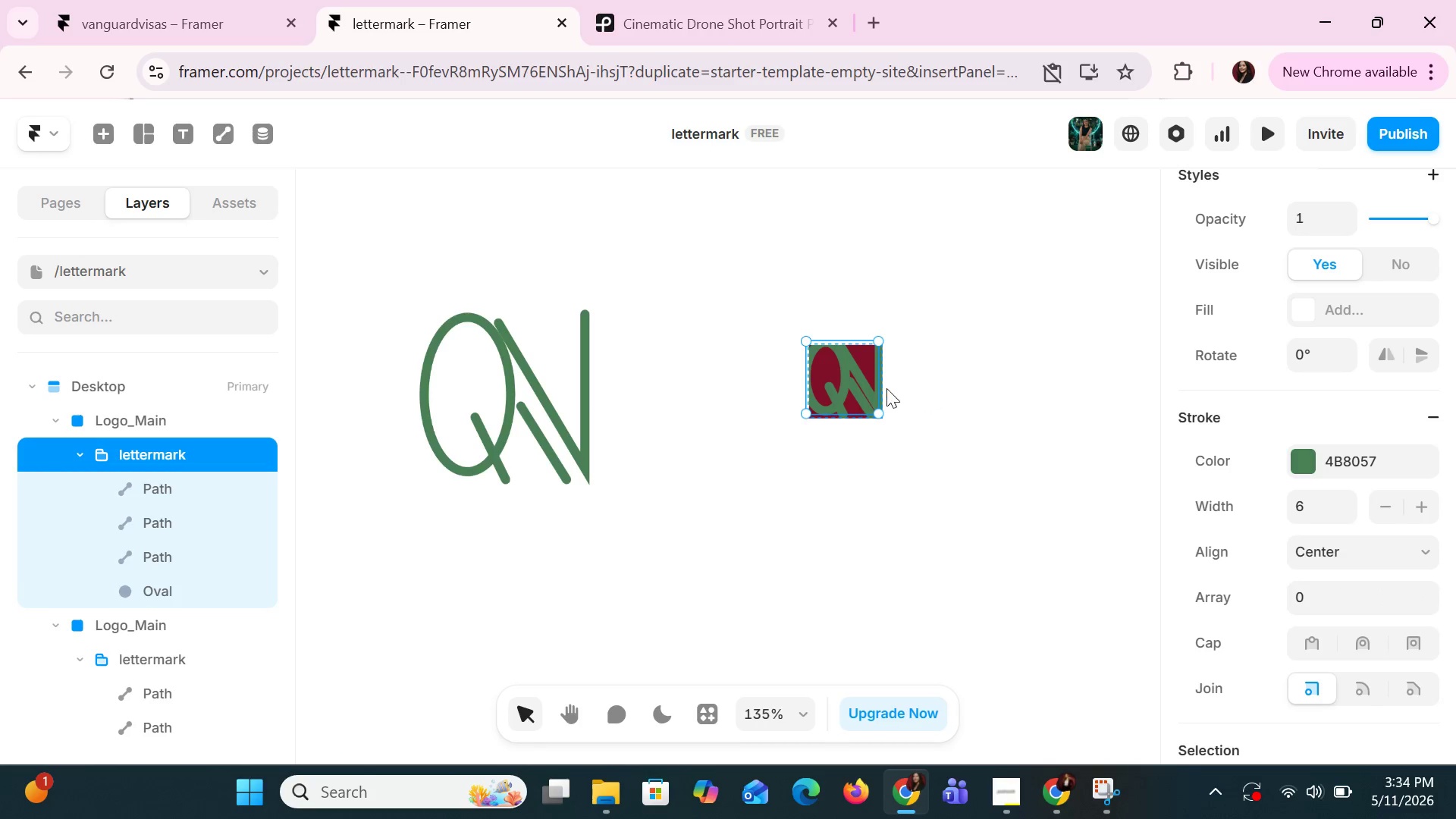 
double_click([849, 400])
 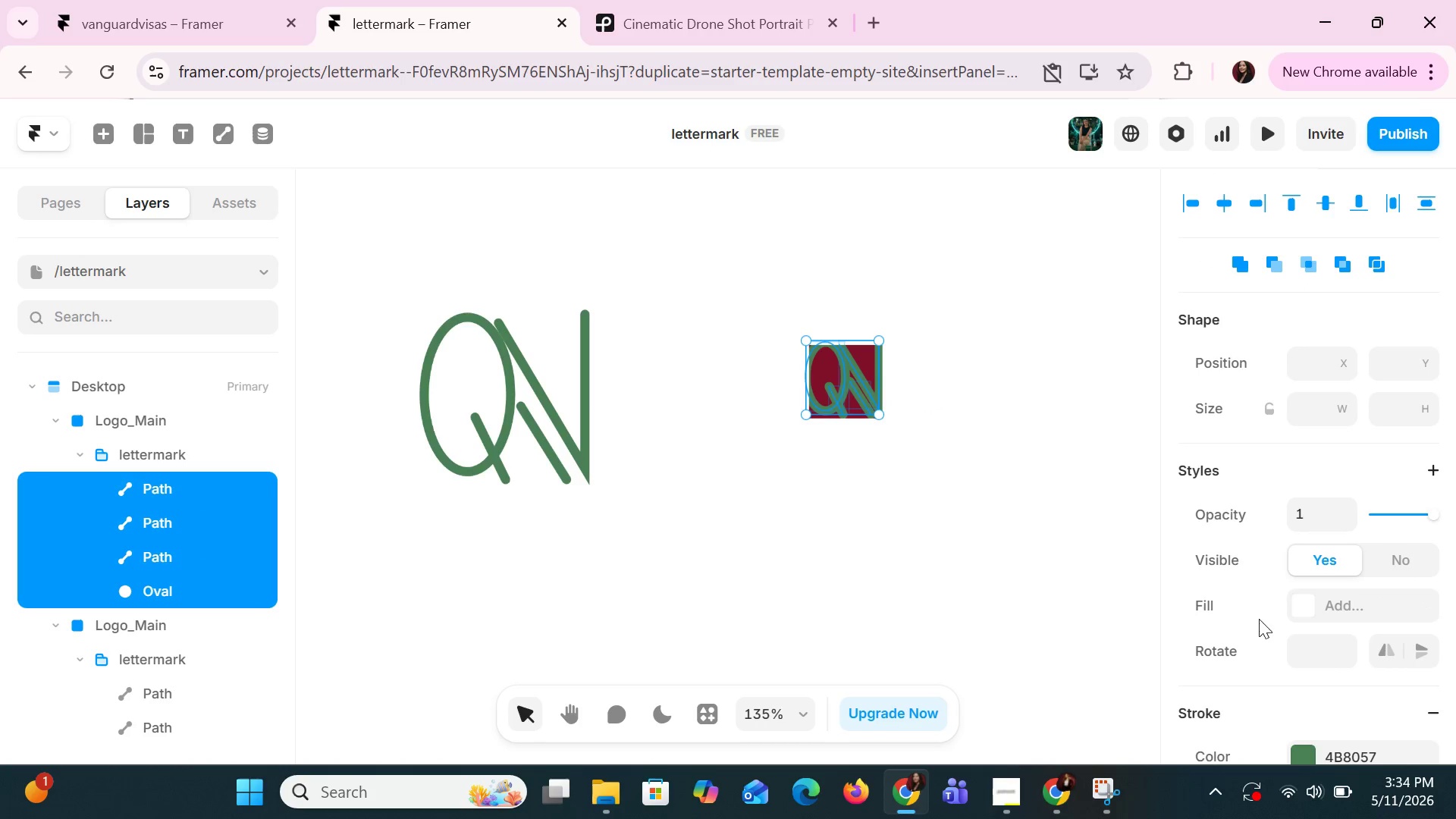 
scroll: coordinate [1324, 577], scroll_direction: down, amount: 3.0
 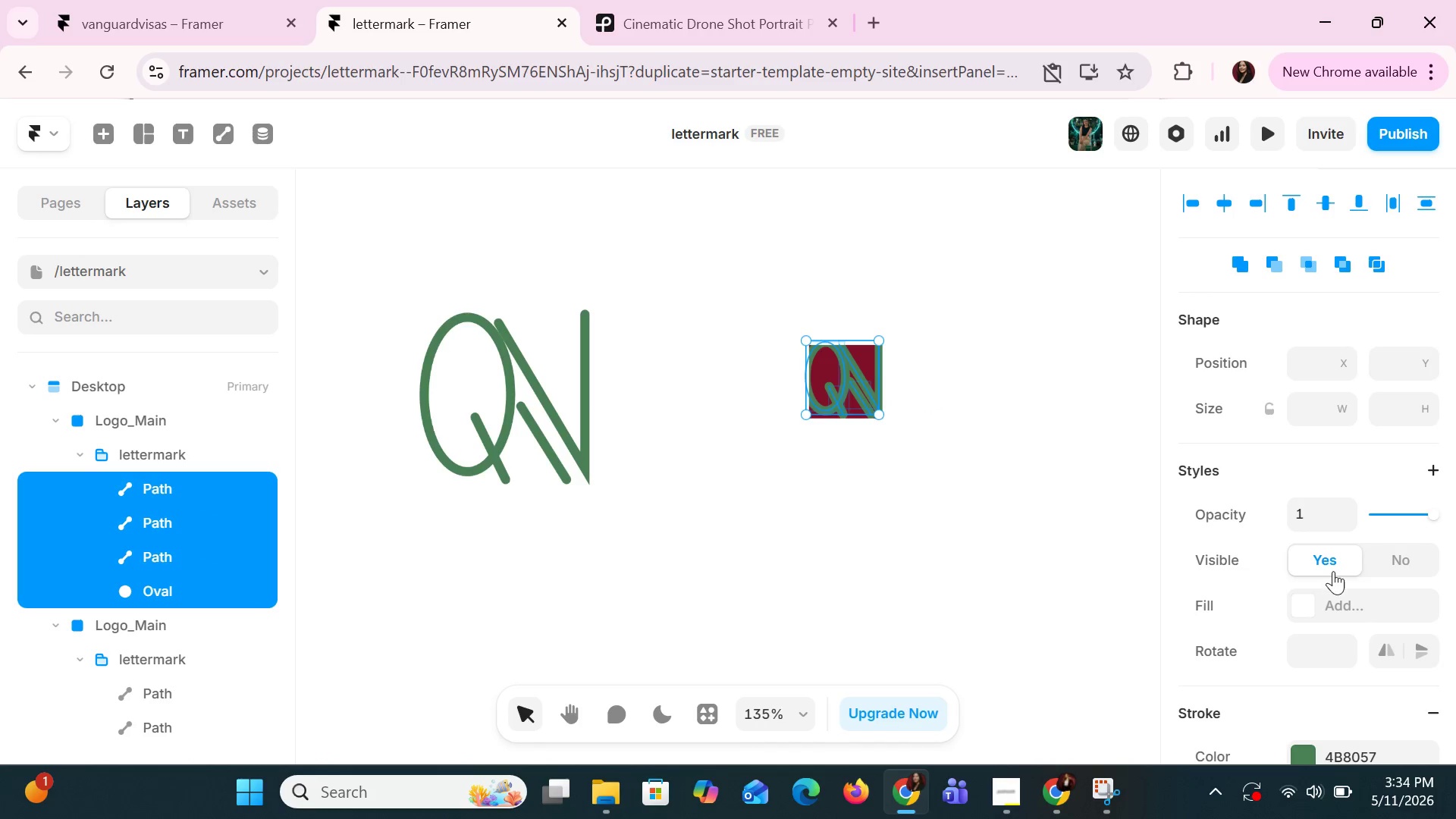 
left_click([877, 623])
 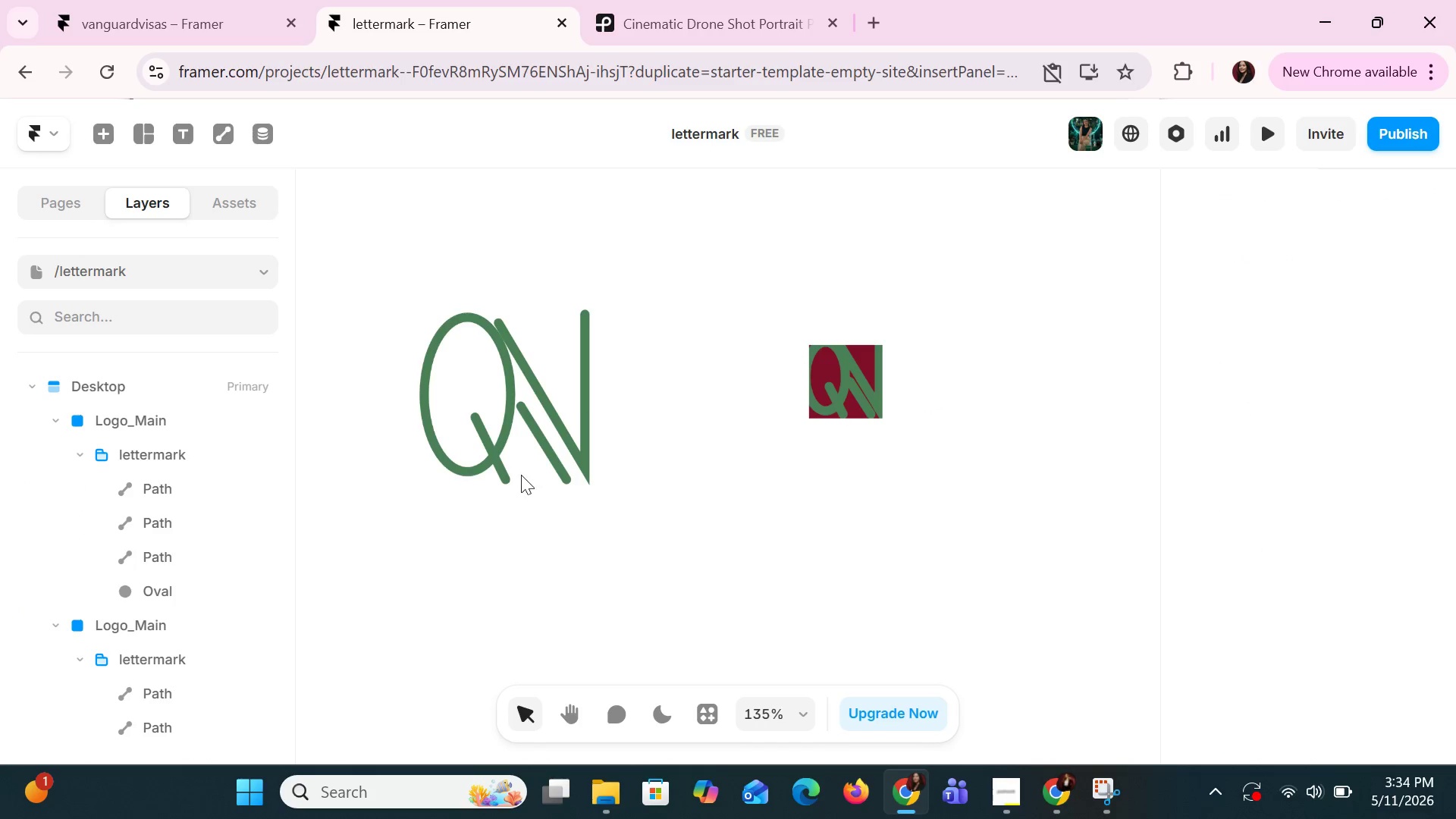 
left_click([521, 459])
 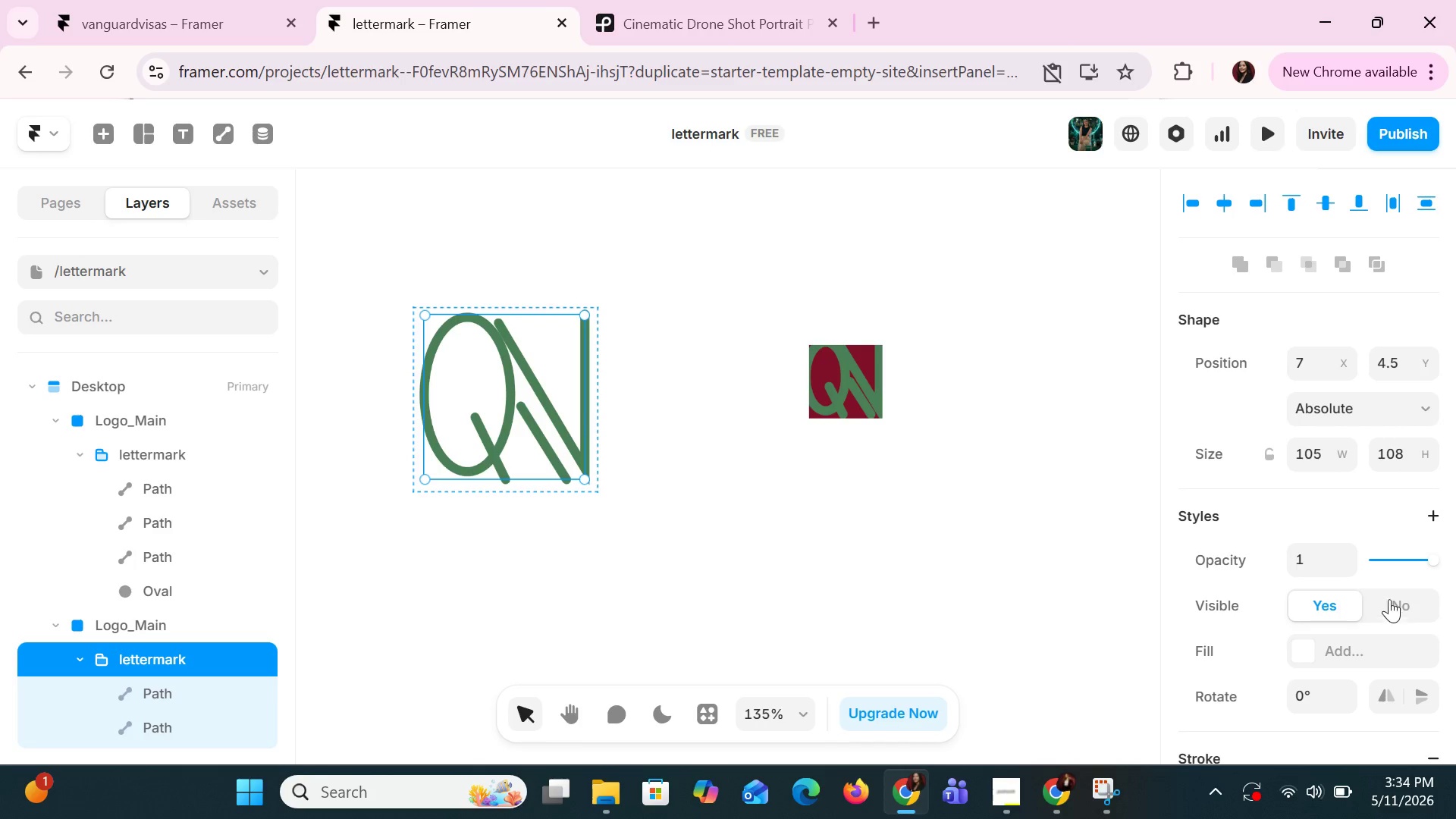 
scroll: coordinate [1426, 570], scroll_direction: down, amount: 2.0
 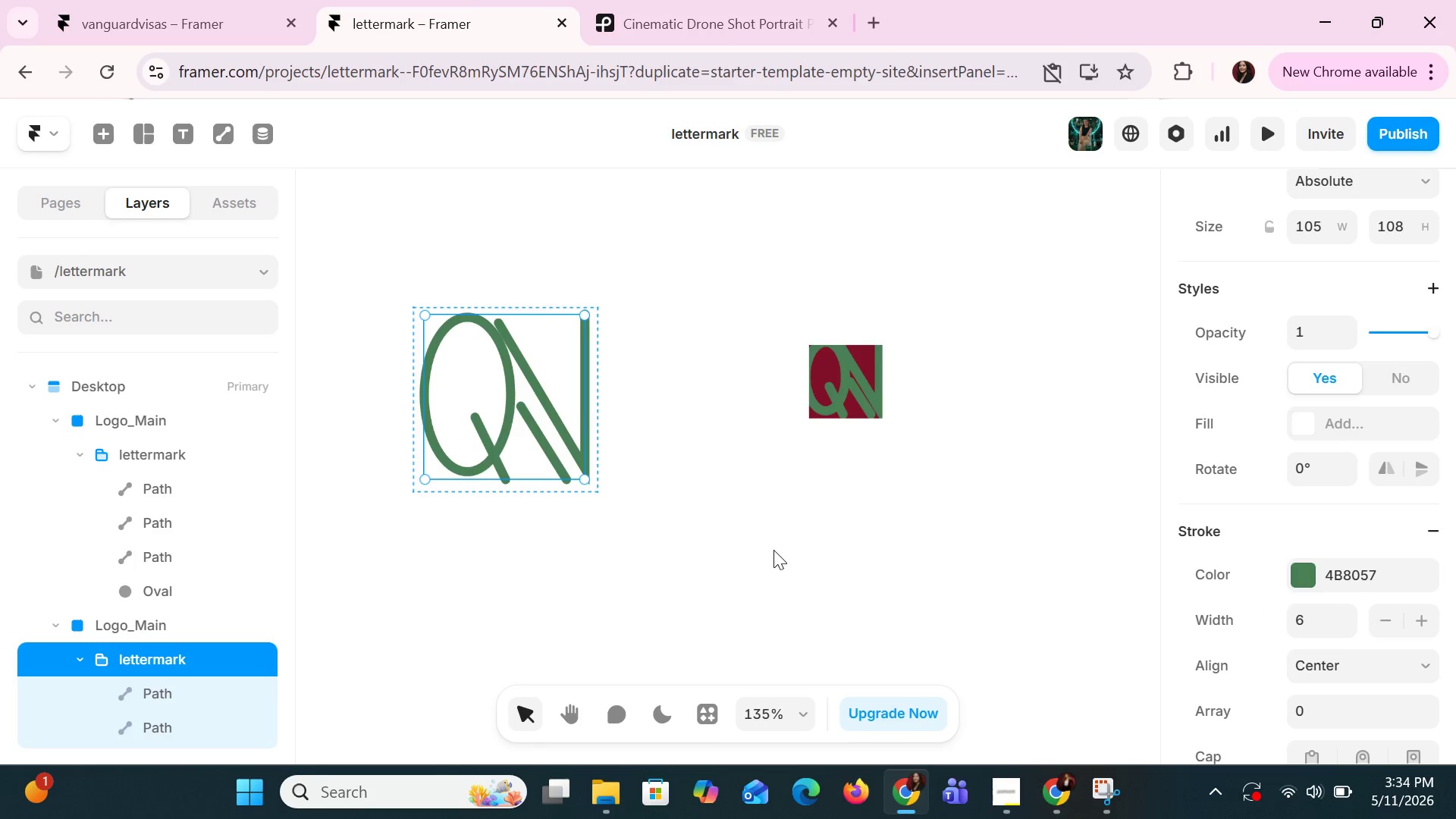 
hold_key(key=ControlLeft, duration=0.73)
 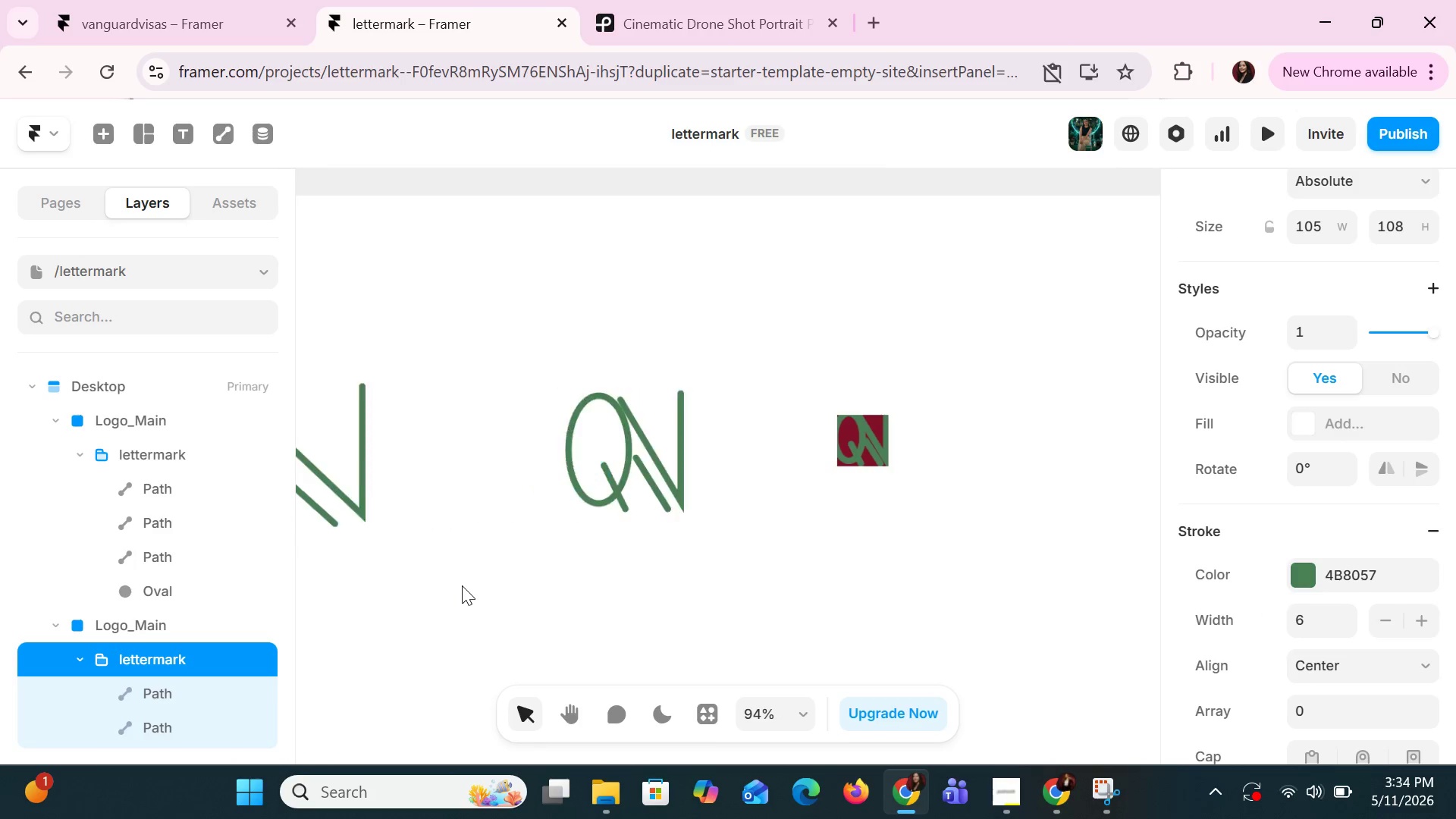 
hold_key(key=ControlLeft, duration=1.59)
 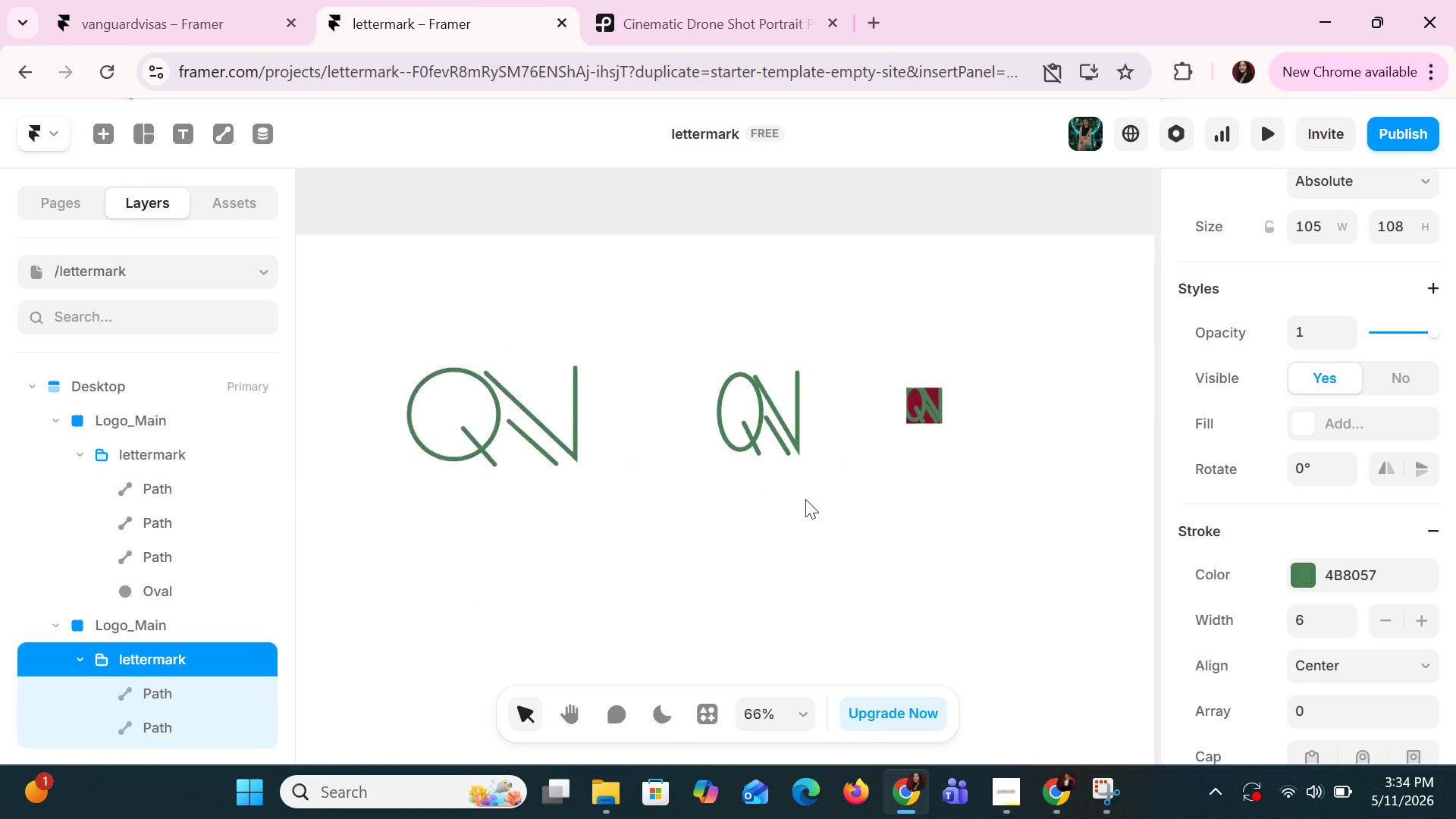 
hold_key(key=ShiftLeft, duration=1.2)
 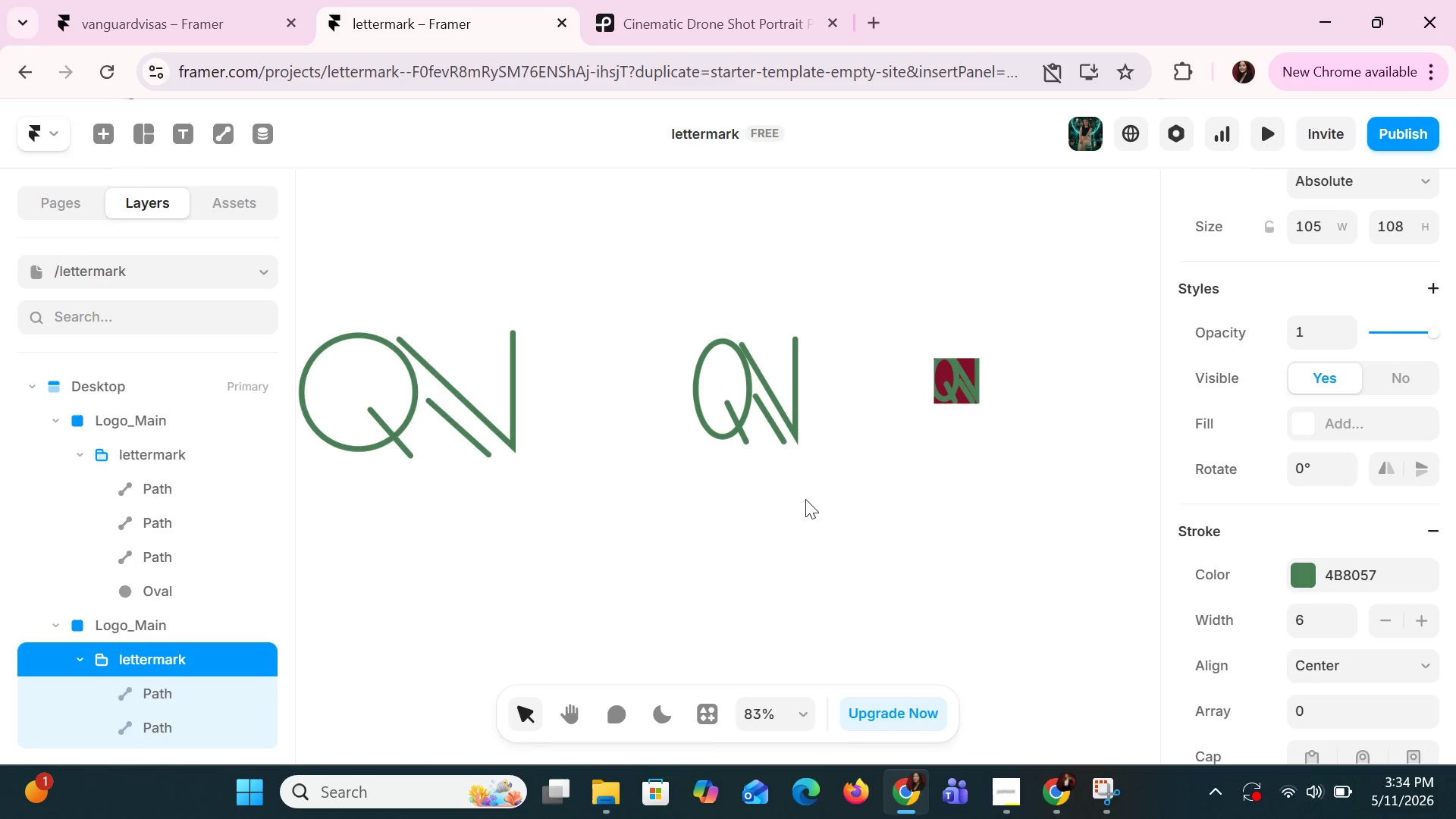 
scroll: coordinate [648, 581], scroll_direction: down, amount: 3.0
 